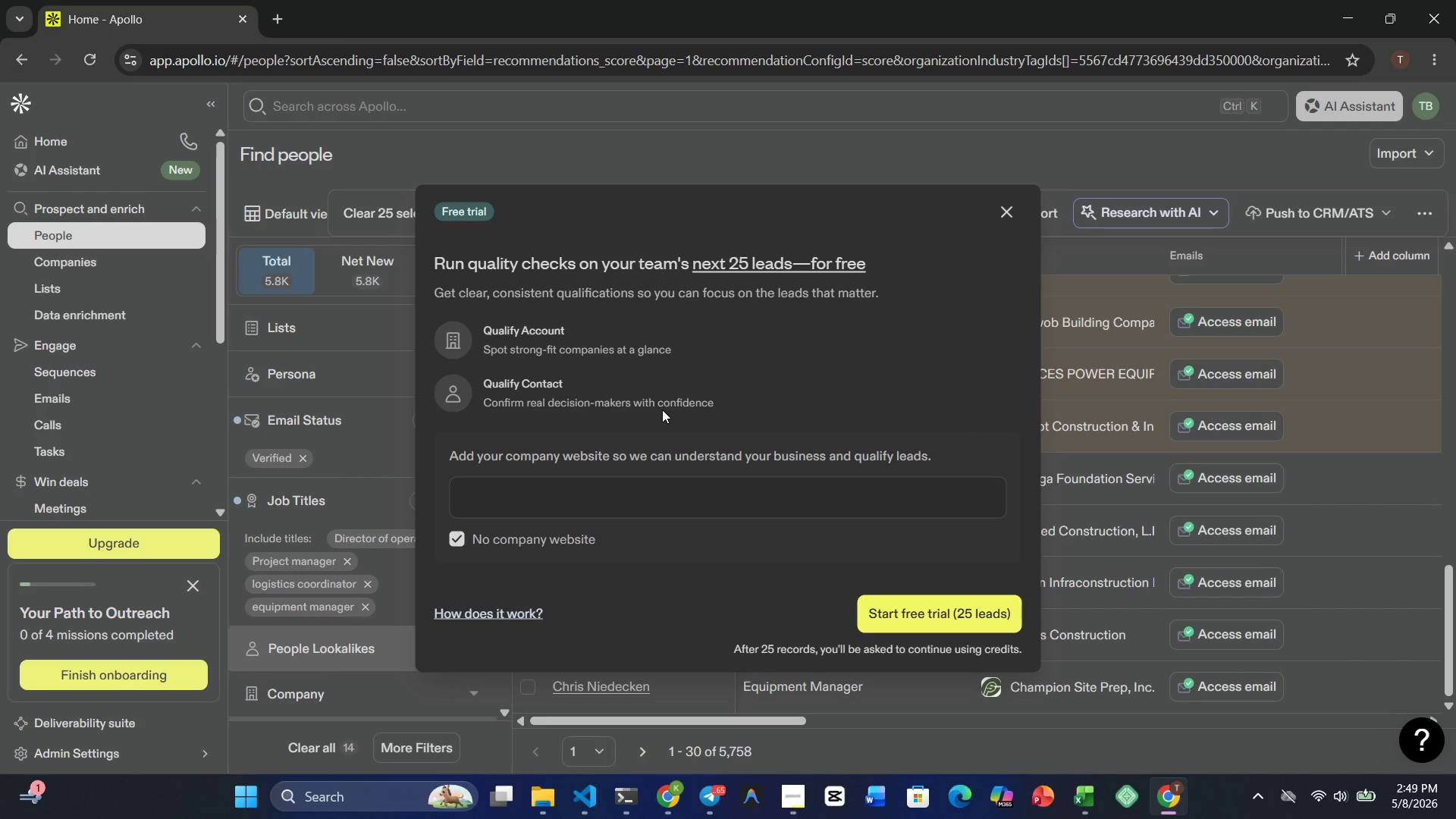 
scroll: coordinate [662, 410], scroll_direction: none, amount: 0.0
 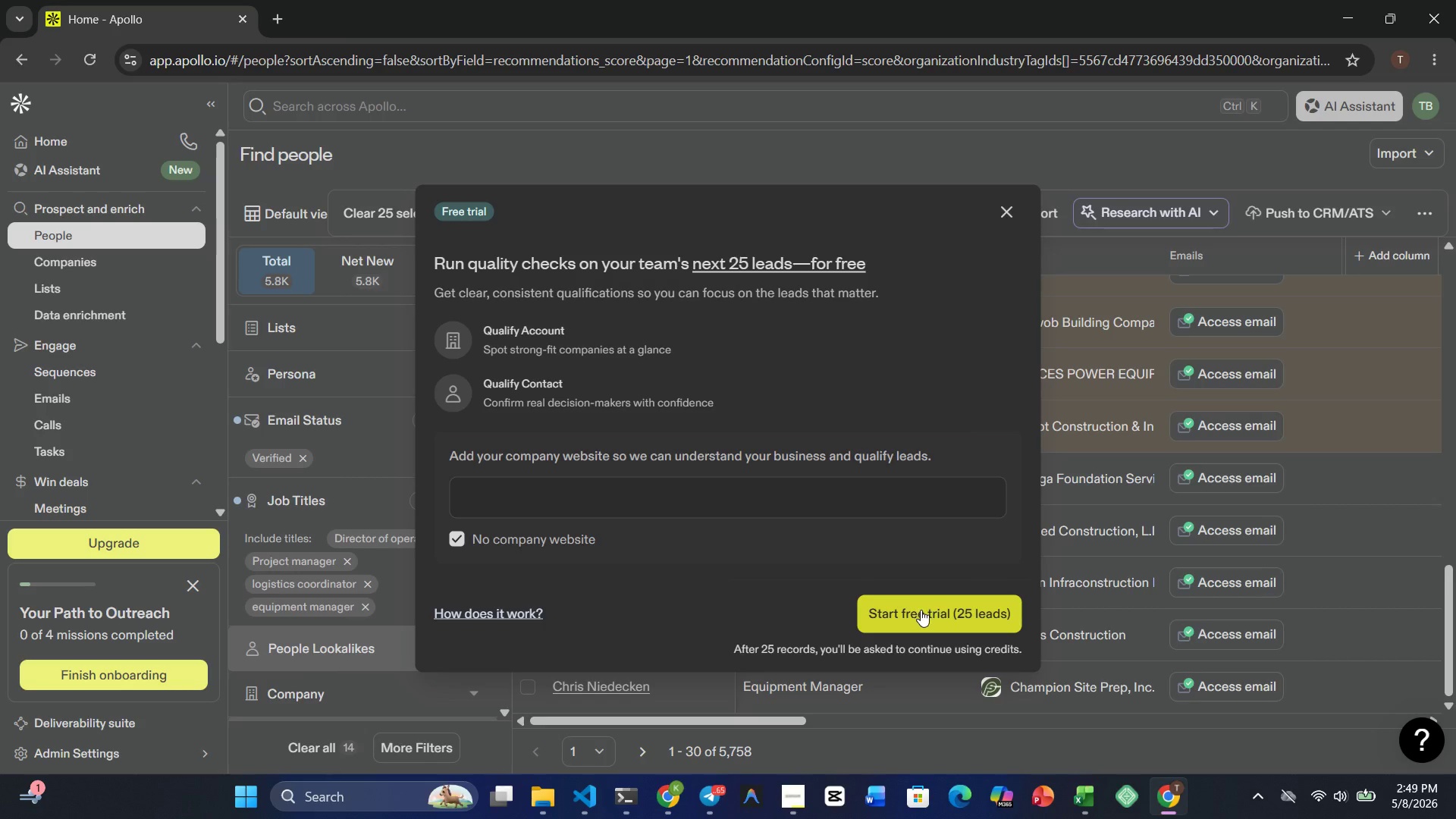 
wait(5.47)
 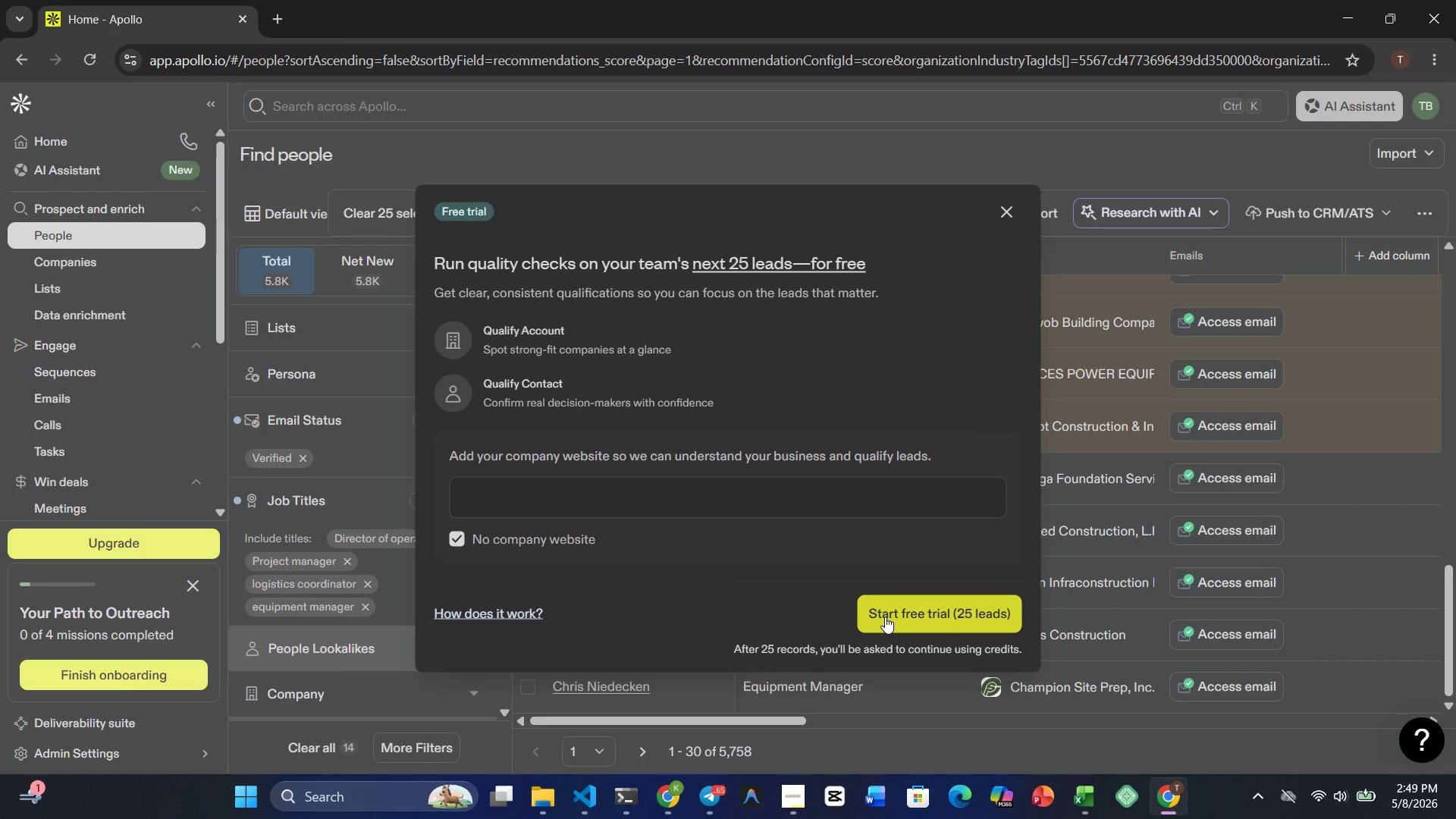 
left_click([921, 610])
 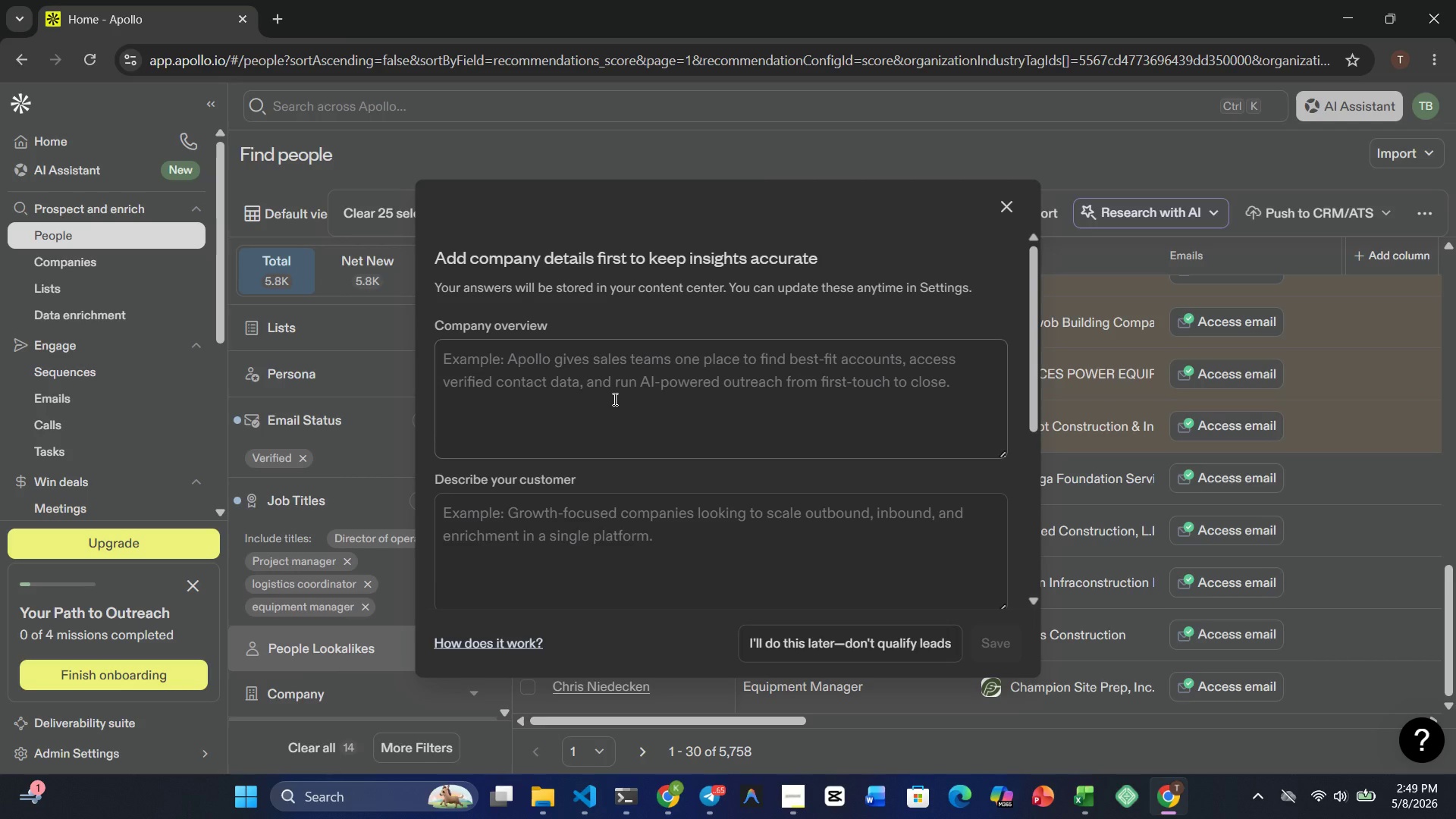 
scroll: coordinate [613, 399], scroll_direction: down, amount: 10.0
 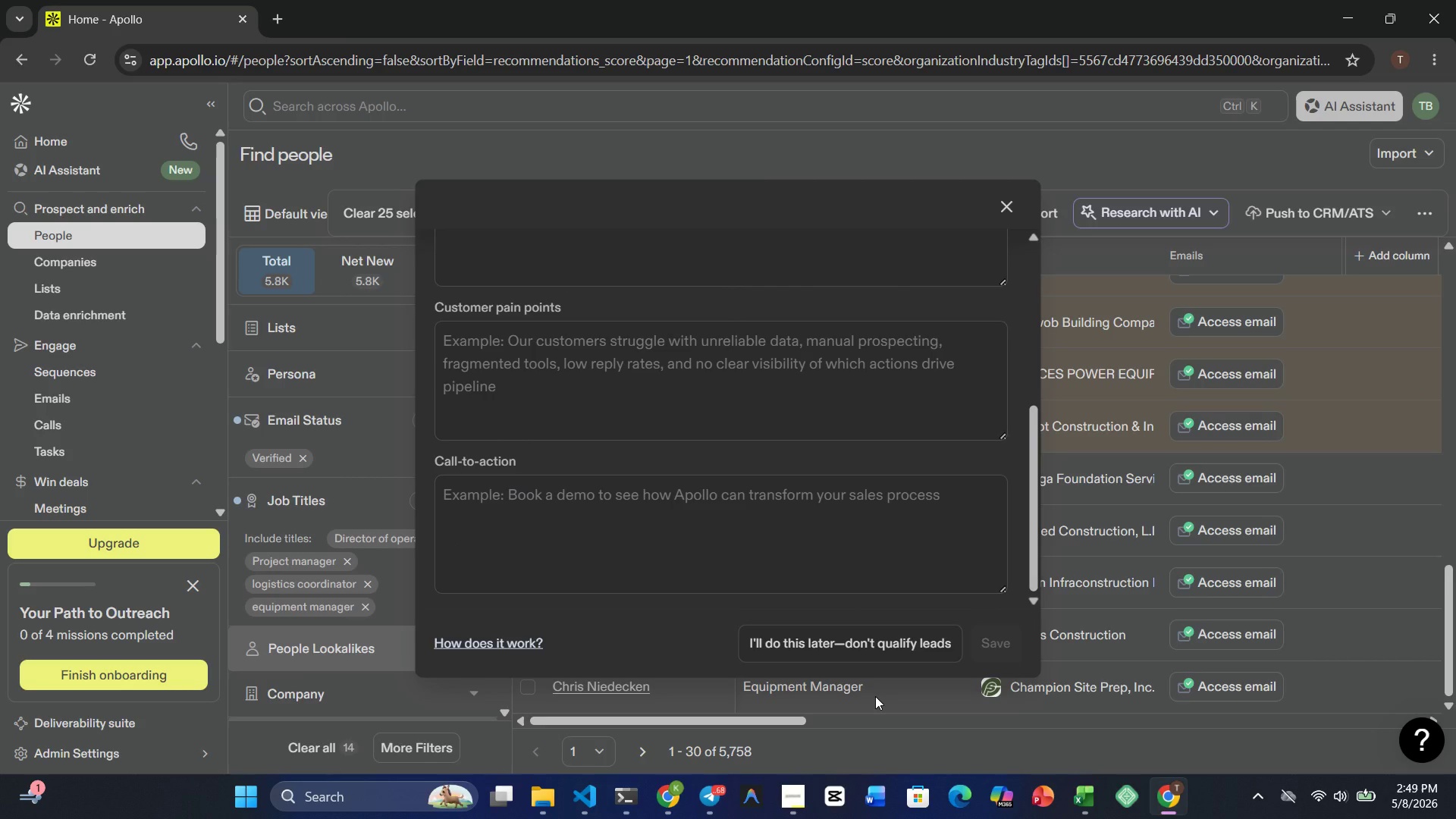 
scroll: coordinate [666, 481], scroll_direction: up, amount: 5.0
 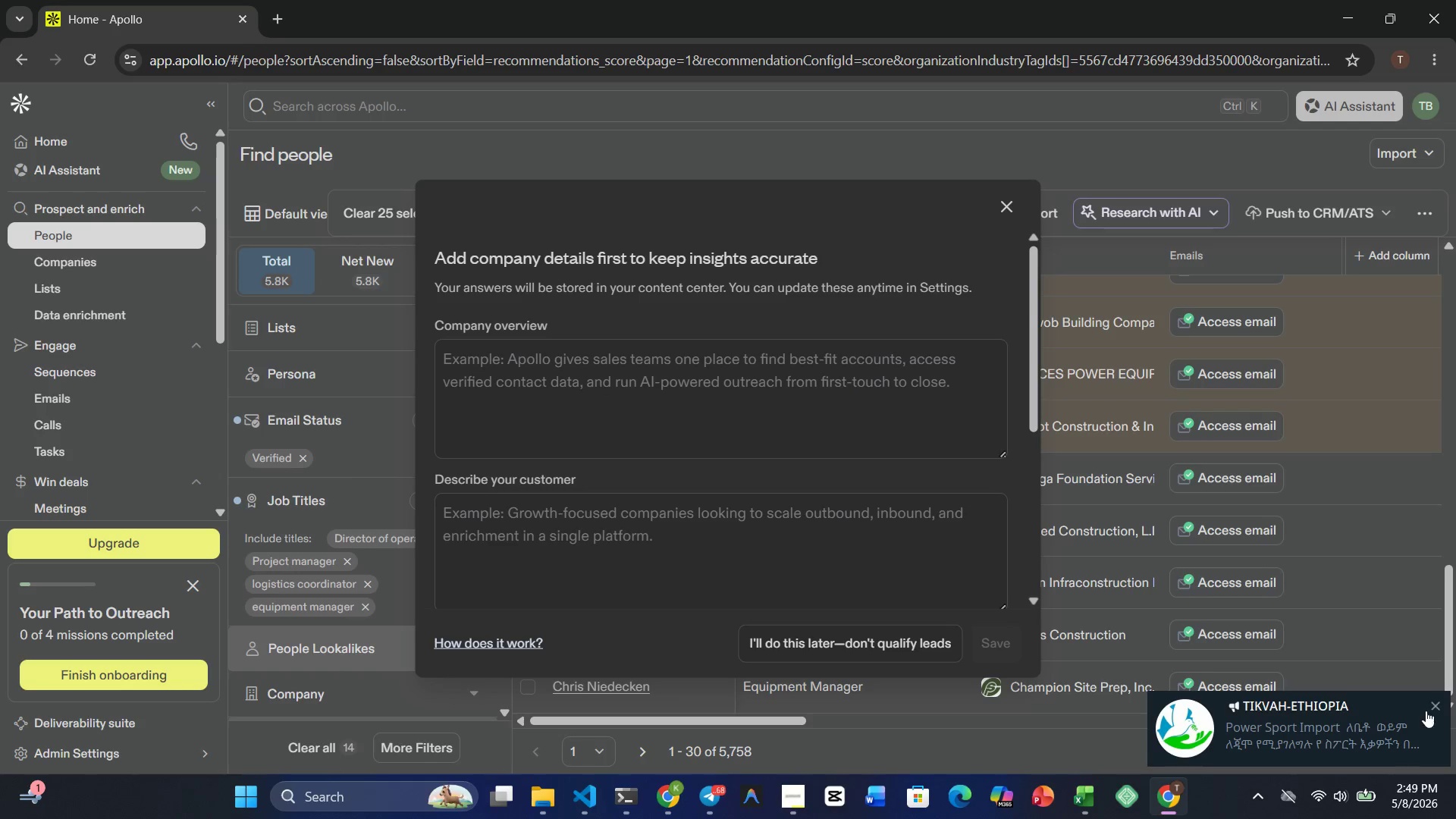 
left_click([1428, 710])
 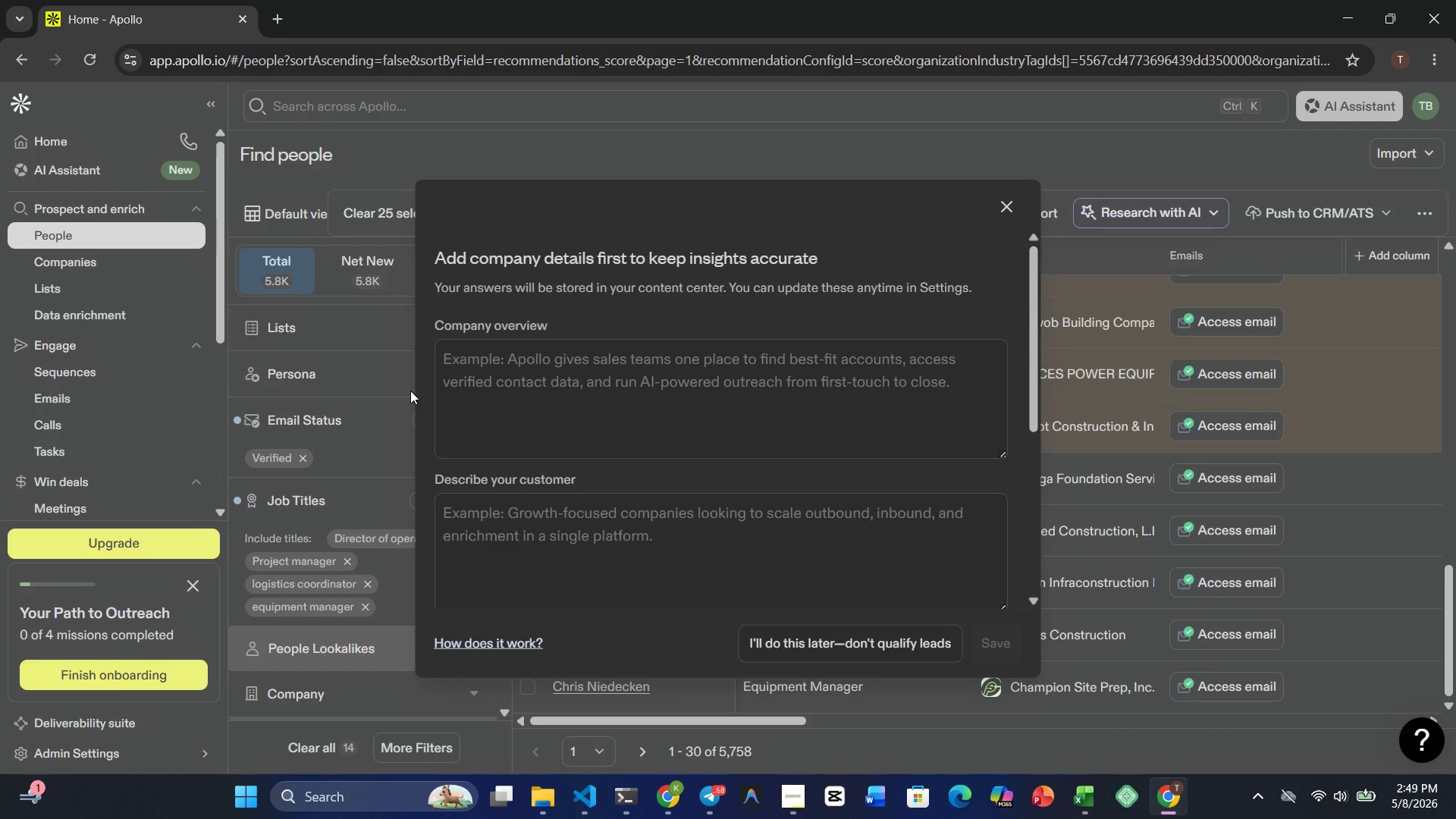 
wait(10.64)
 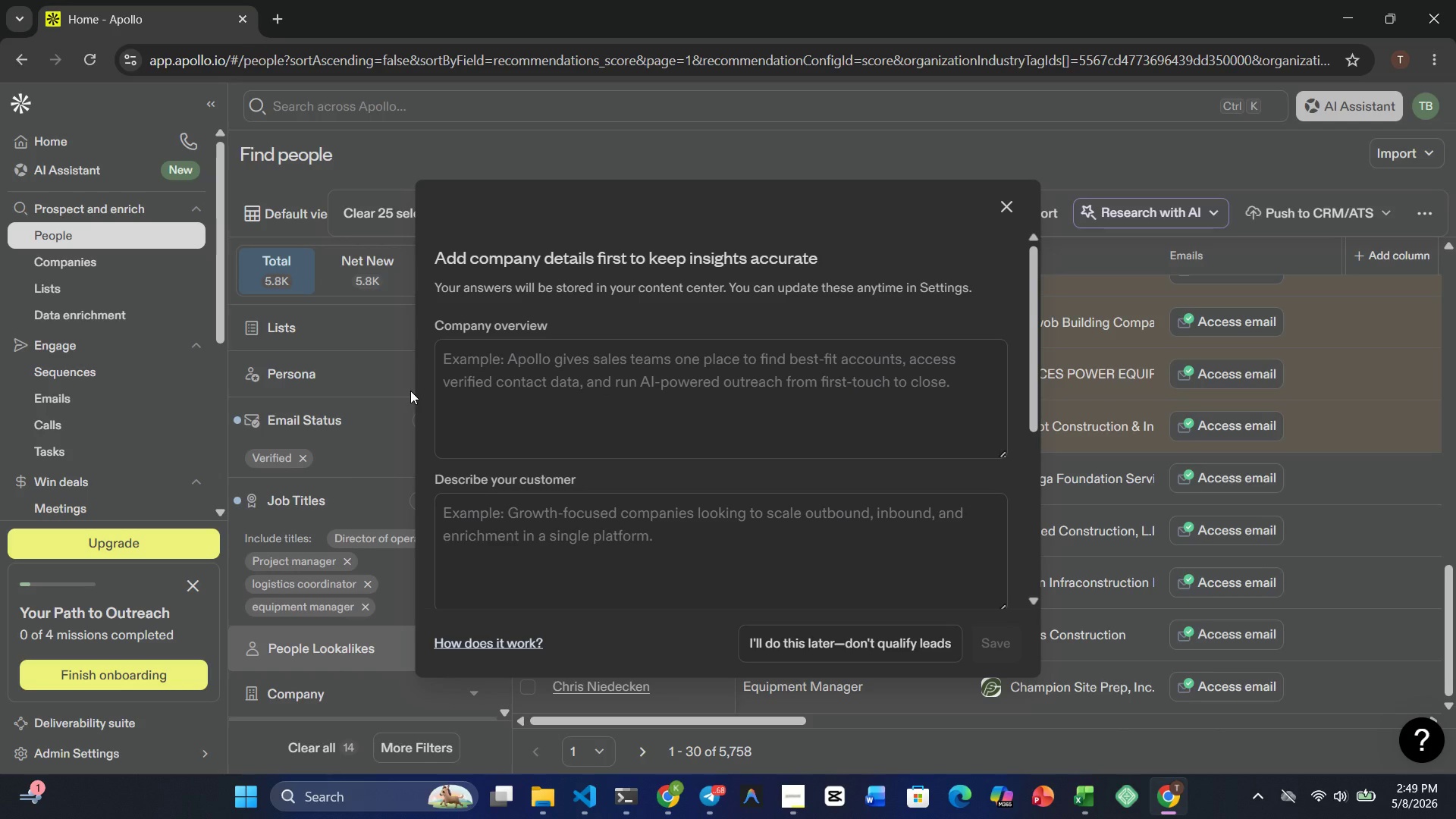 
scroll: coordinate [693, 566], scroll_direction: down, amount: 3.0
 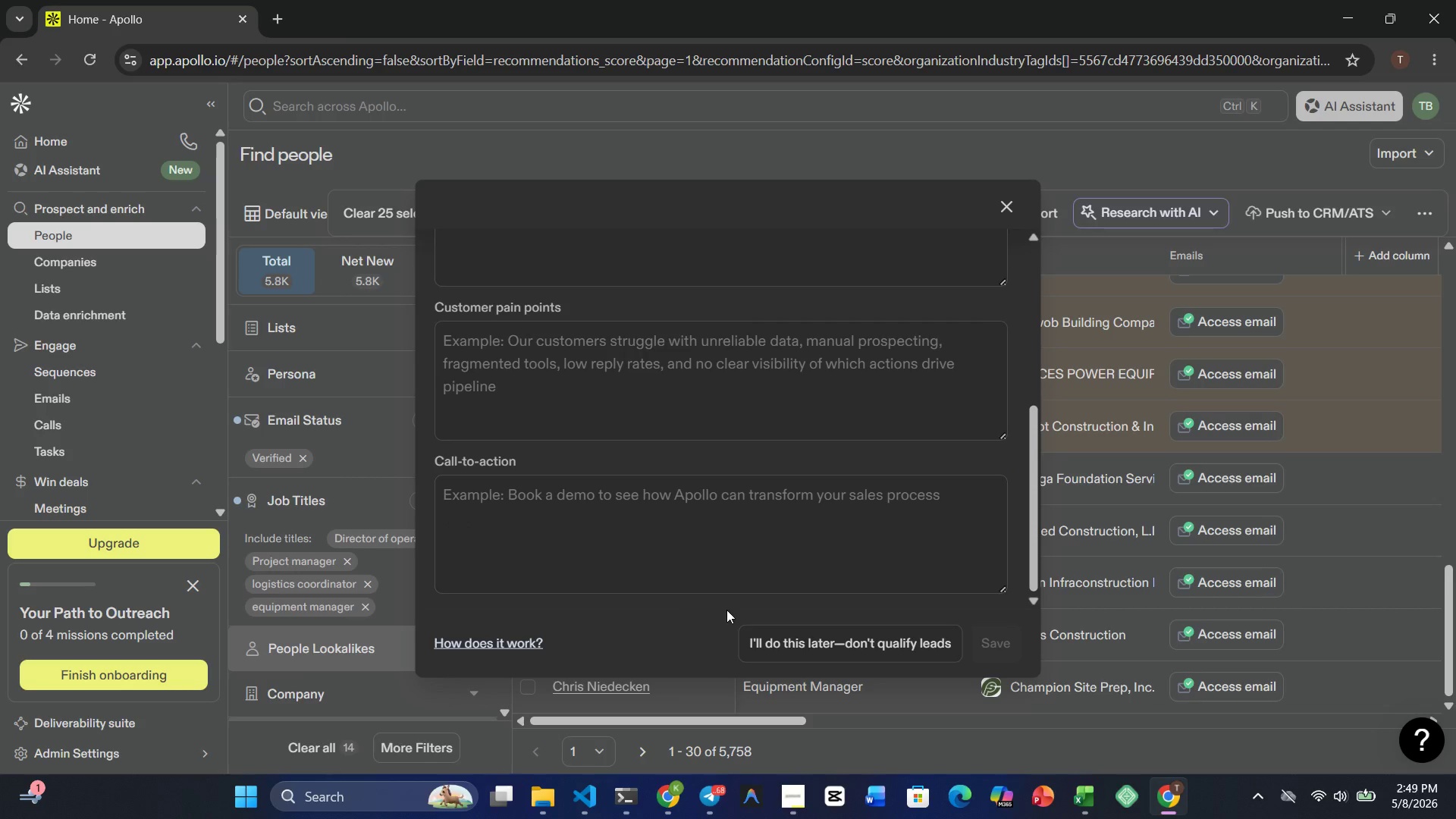 
left_click([790, 648])
 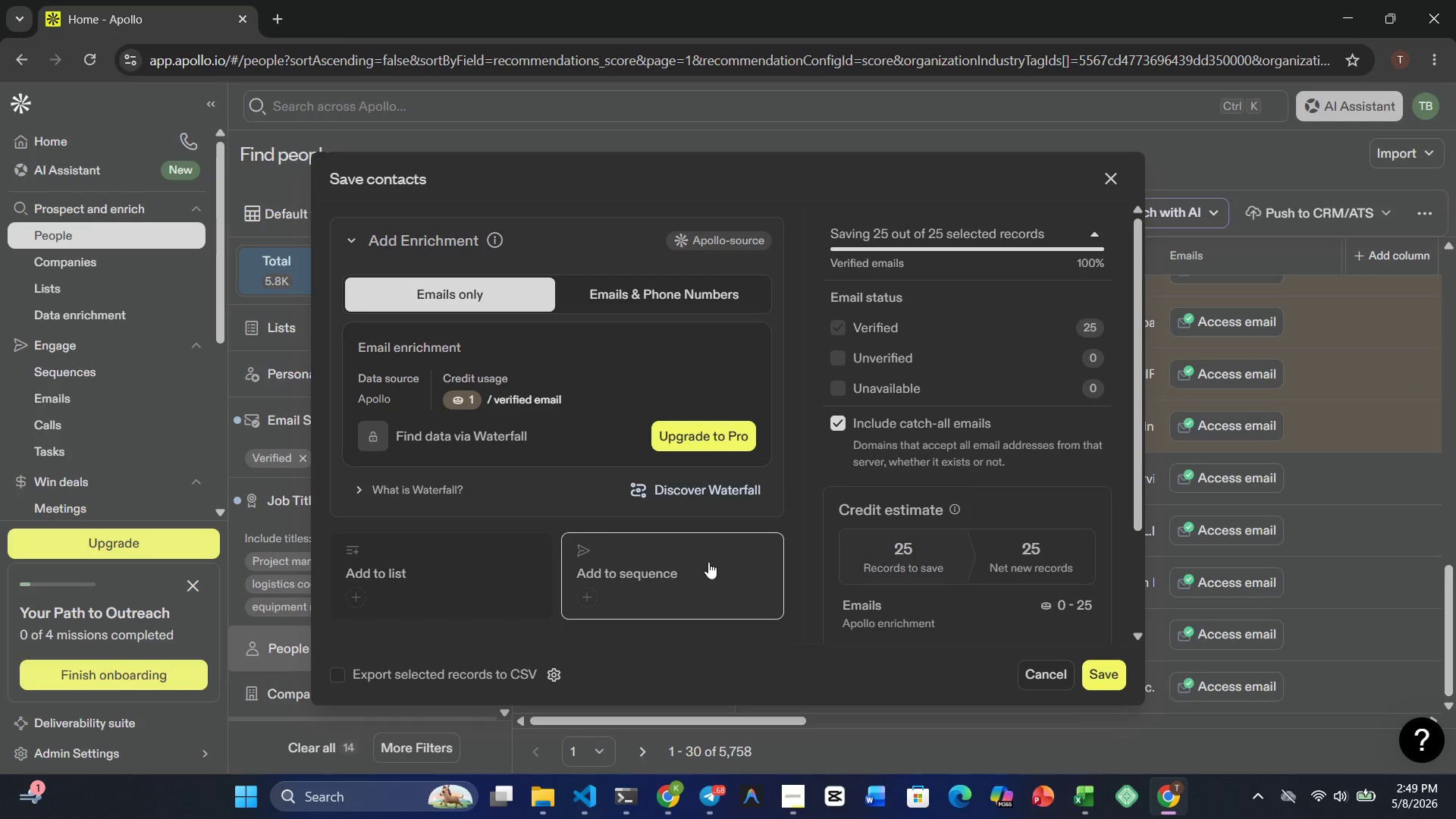 
scroll: coordinate [419, 370], scroll_direction: none, amount: 0.0
 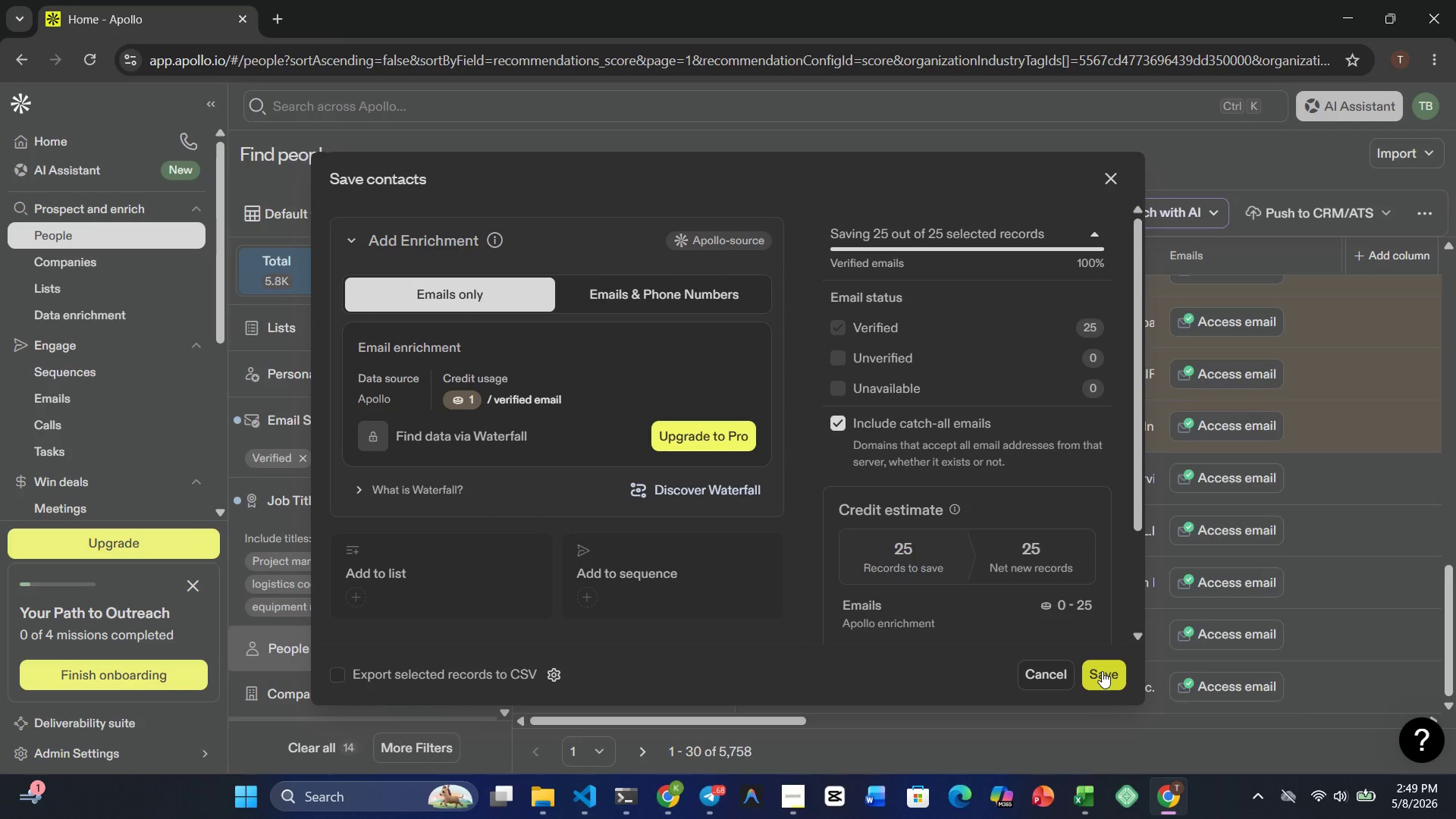 
left_click([1102, 671])
 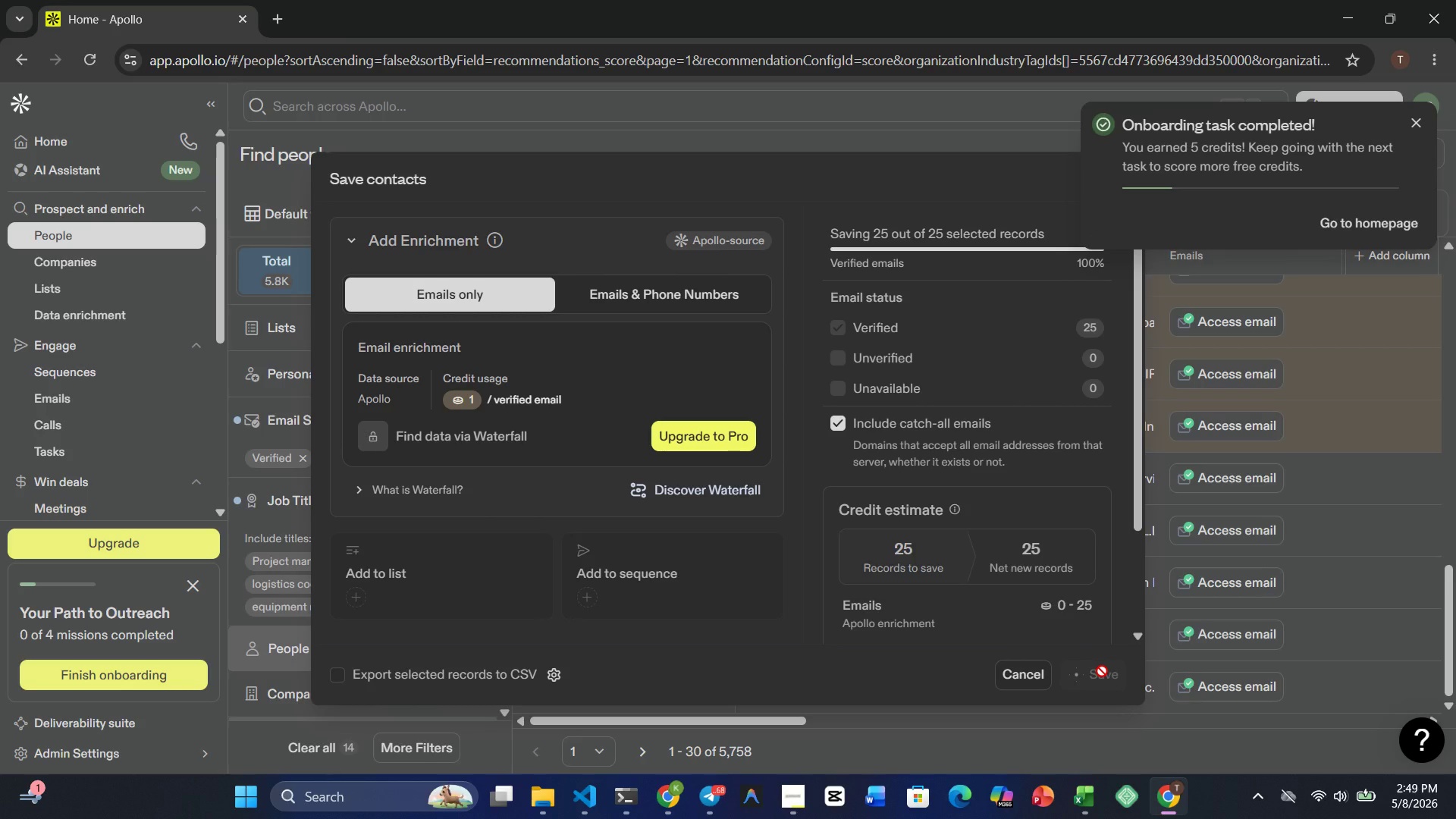 
wait(8.7)
 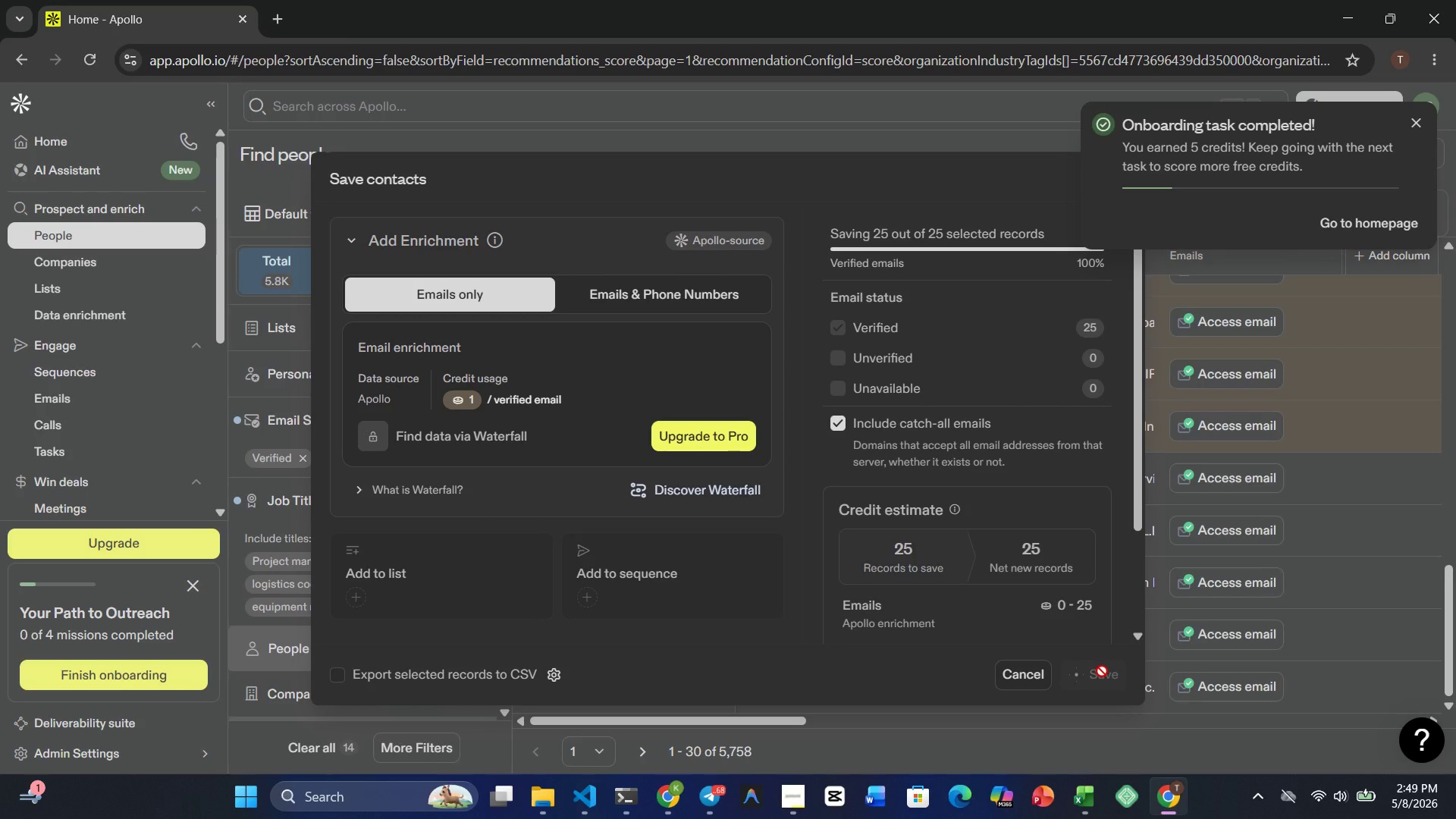 
scroll: coordinate [691, 504], scroll_direction: down, amount: 9.0
 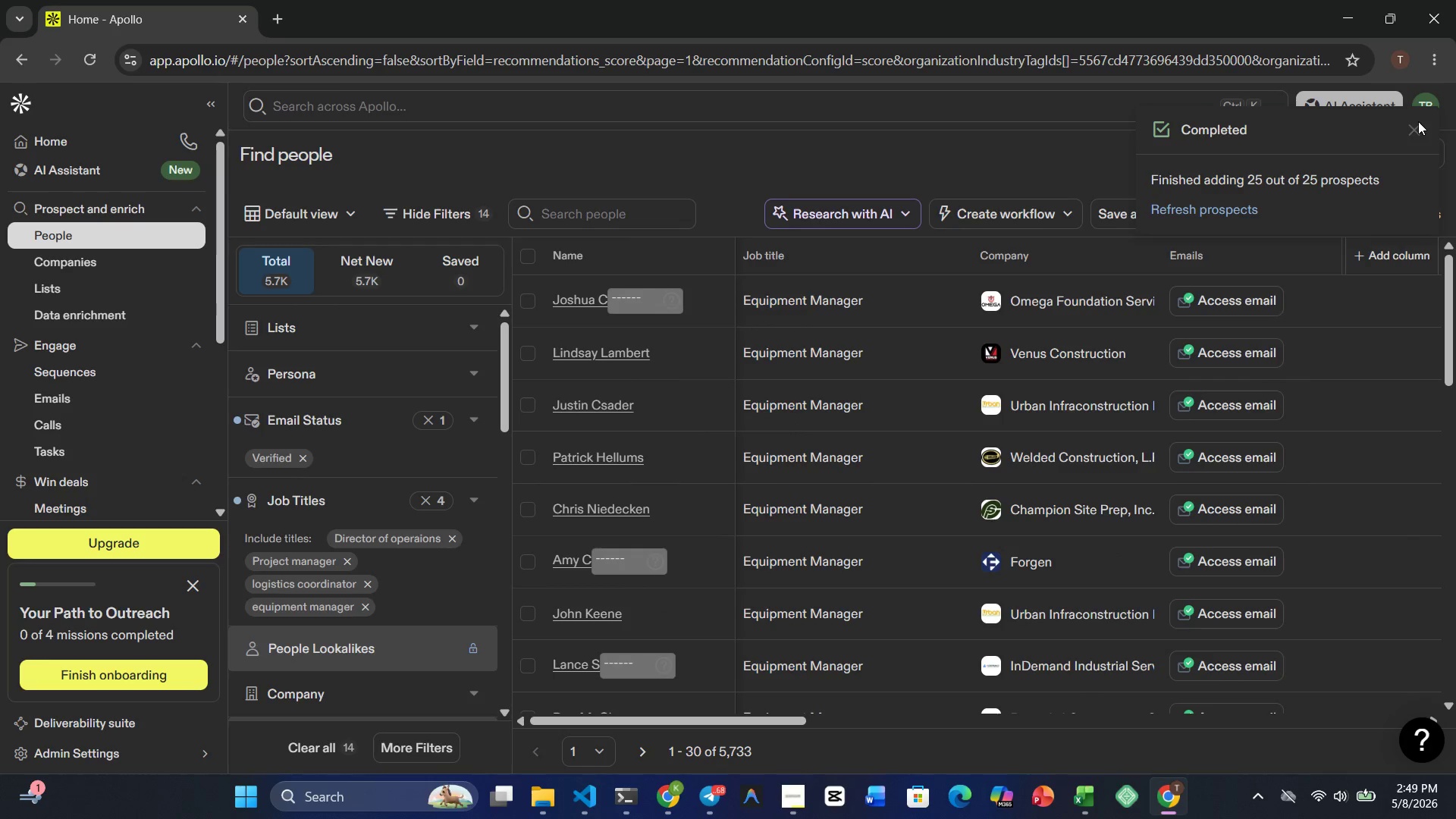 
left_click([1418, 121])
 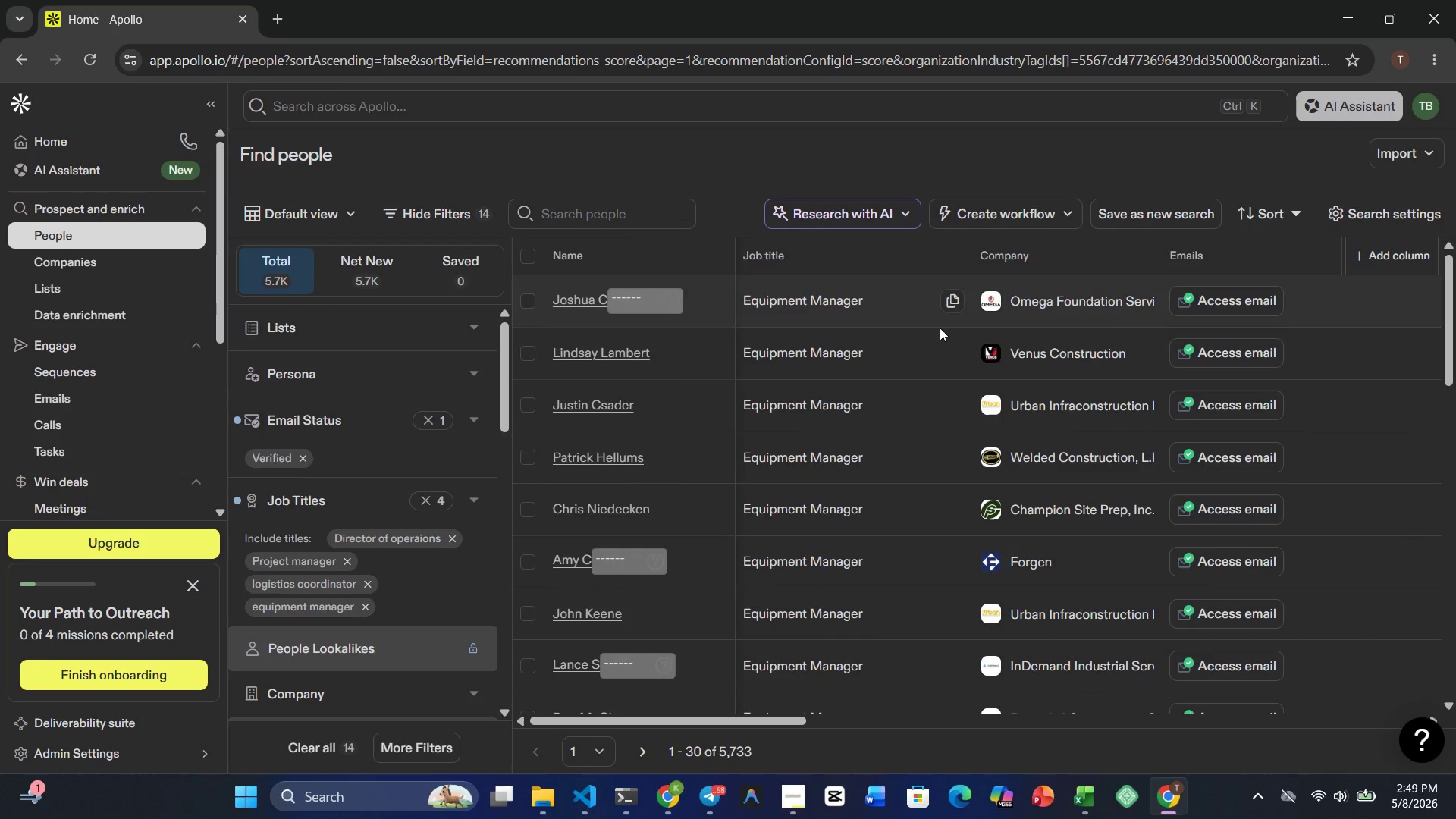 
scroll: coordinate [918, 368], scroll_direction: down, amount: 14.0
 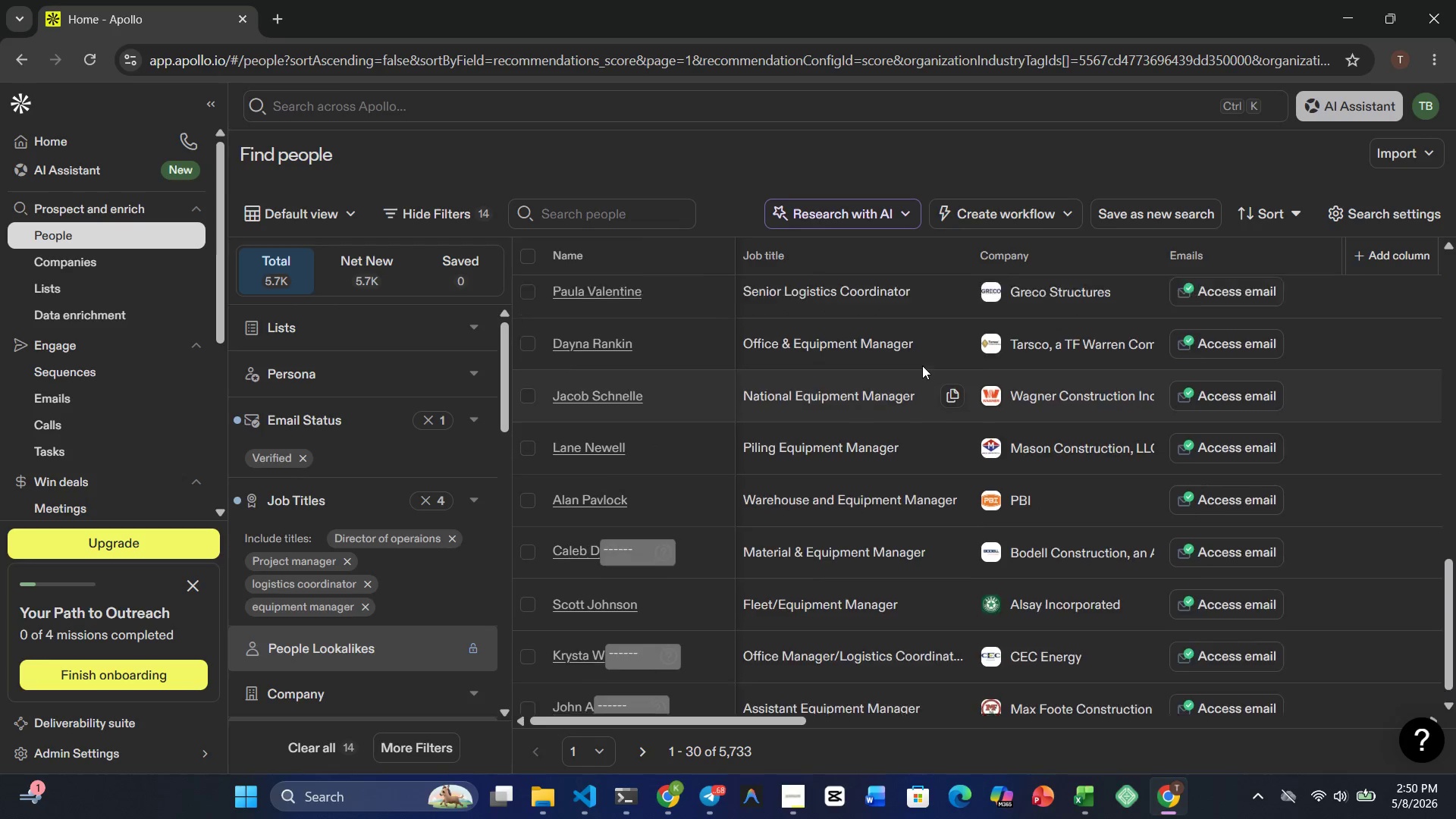 
scroll: coordinate [922, 365], scroll_direction: up, amount: 24.0
 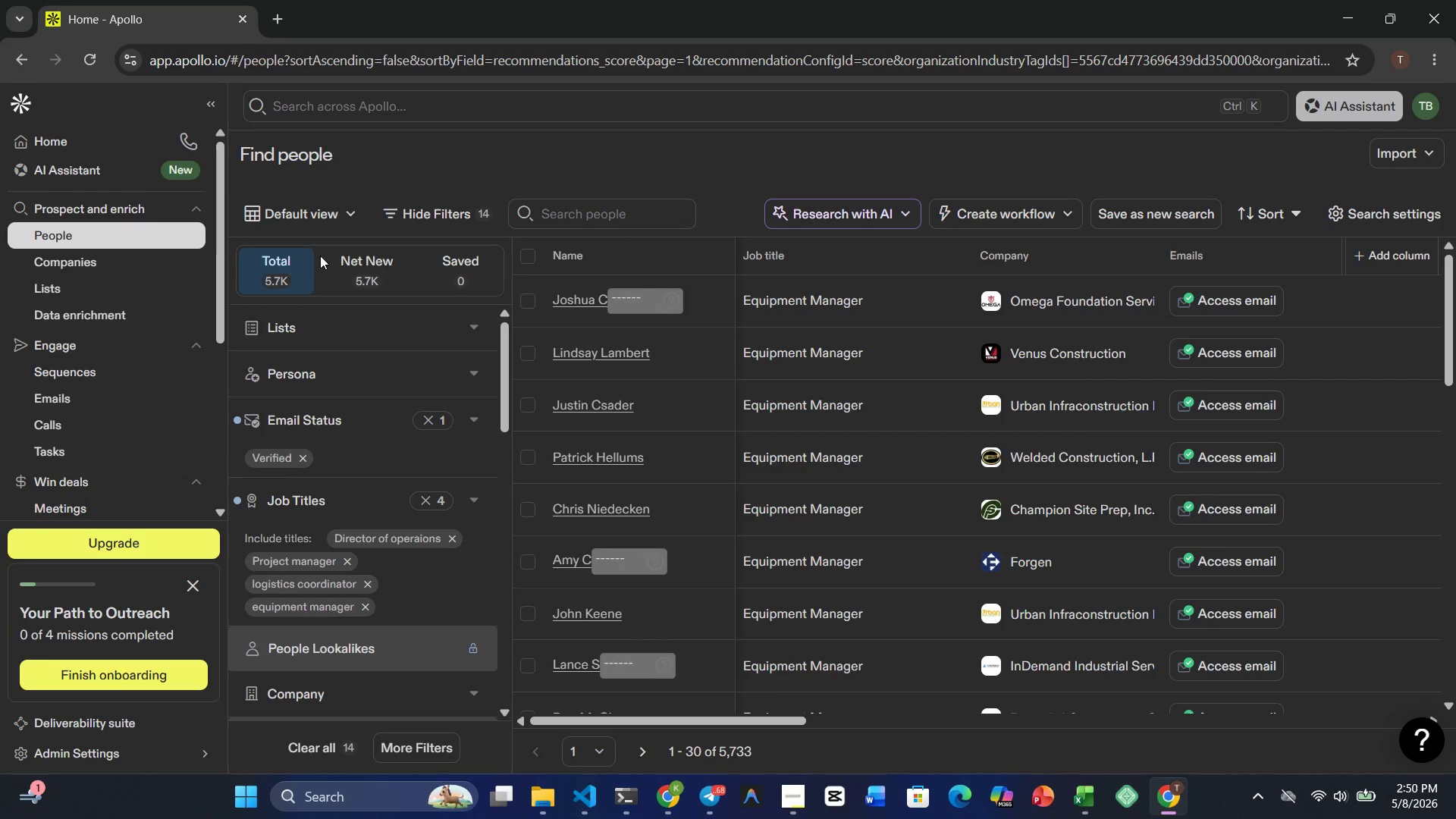 
wait(6.08)
 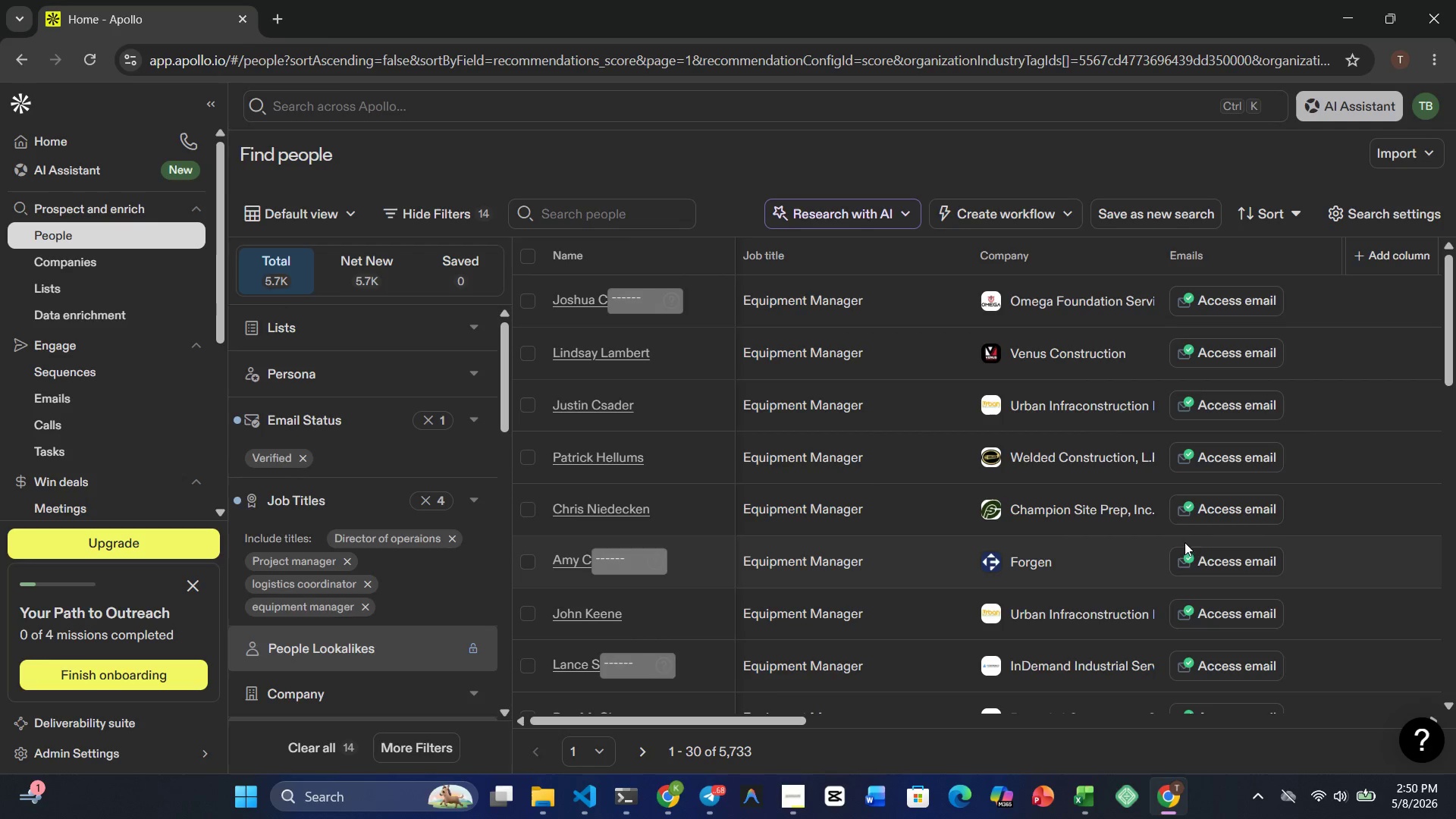 
scroll: coordinate [671, 419], scroll_direction: down, amount: 4.0
 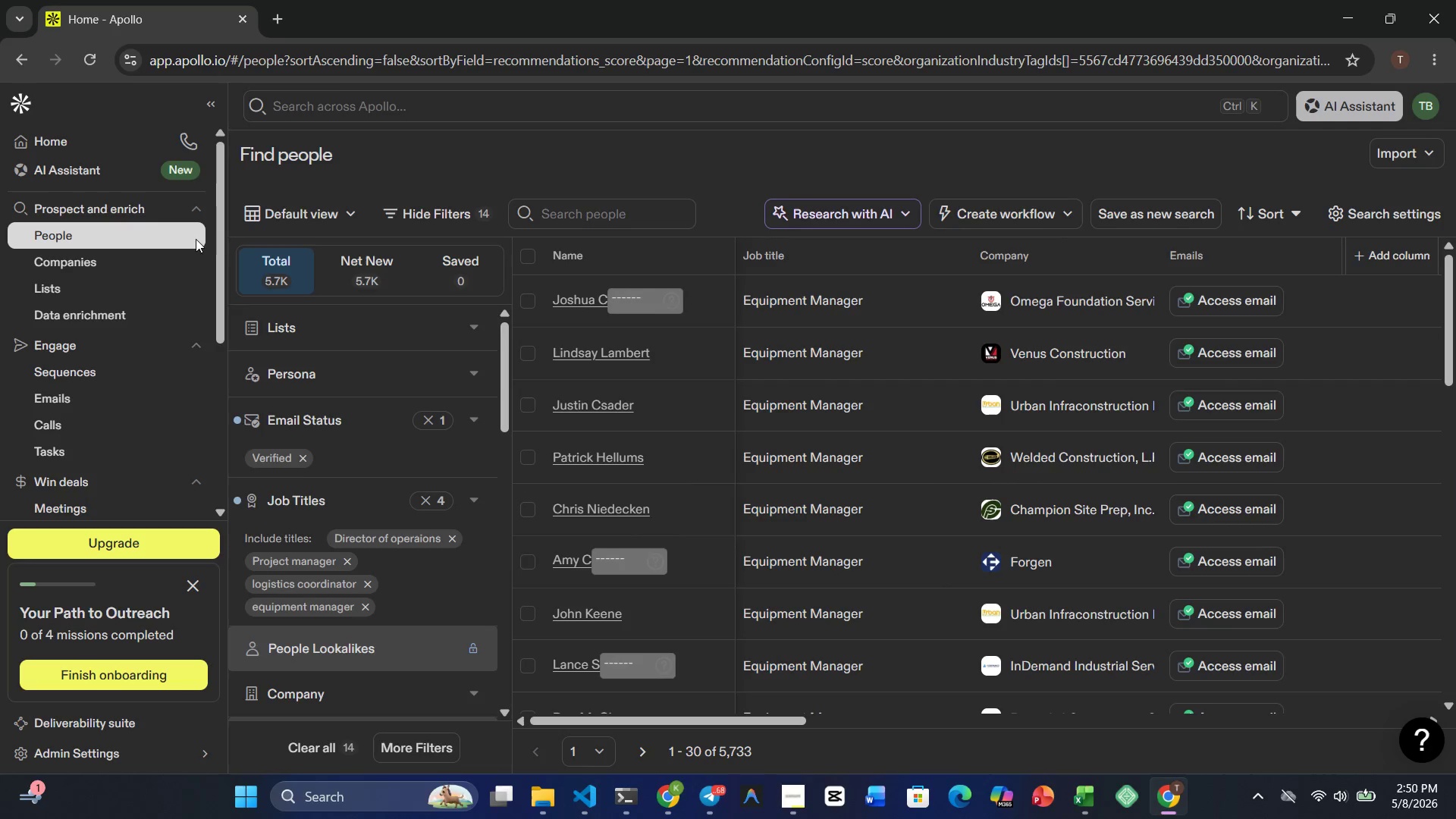 
left_click([454, 282])
 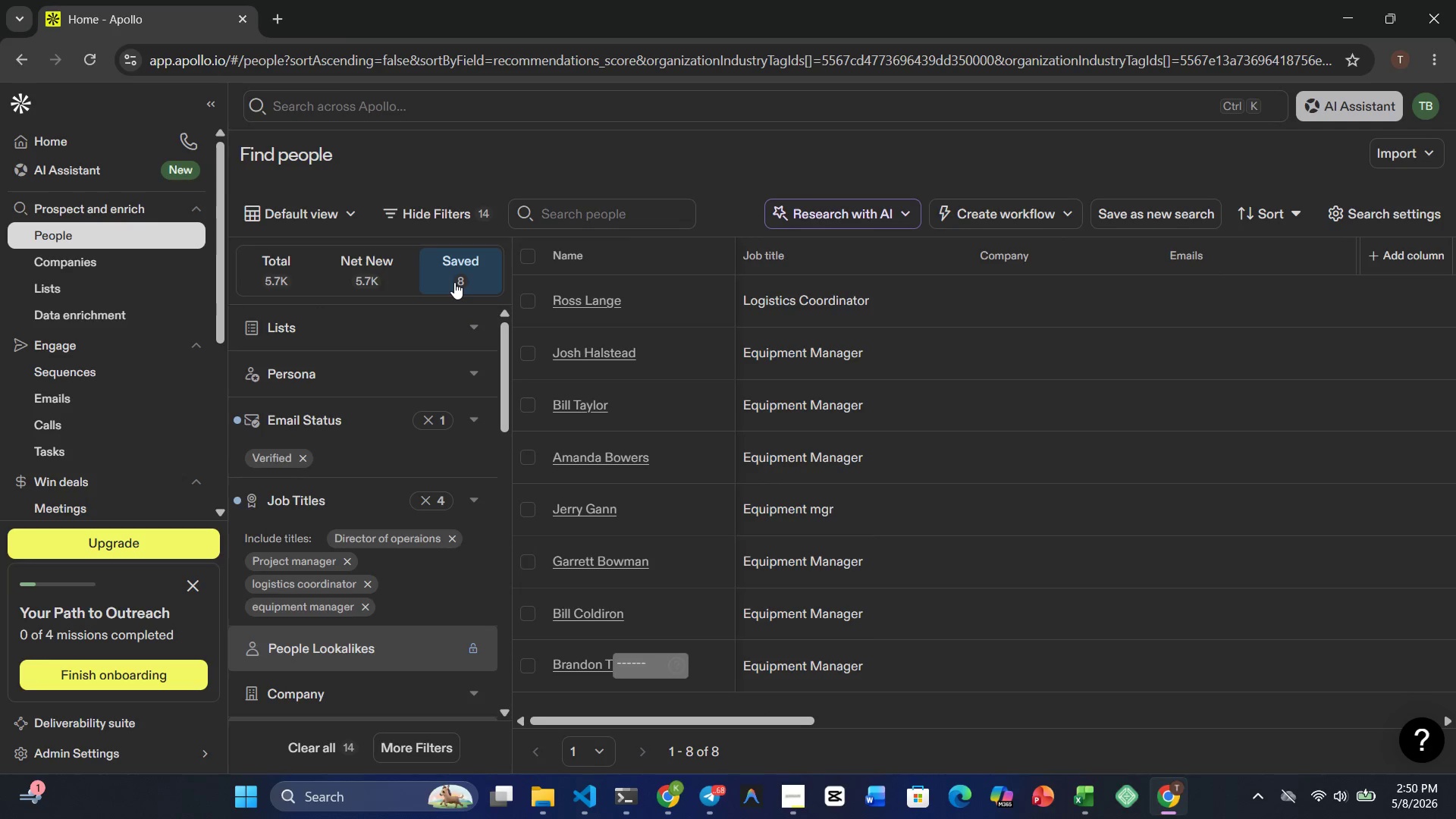 
scroll: coordinate [774, 394], scroll_direction: down, amount: 12.0
 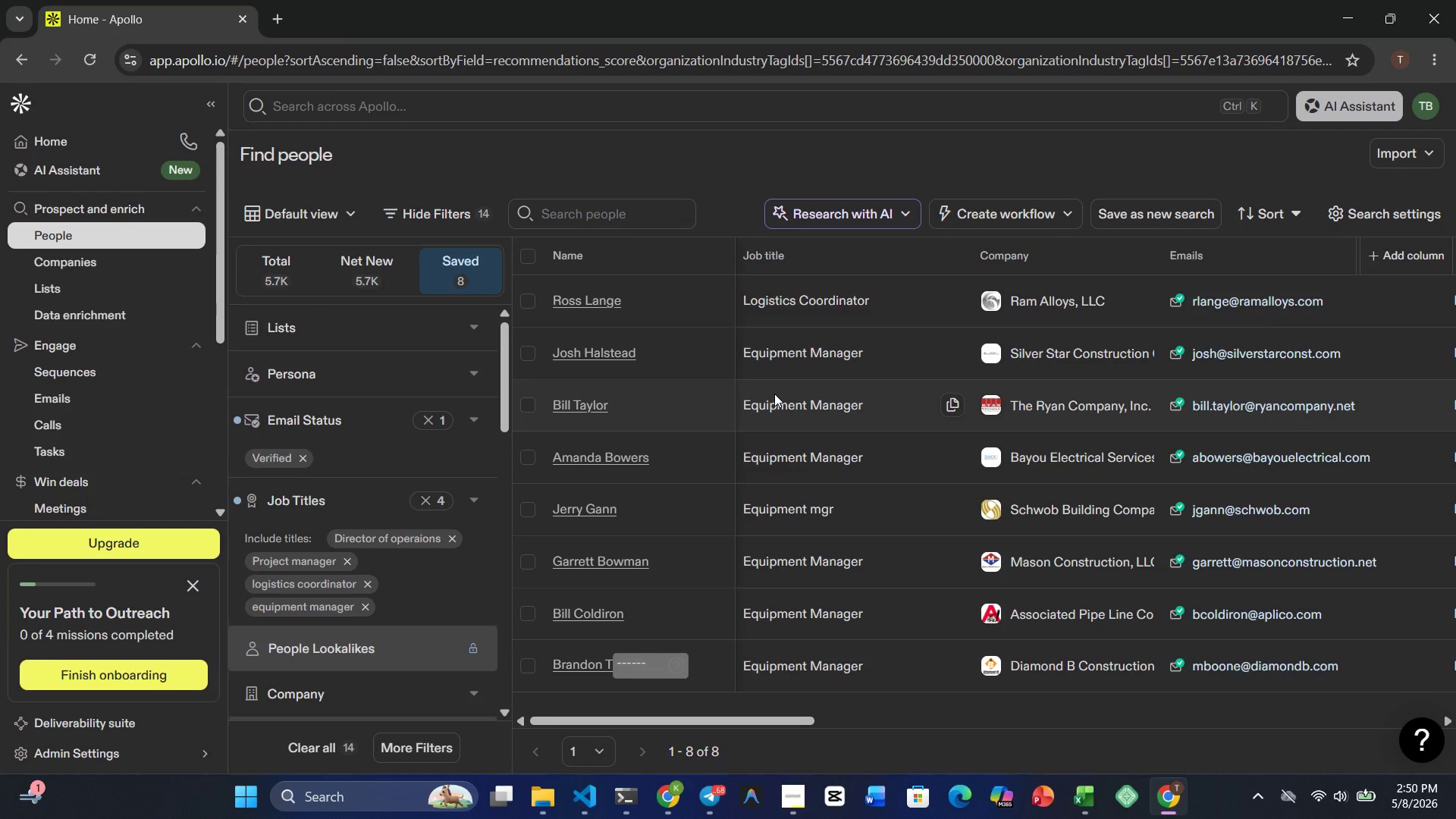 
scroll: coordinate [774, 394], scroll_direction: up, amount: 4.0
 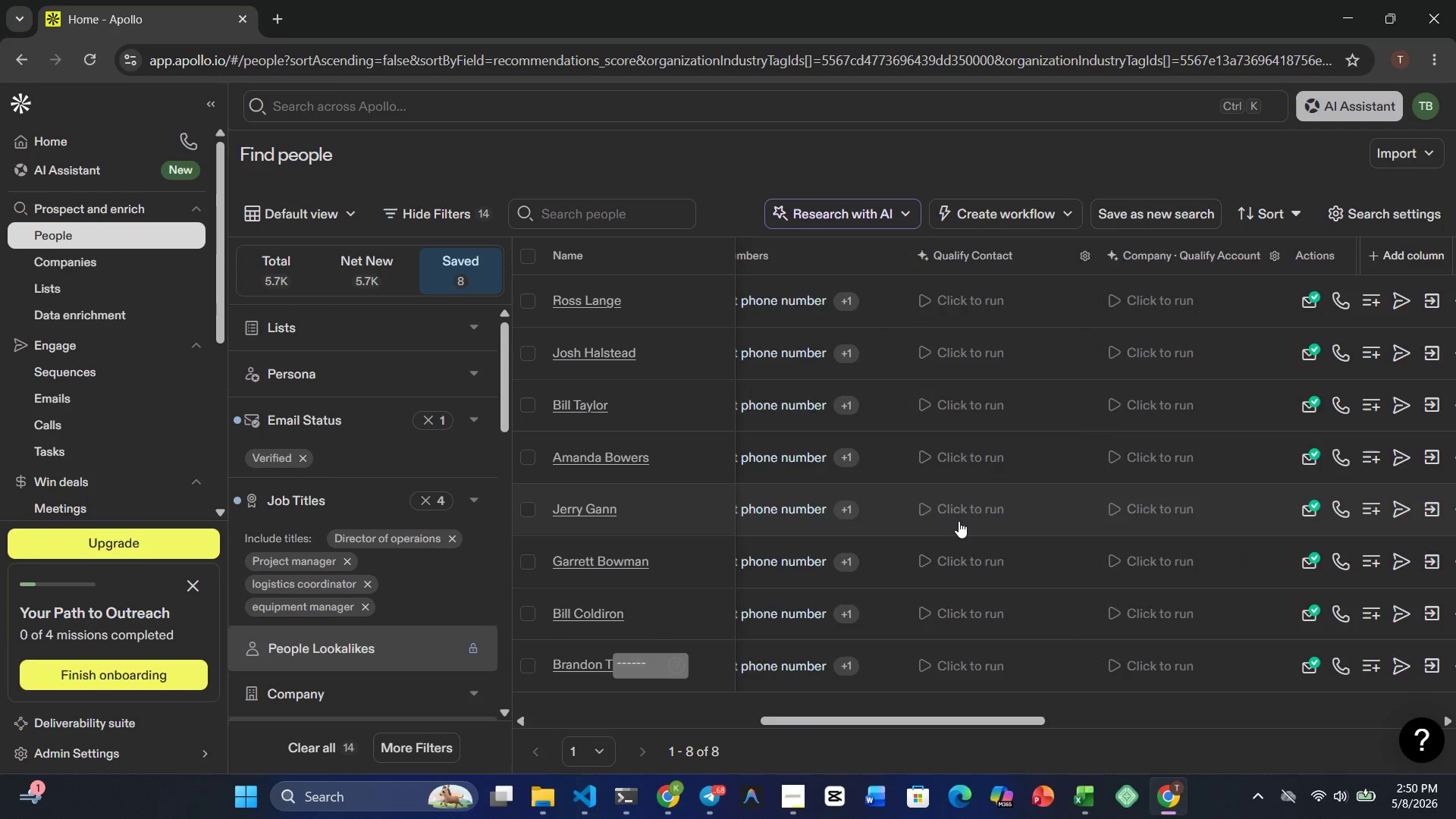 
wait(16.37)
 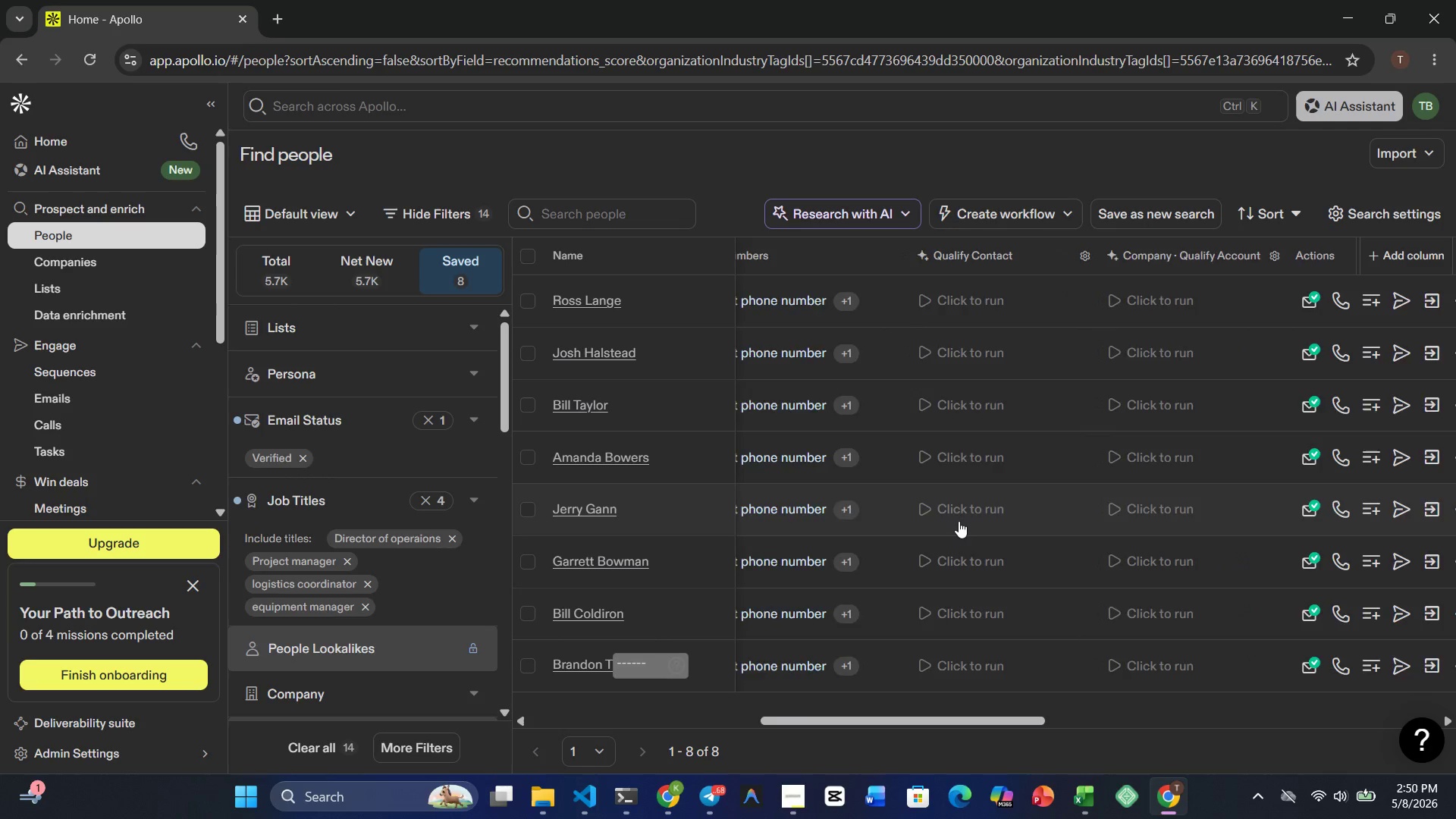 
left_click([446, 264])
 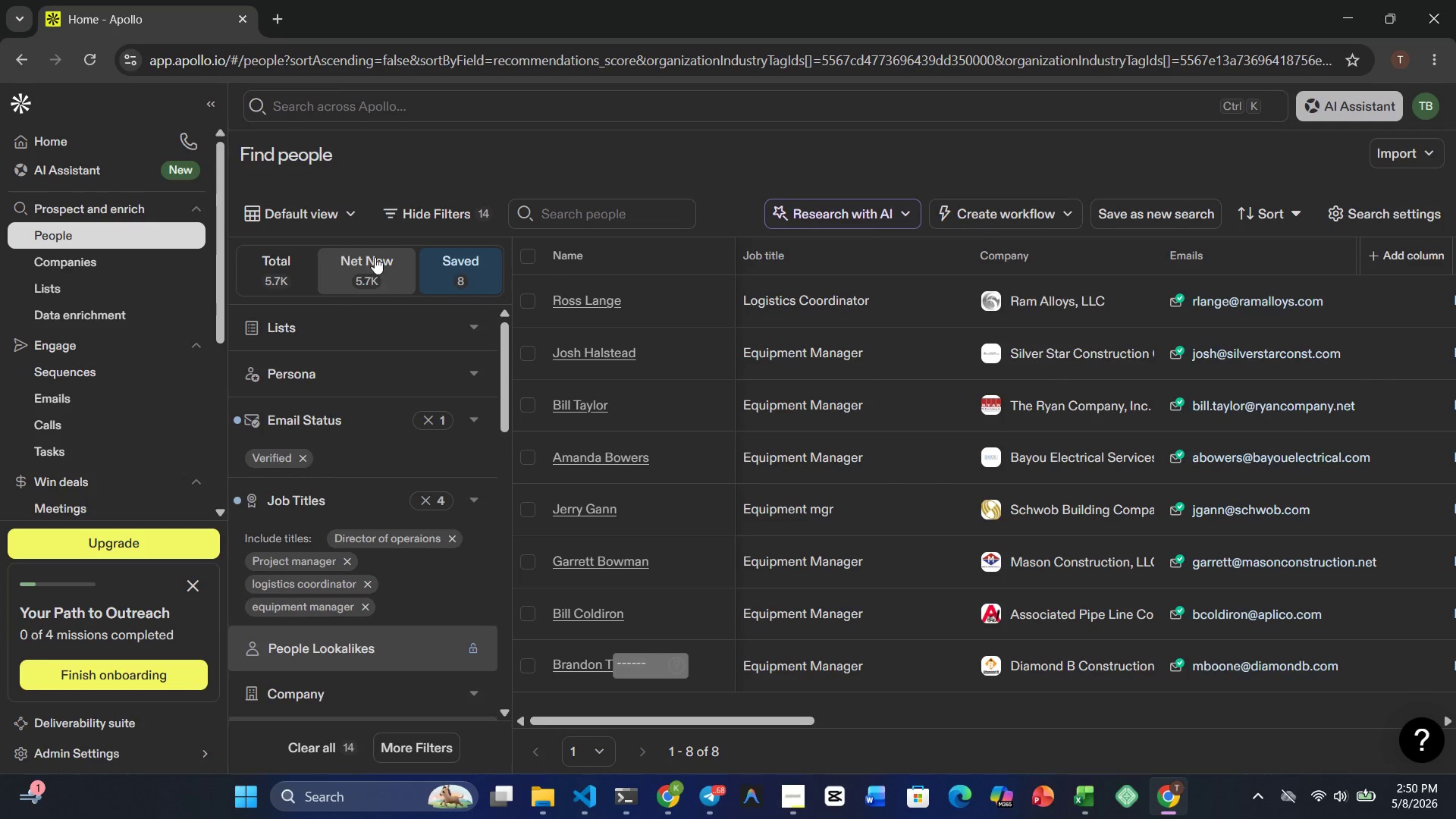 
wait(5.64)
 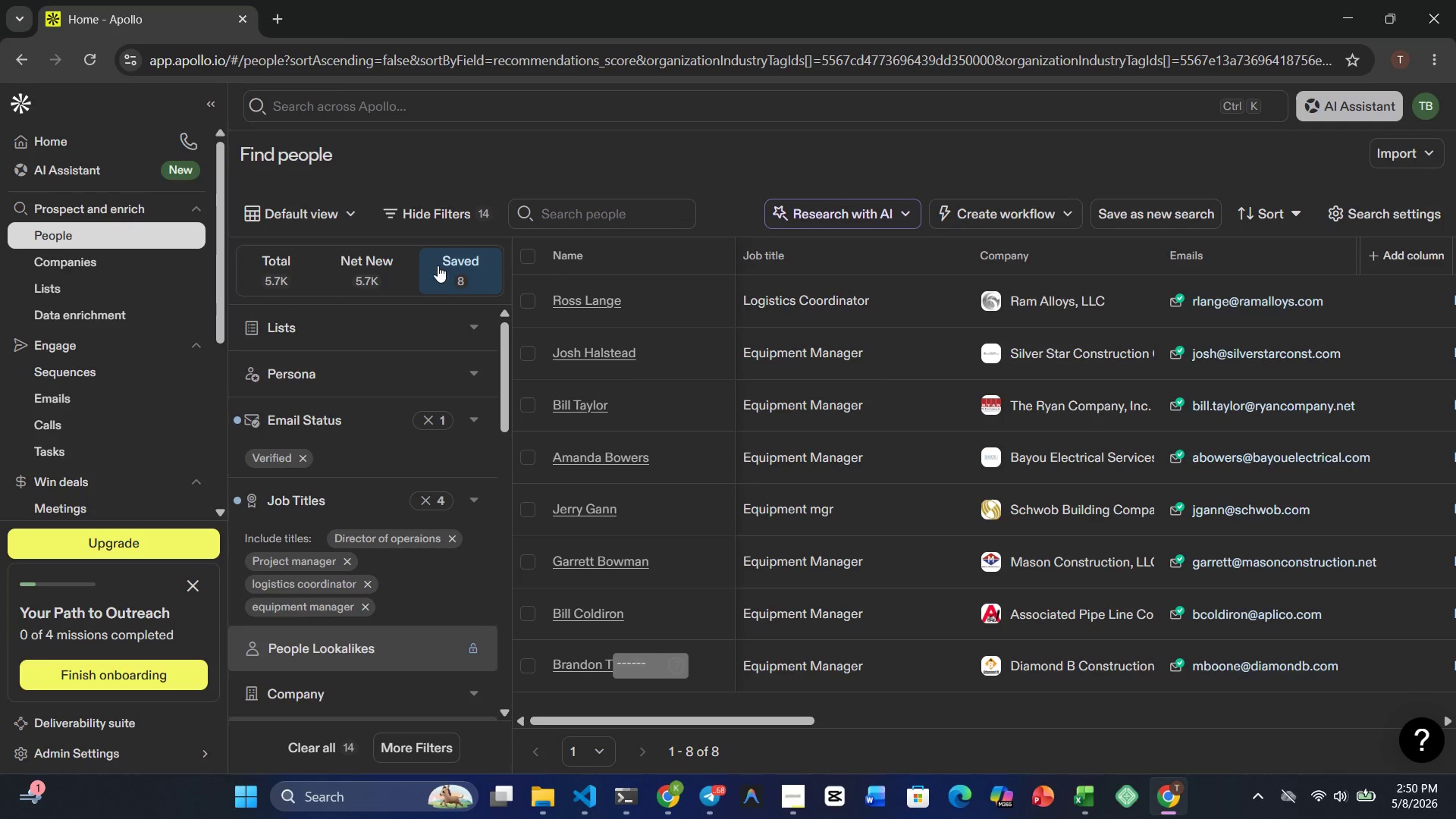 
left_click([374, 256])
 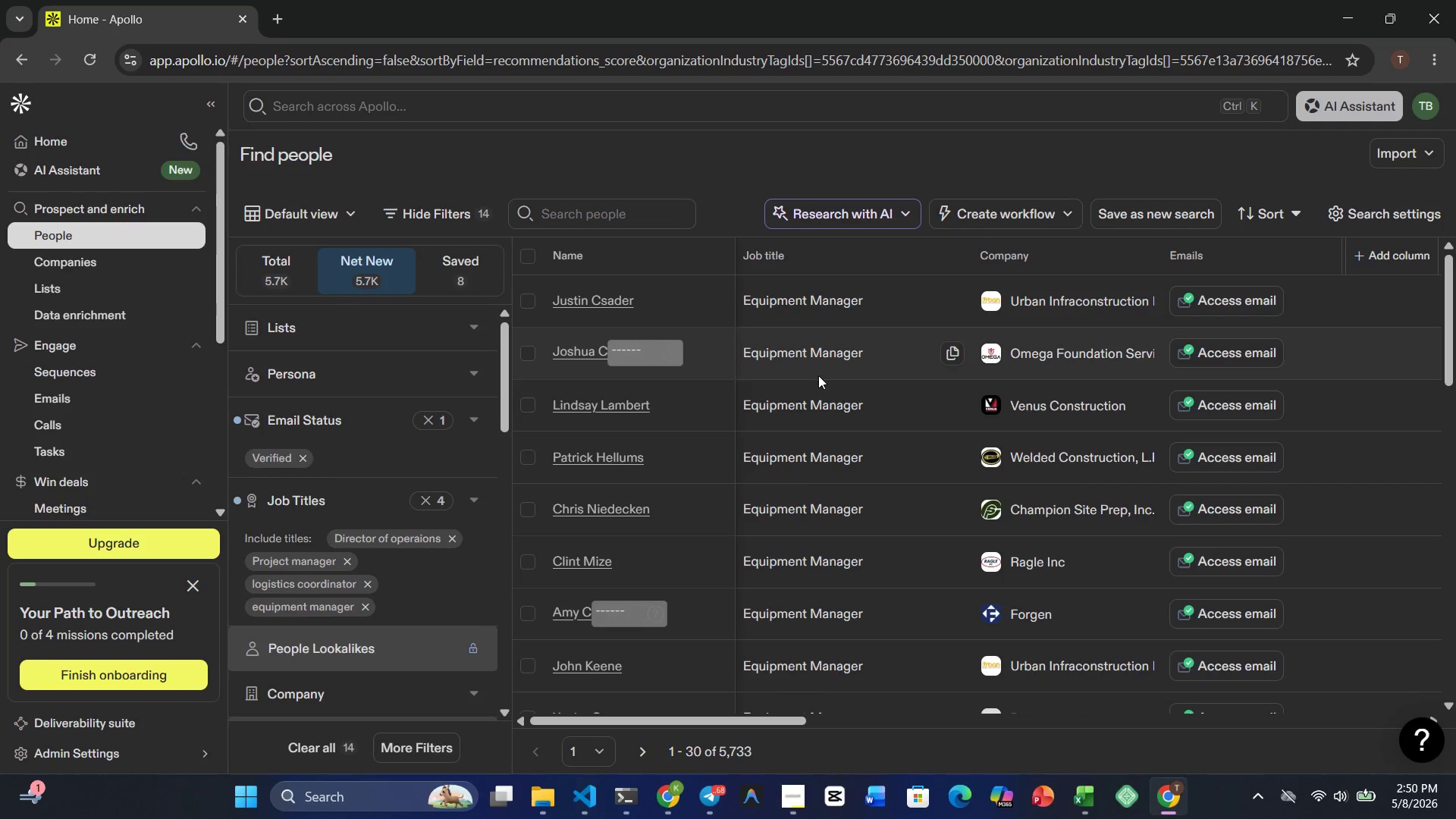 
wait(8.25)
 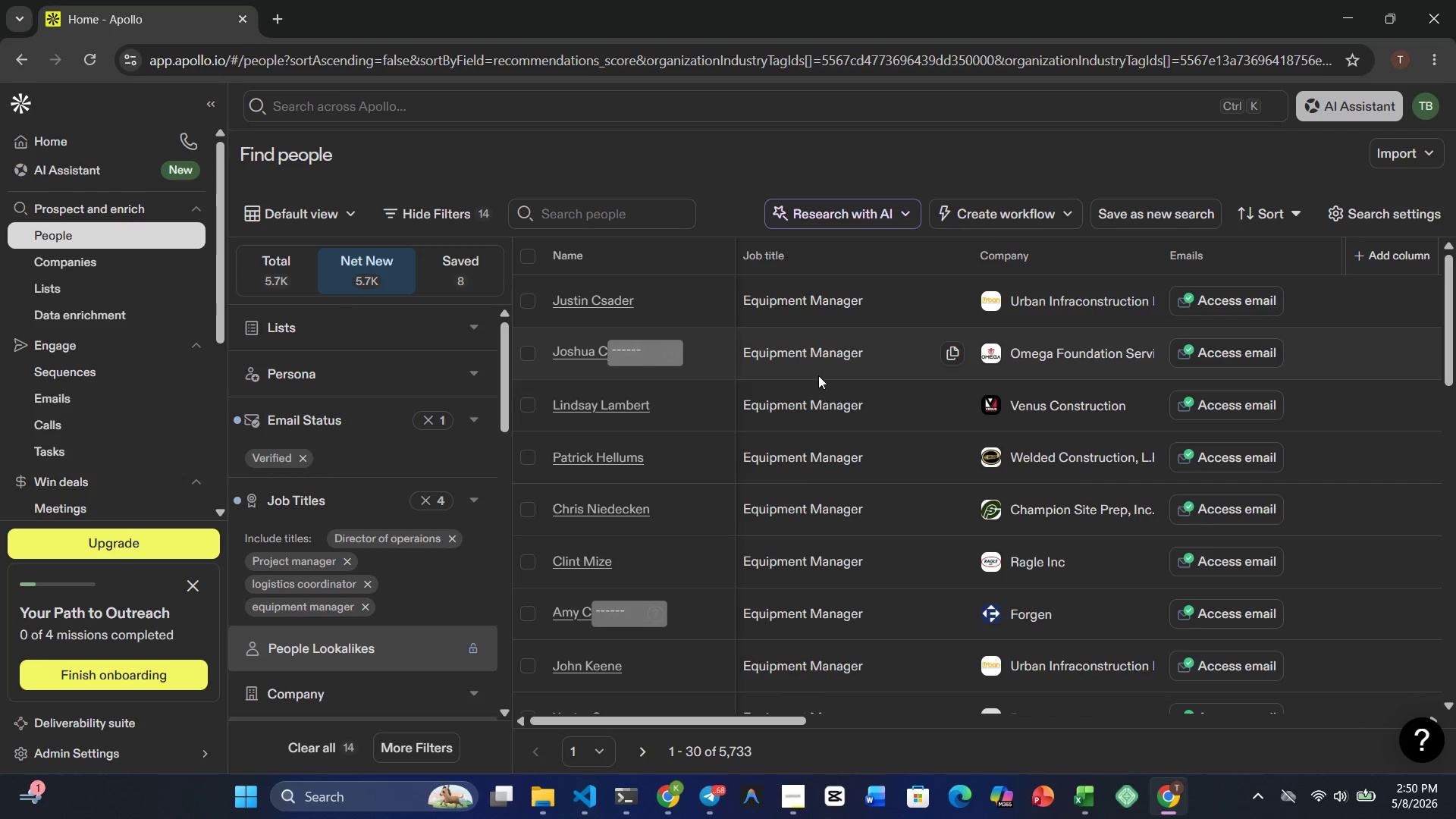 
left_click([522, 255])
 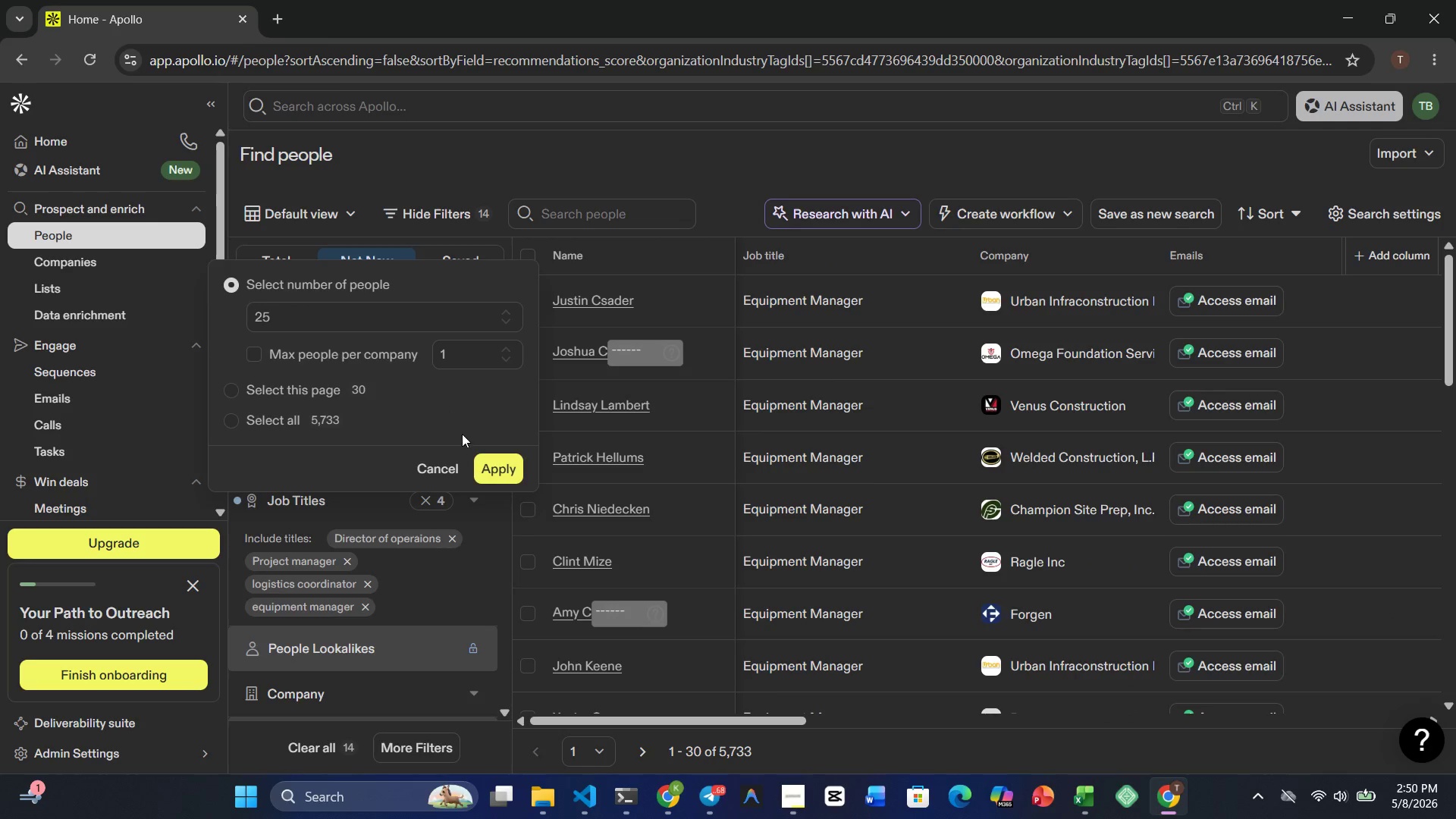 
left_click([490, 463])
 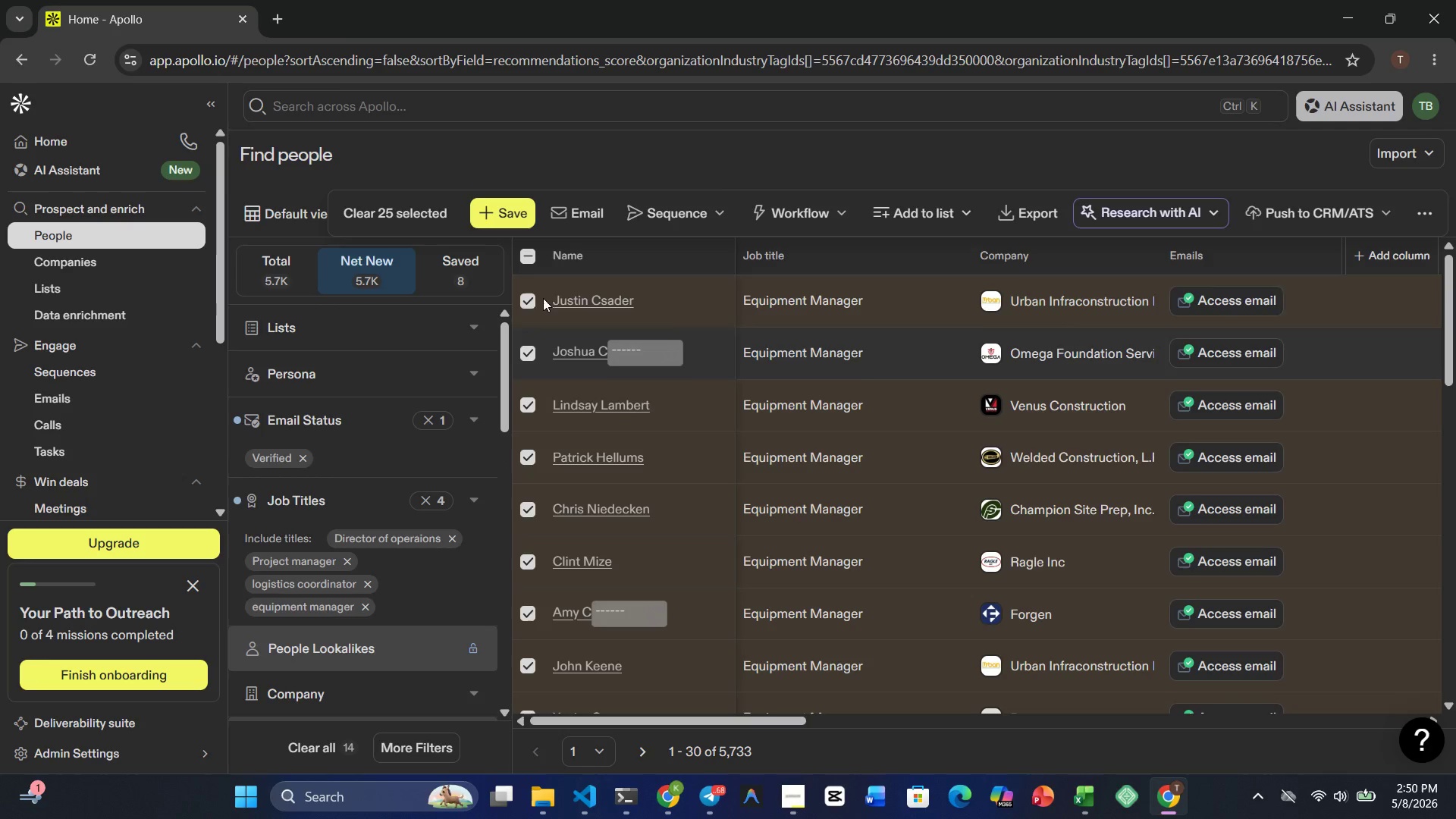 
left_click([514, 215])
 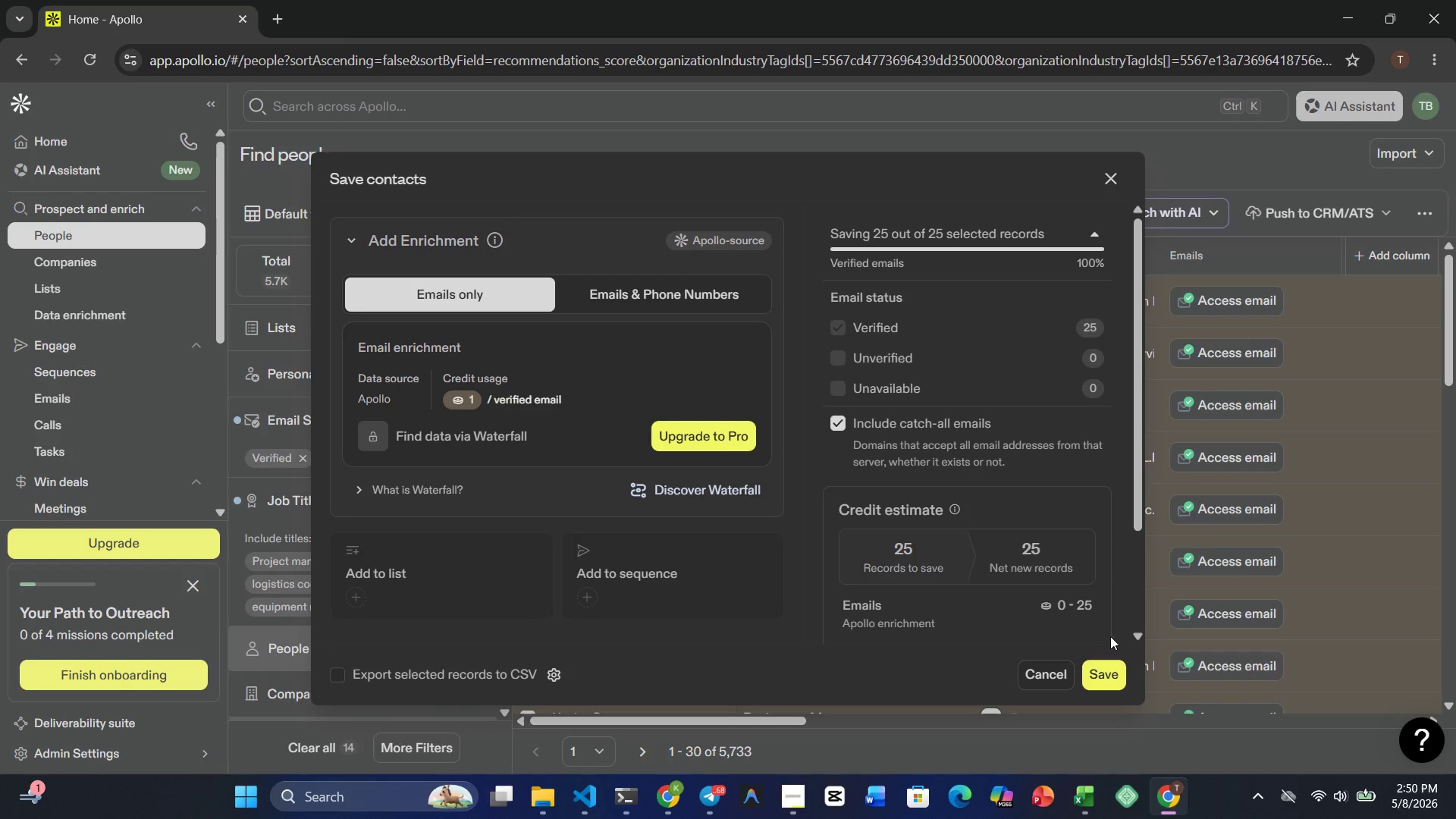 
left_click([1102, 677])
 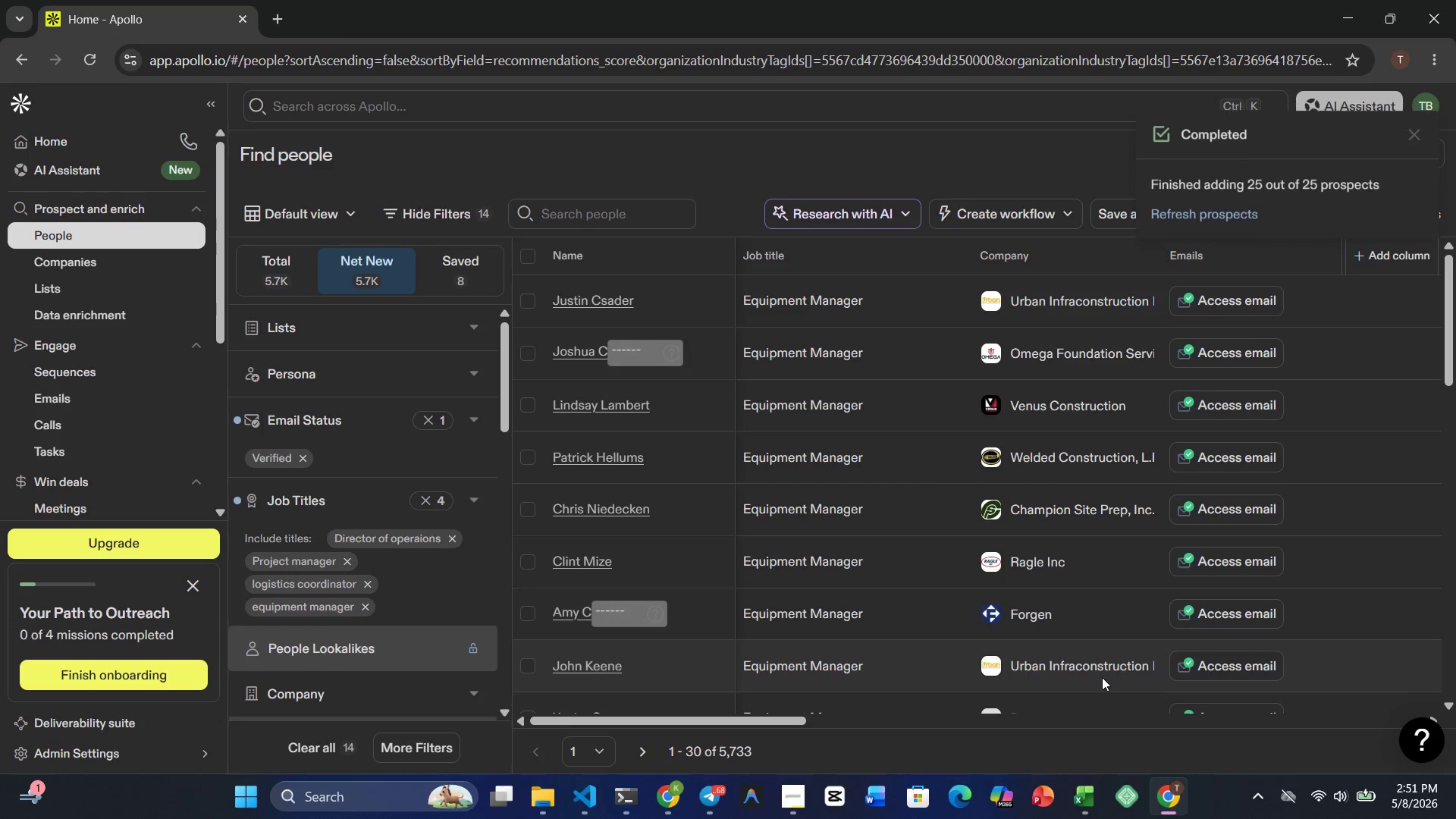 
wait(8.59)
 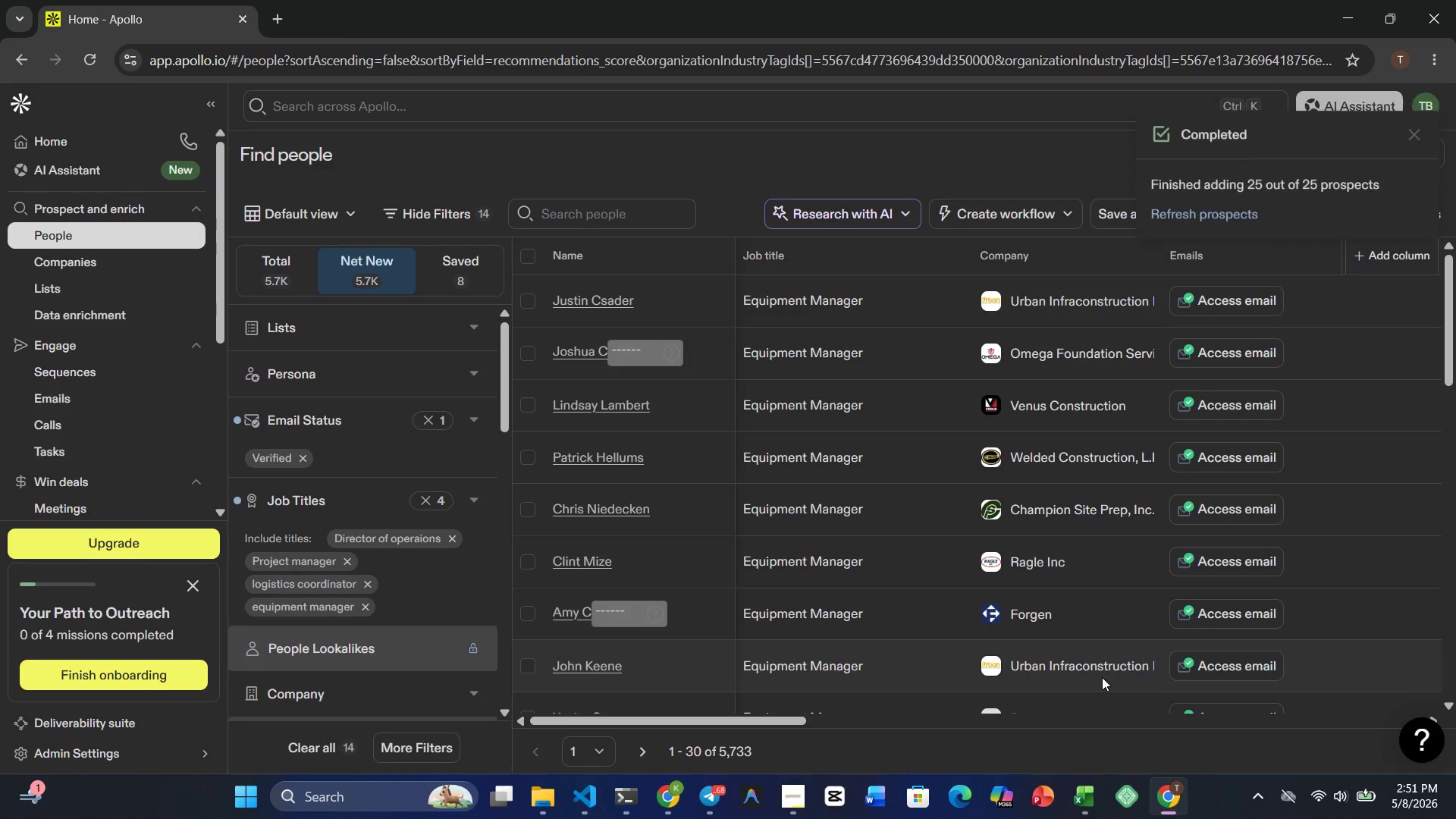 
left_click([466, 278])
 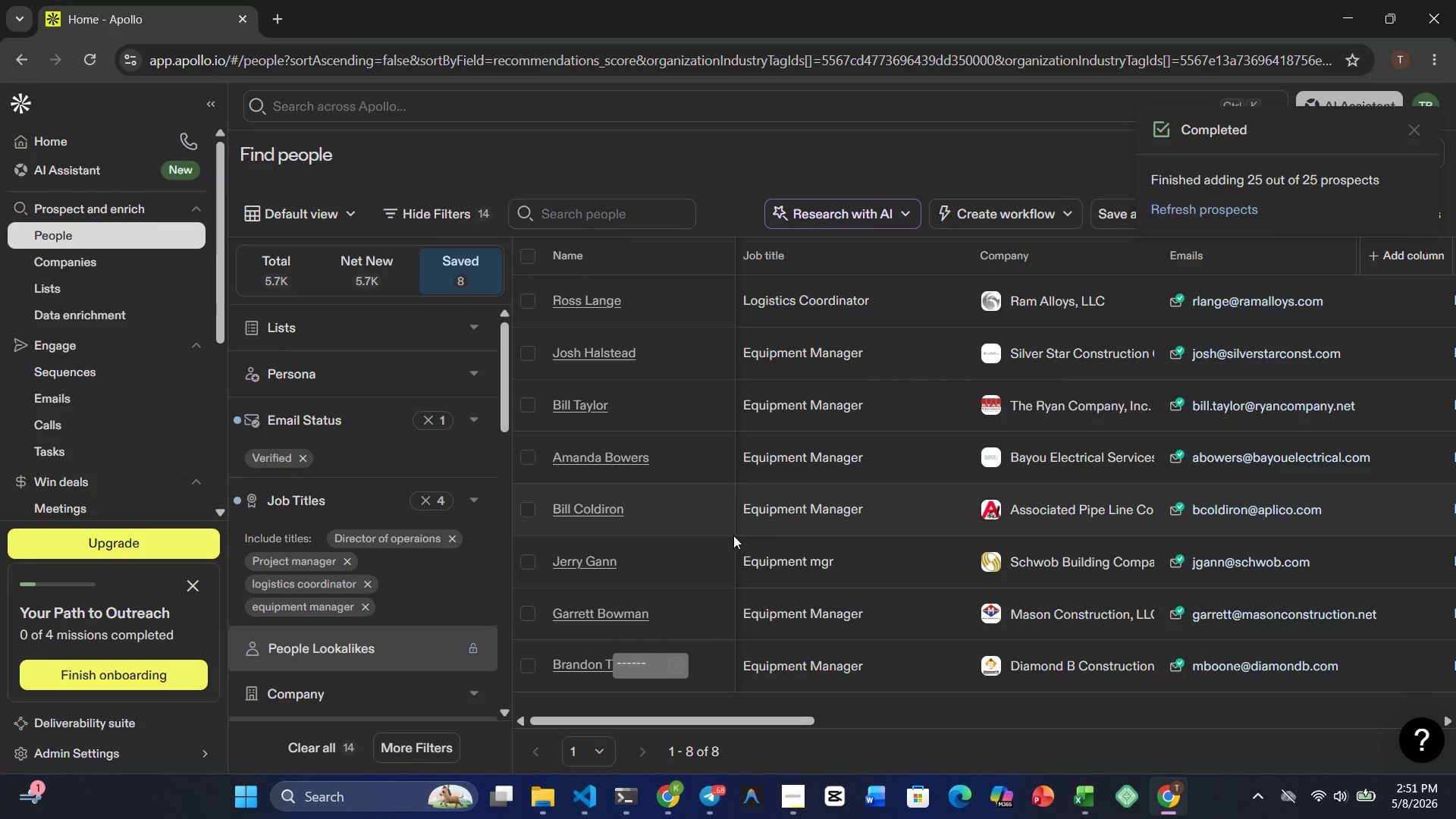 
wait(25.11)
 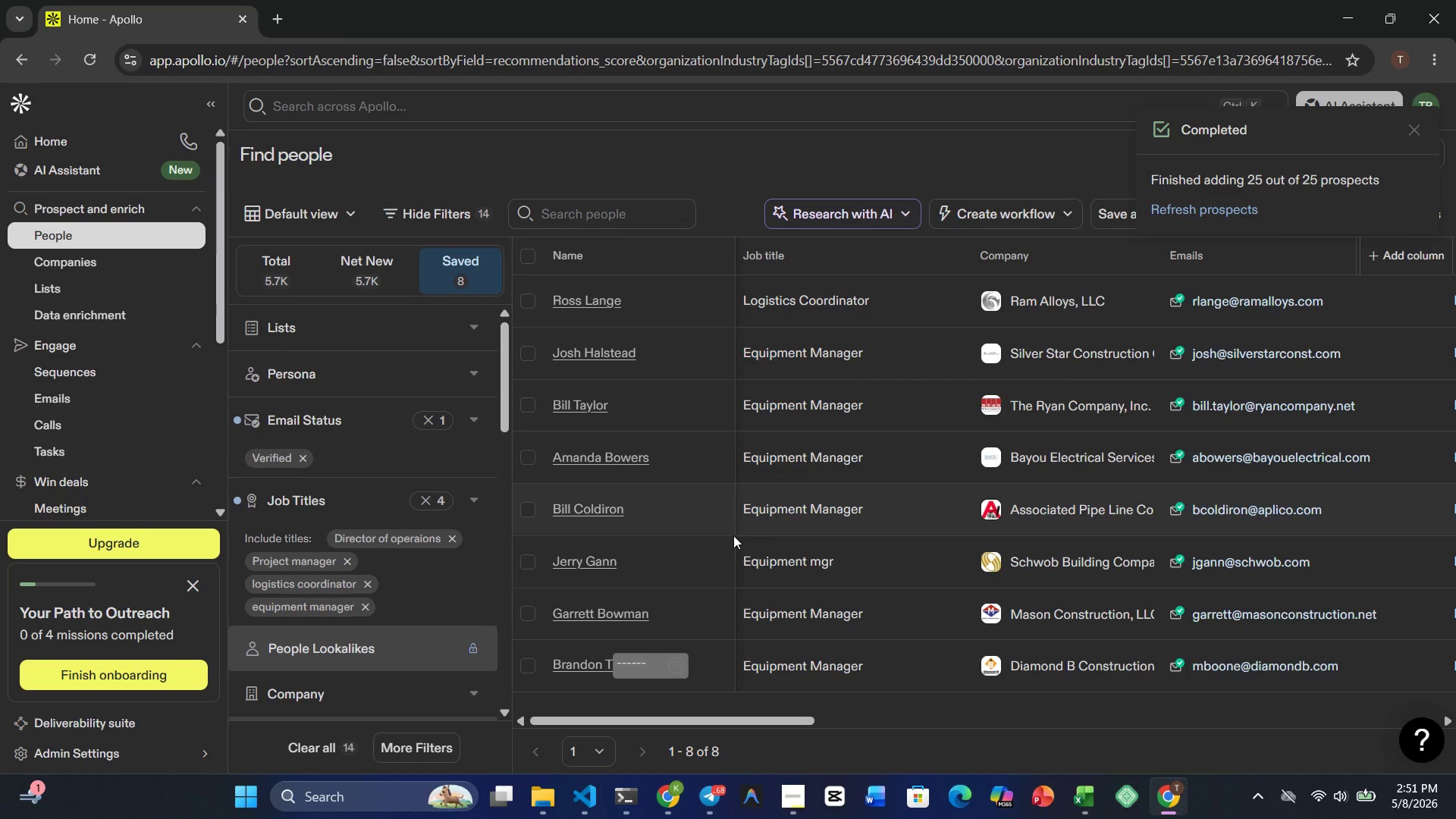 
left_click([130, 235])
 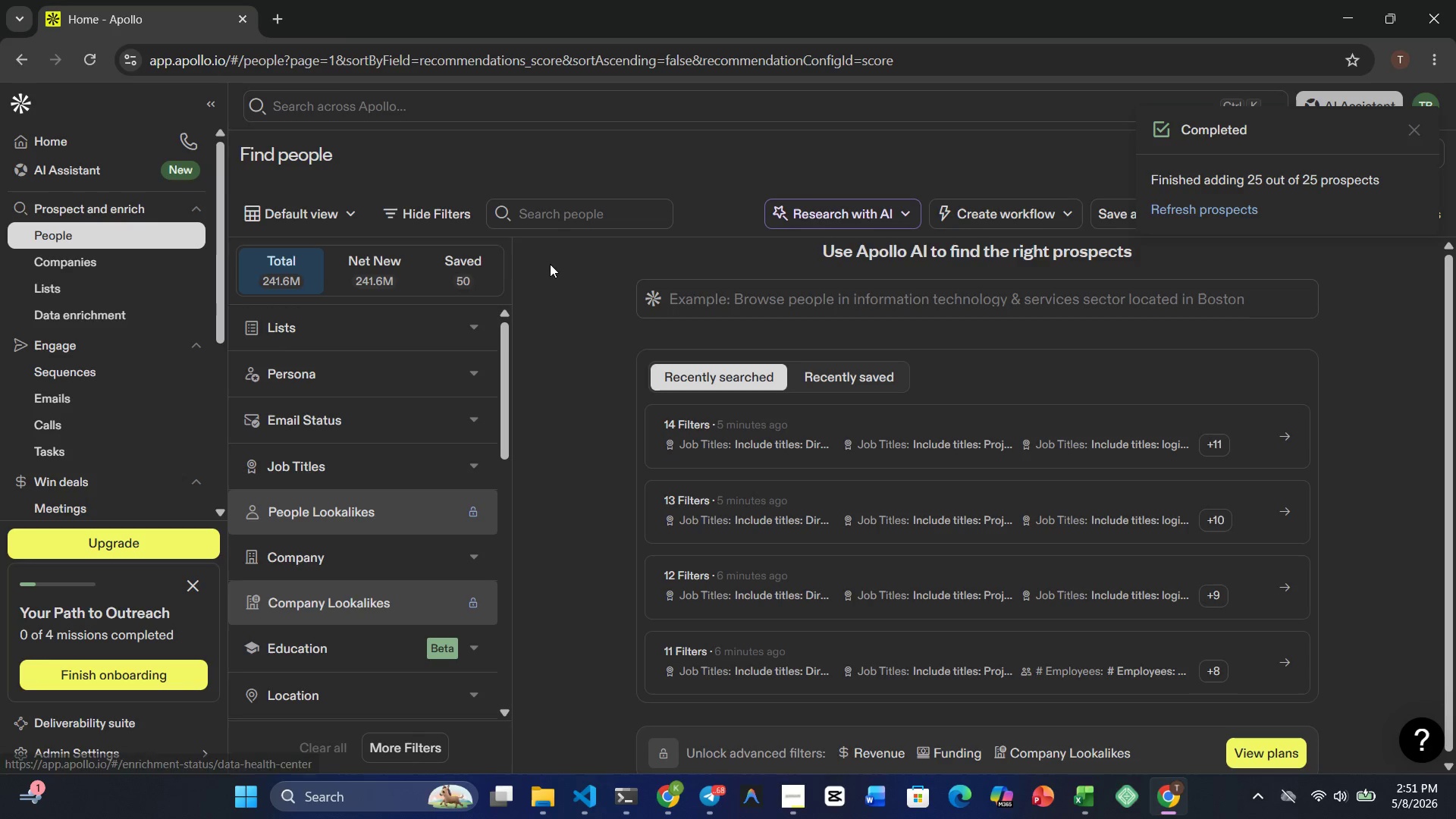 
wait(6.03)
 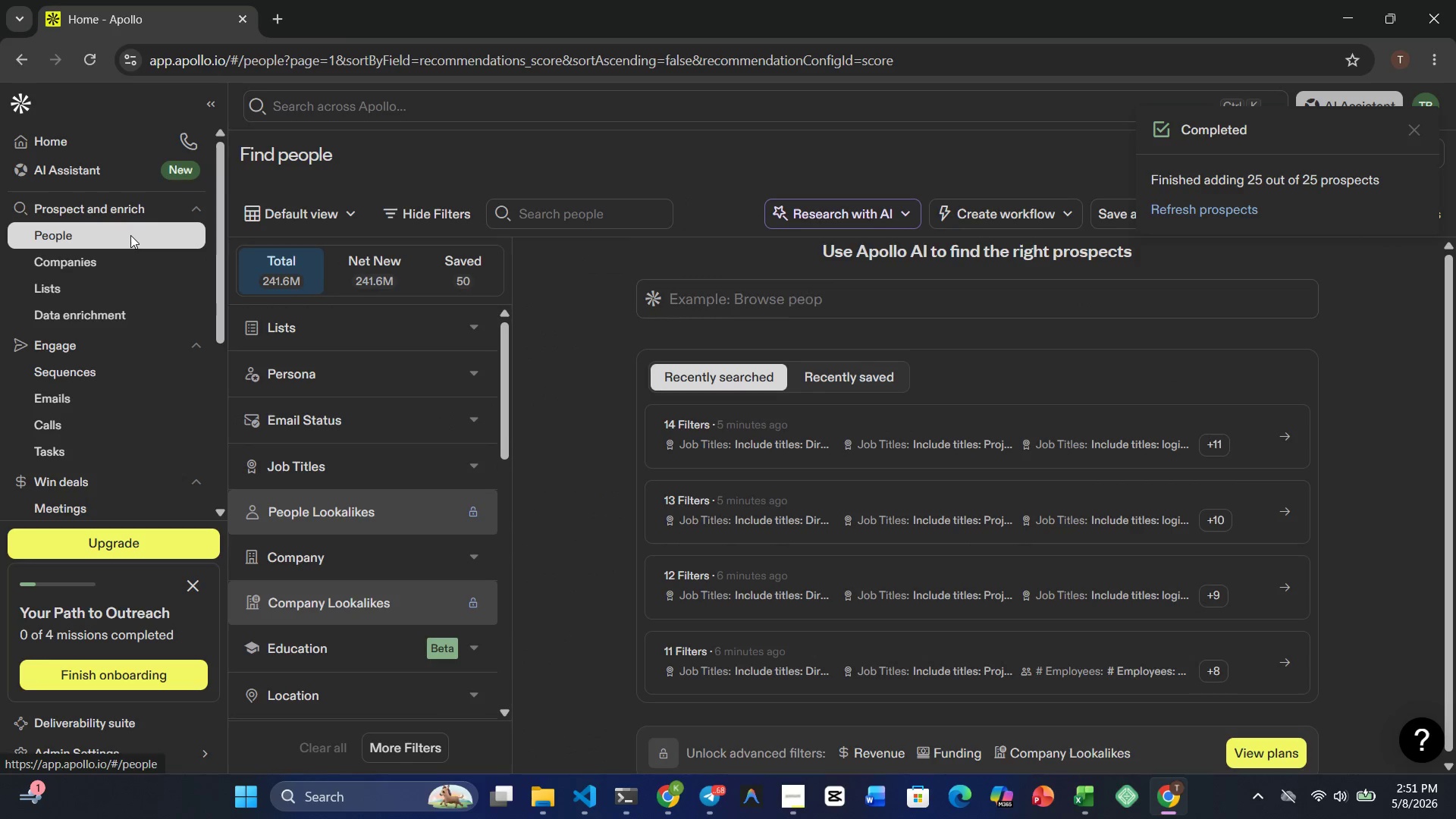 
left_click([485, 268])
 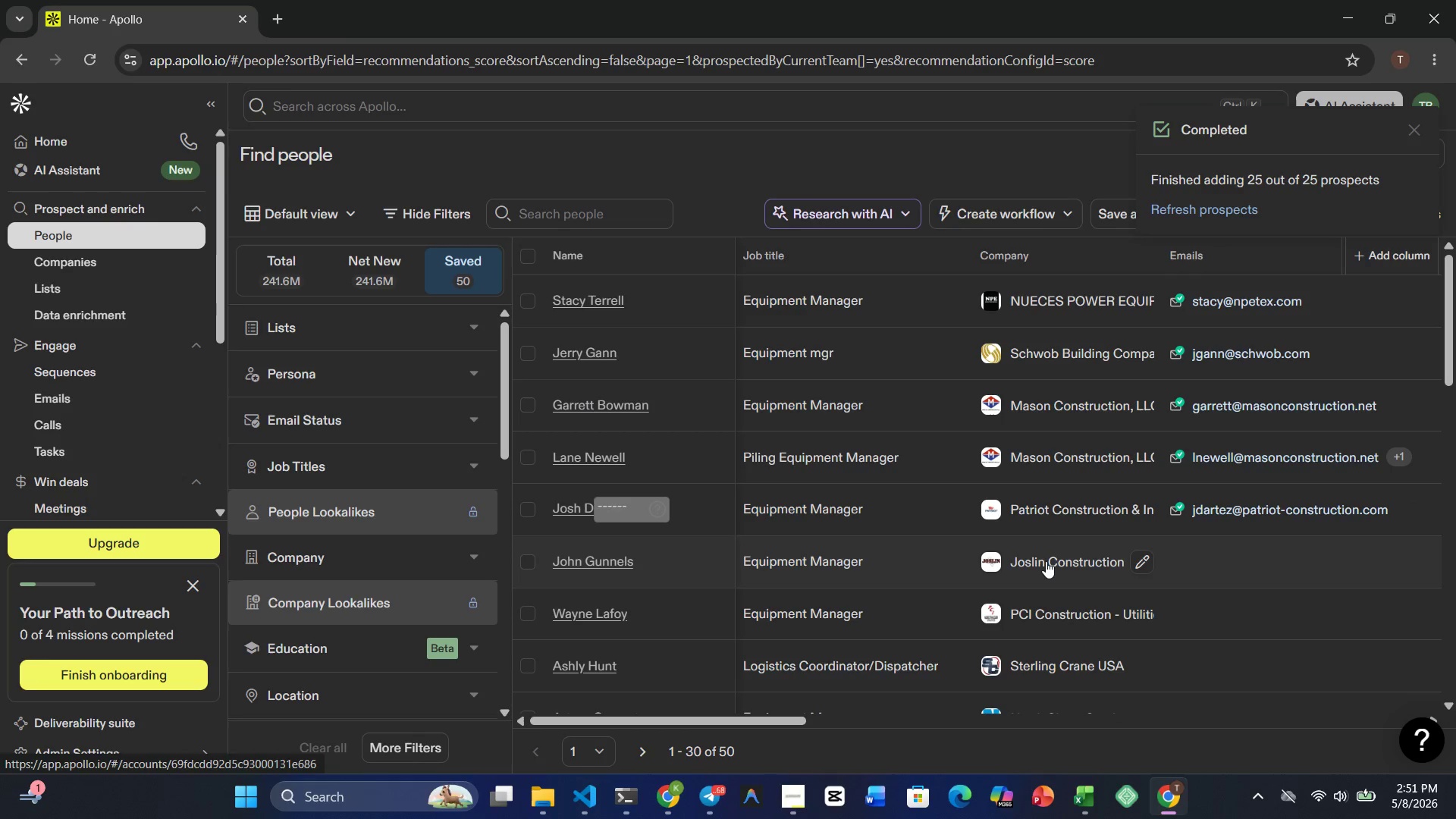 
scroll: coordinate [1050, 593], scroll_direction: down, amount: 35.0
 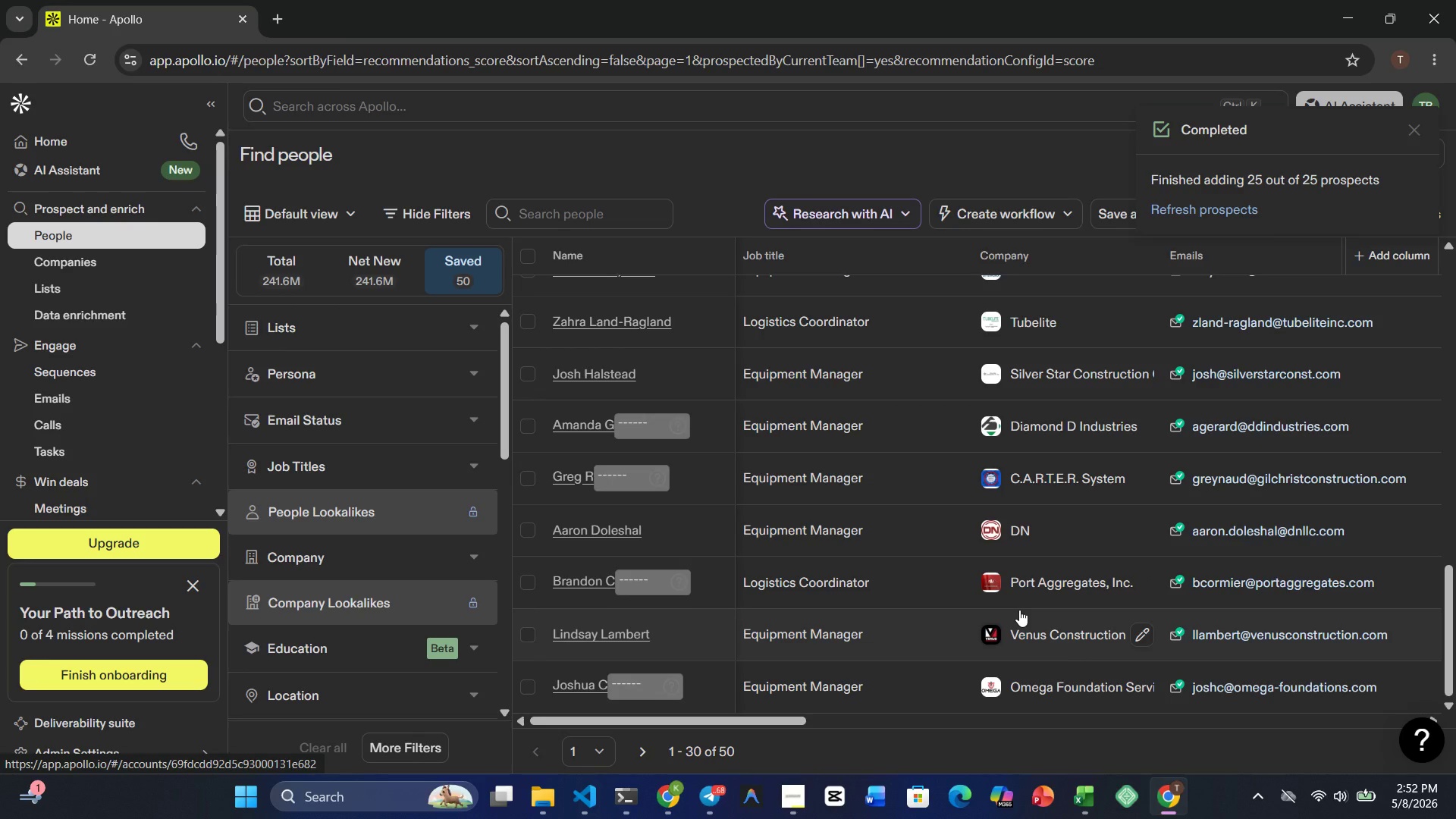 
wait(29.44)
 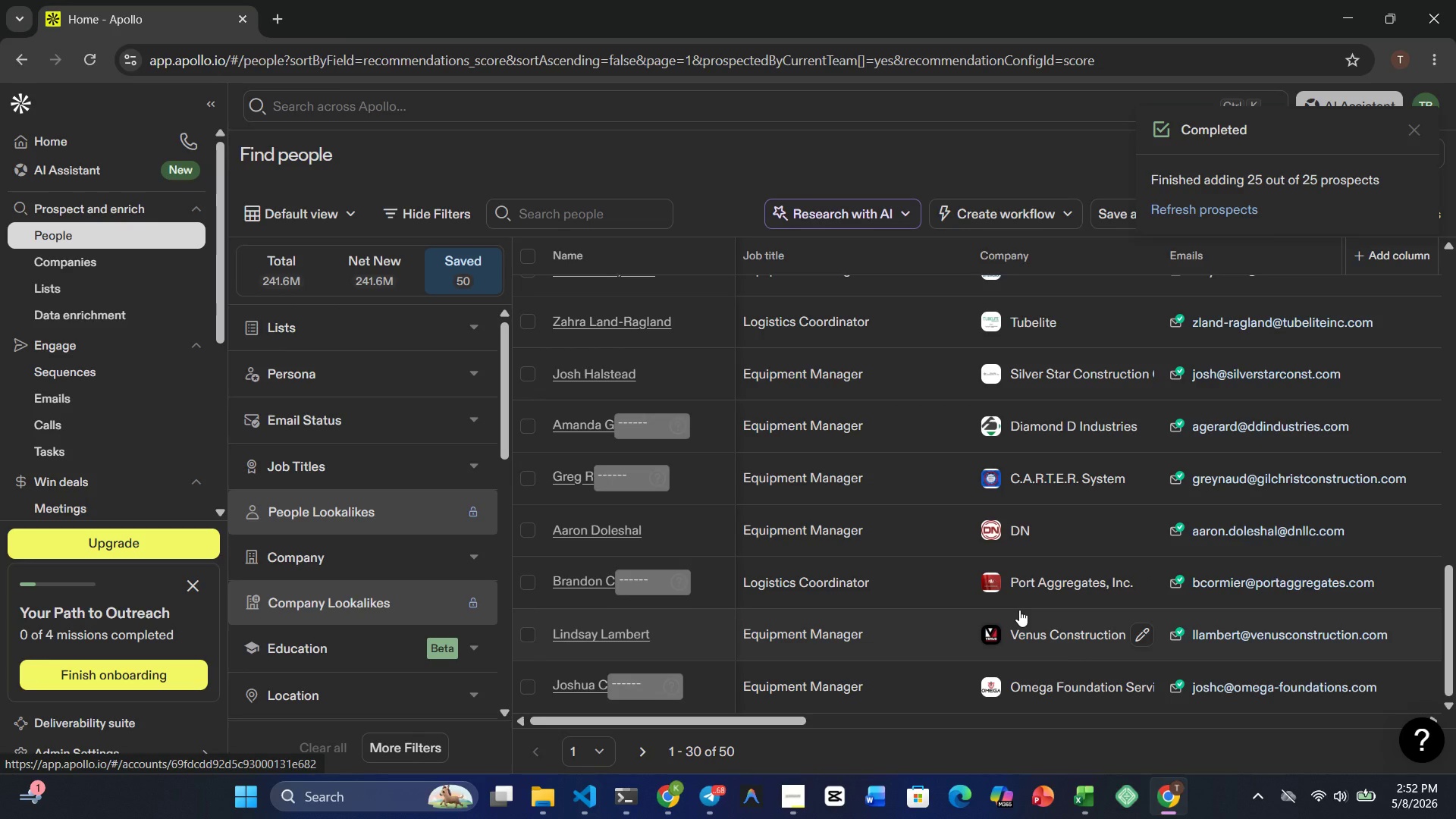 
scroll: coordinate [864, 573], scroll_direction: up, amount: 15.0
 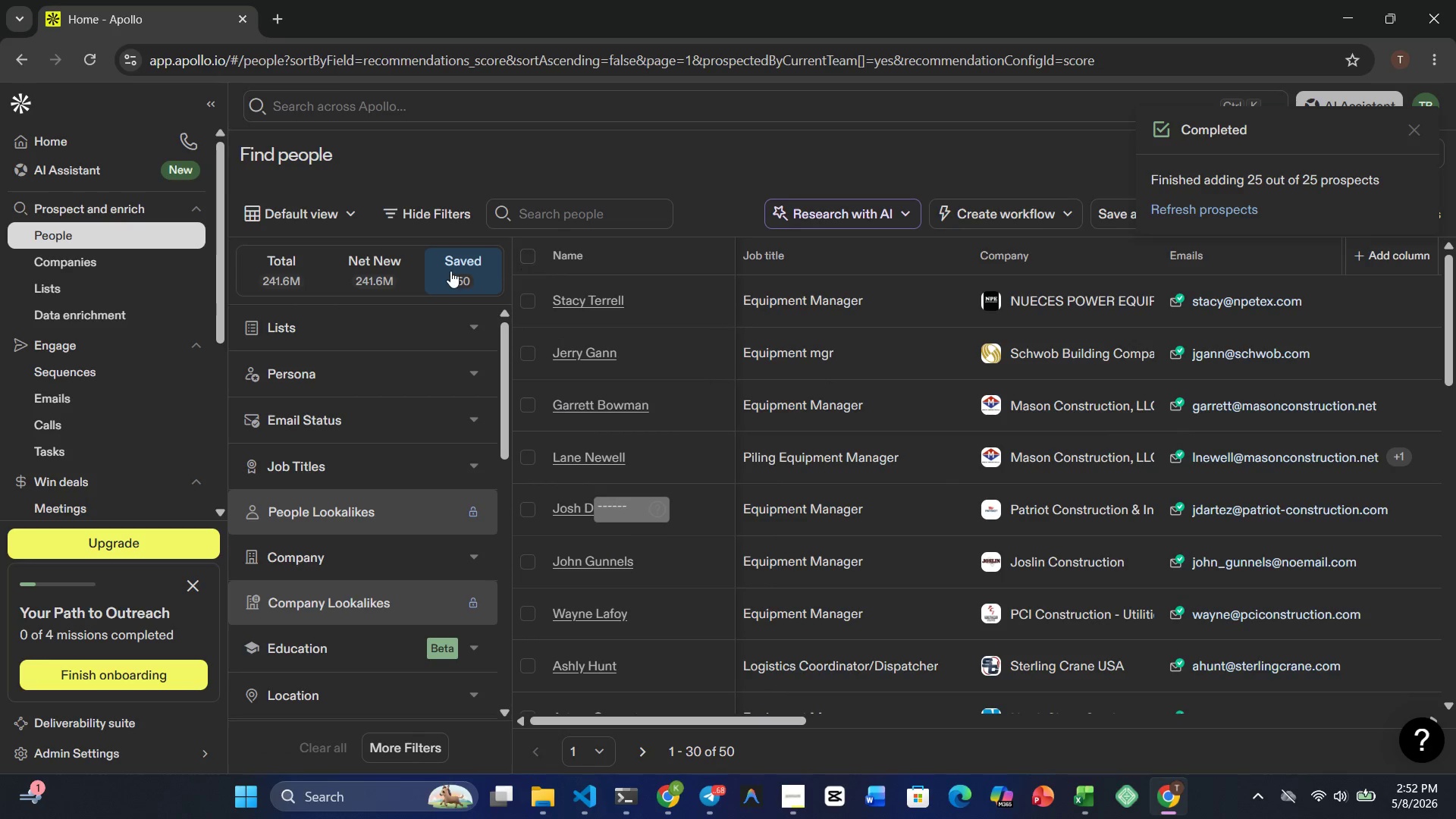 
left_click([450, 271])
 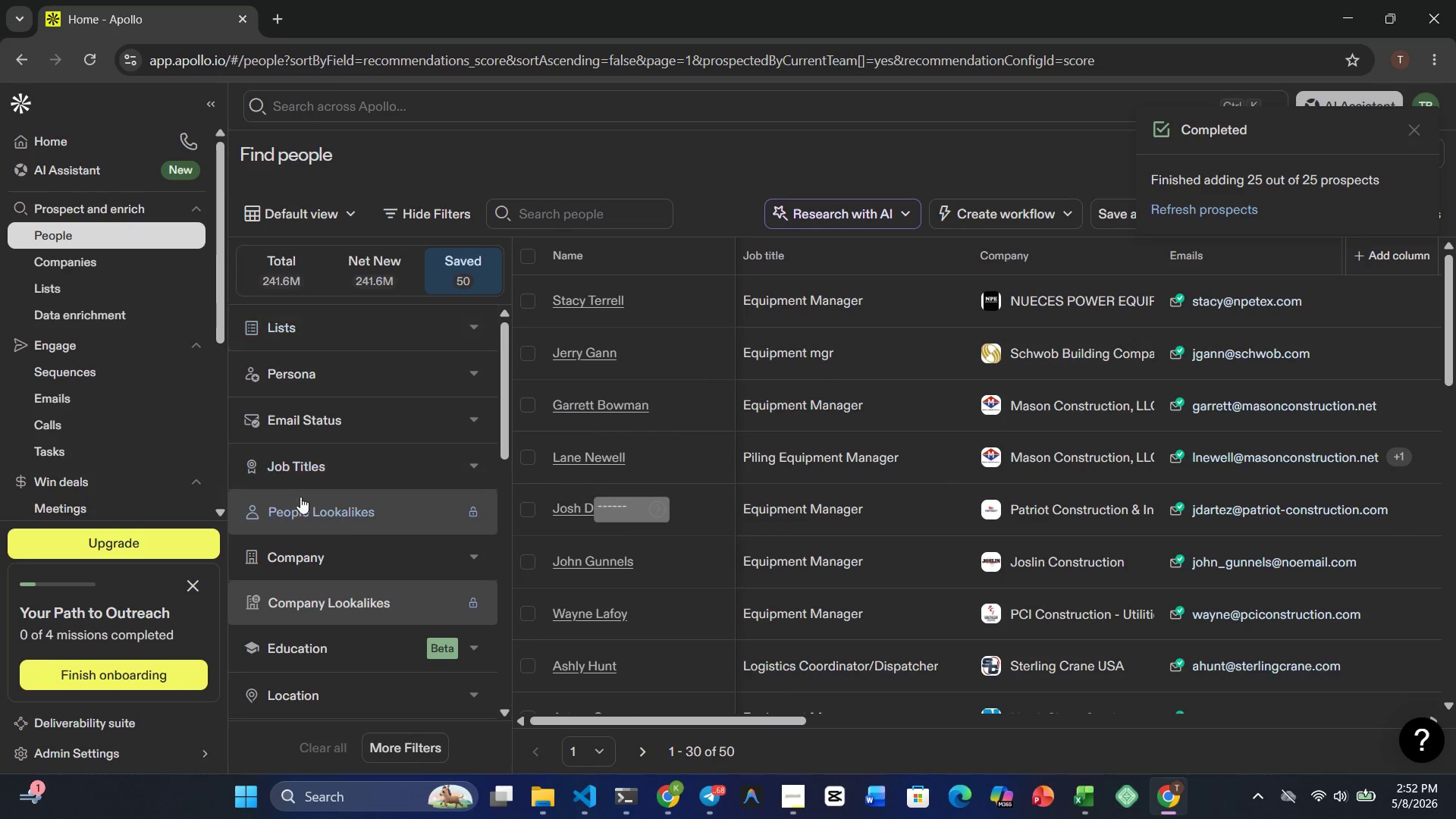 
scroll: coordinate [310, 510], scroll_direction: up, amount: 5.0
 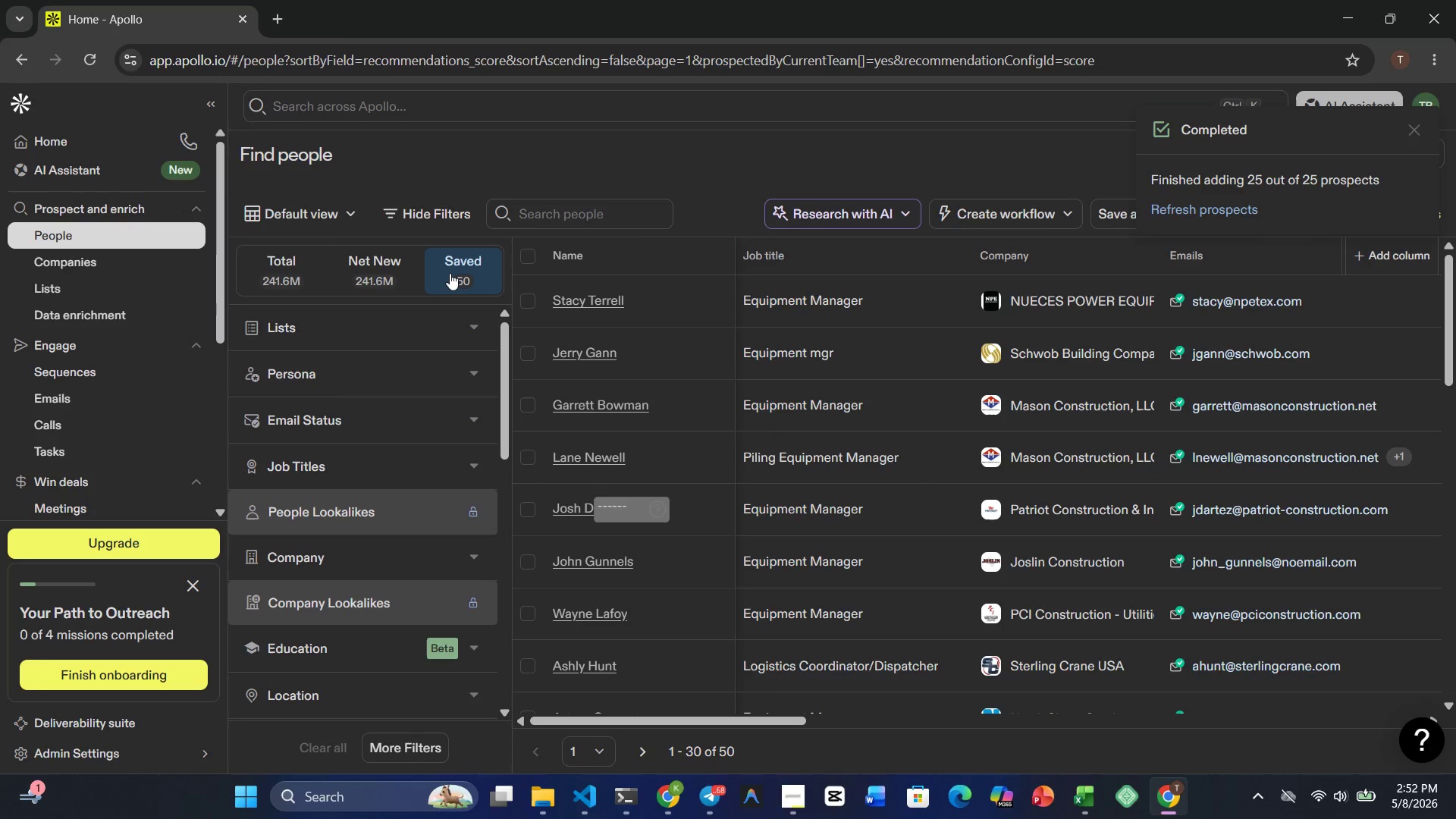 
left_click([450, 271])
 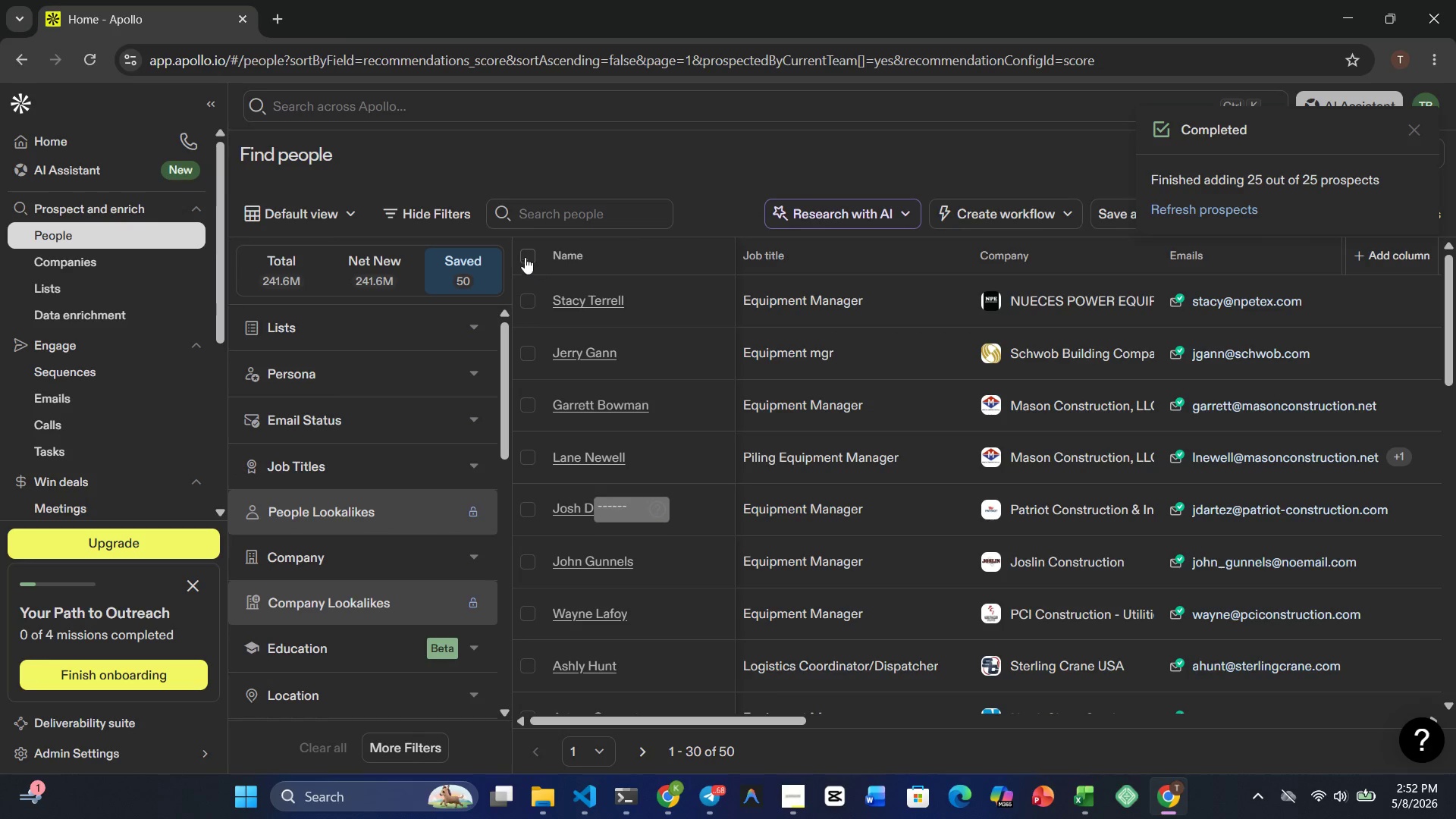 
left_click([517, 249])
 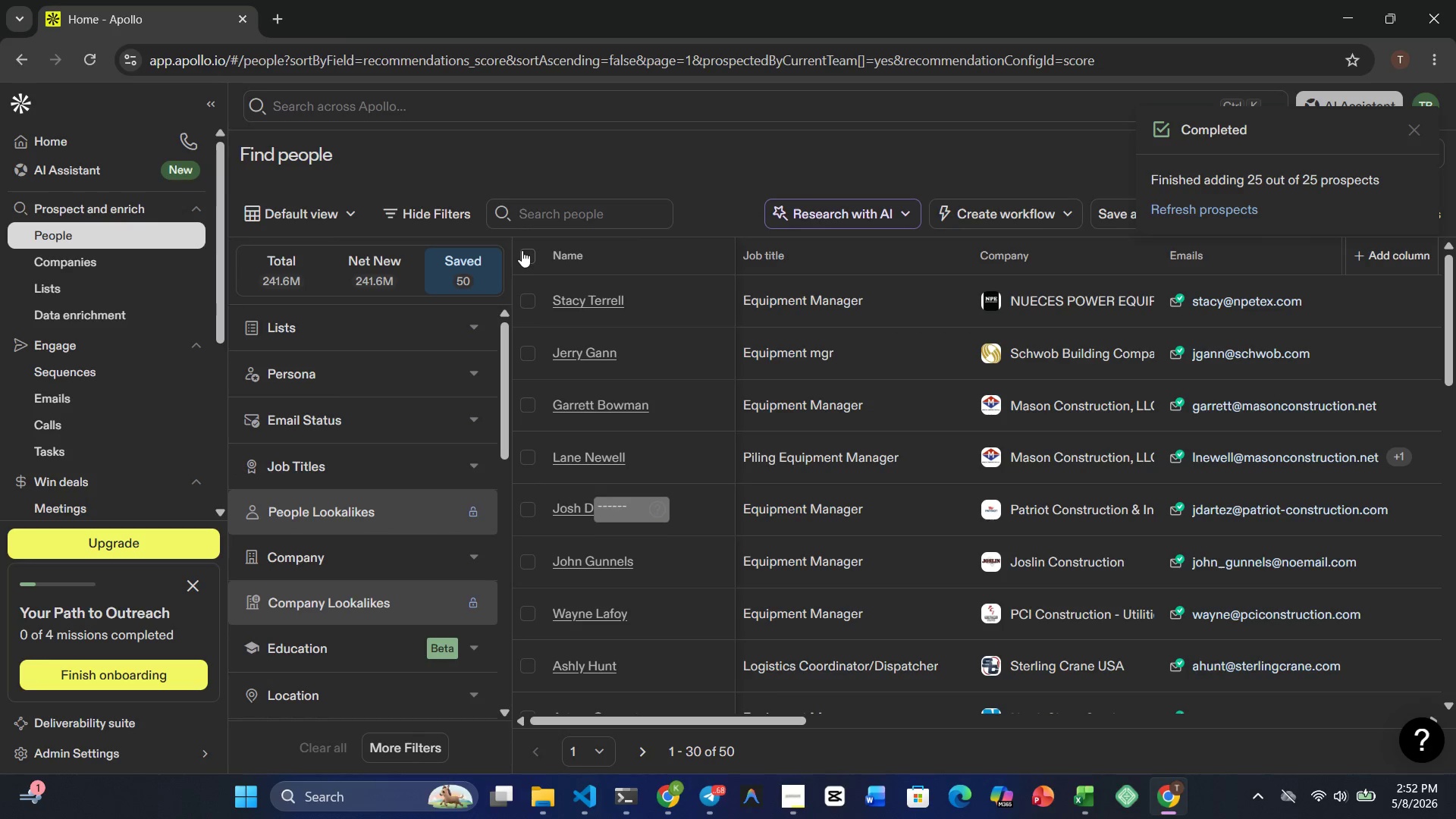 
left_click([522, 250])
 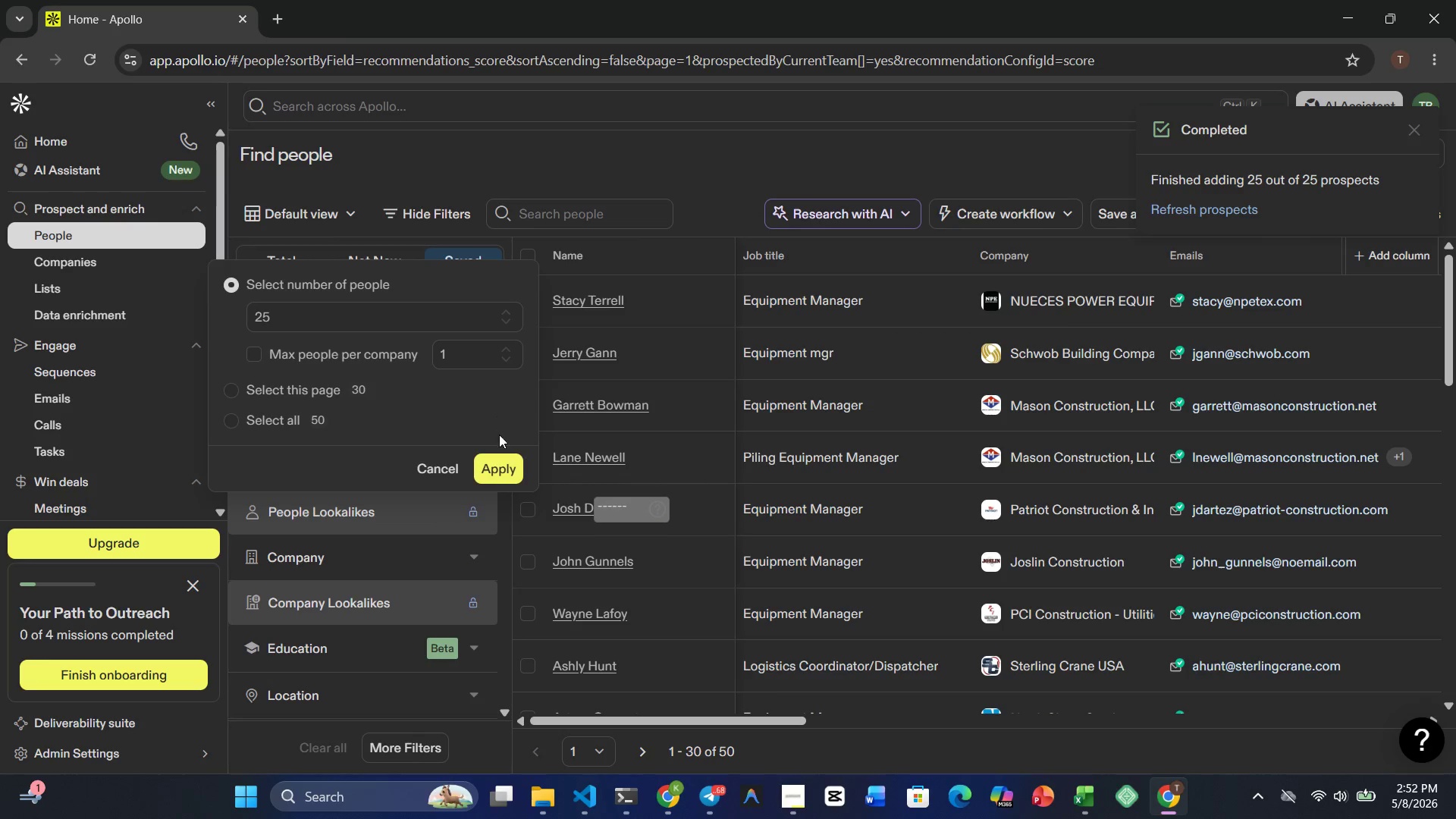 
left_click([505, 469])
 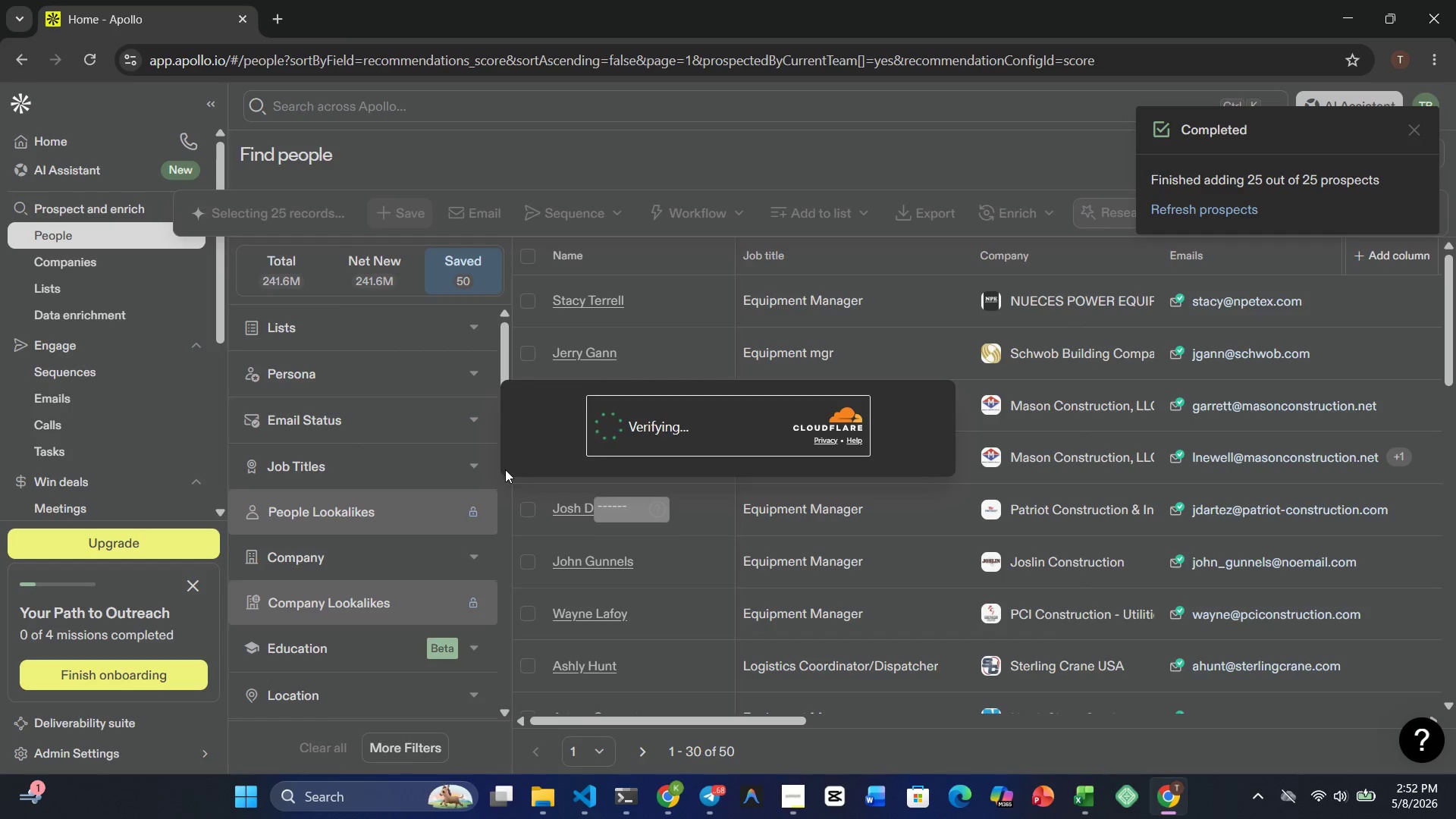 
wait(8.34)
 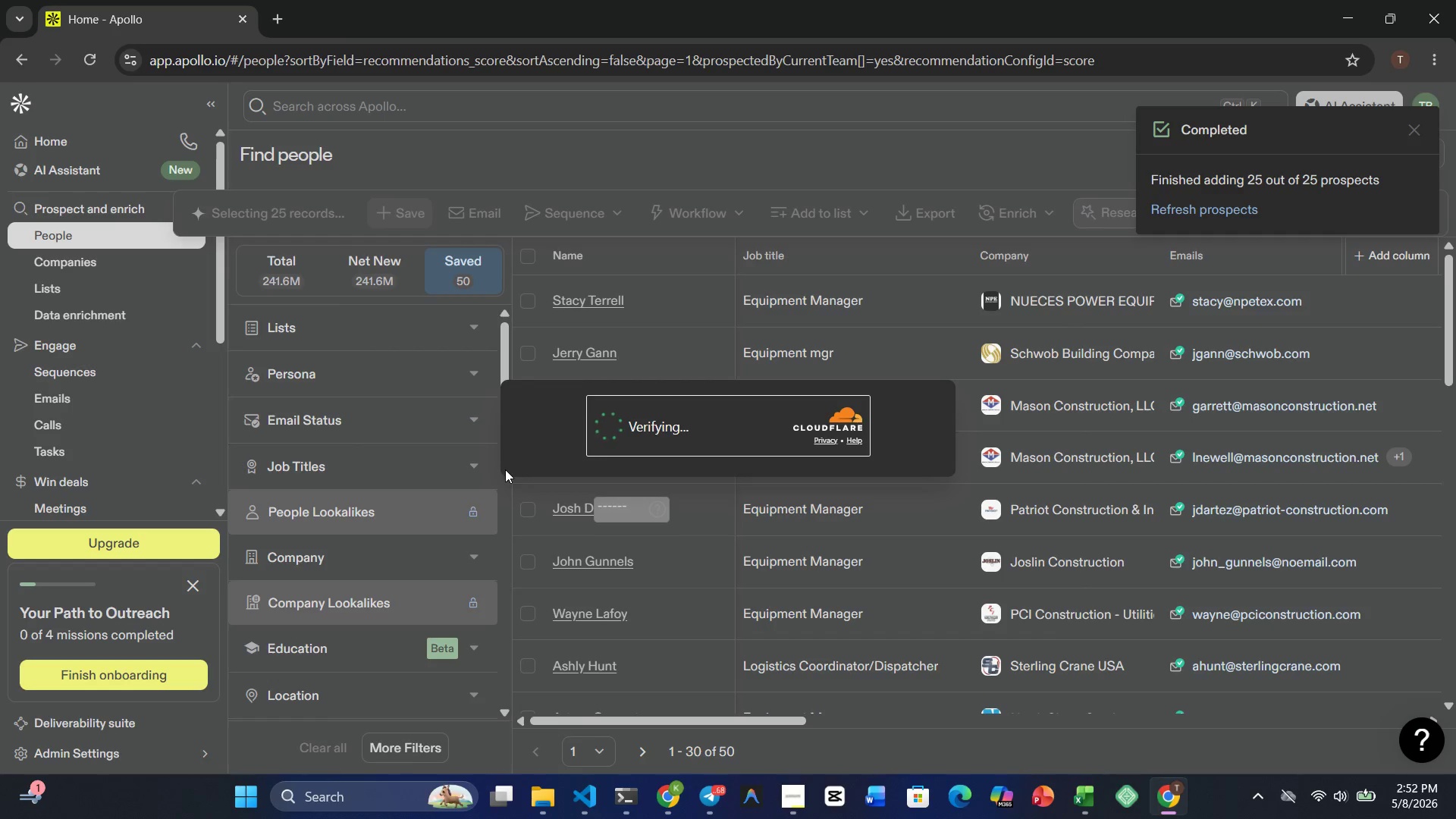 
left_click([612, 422])
 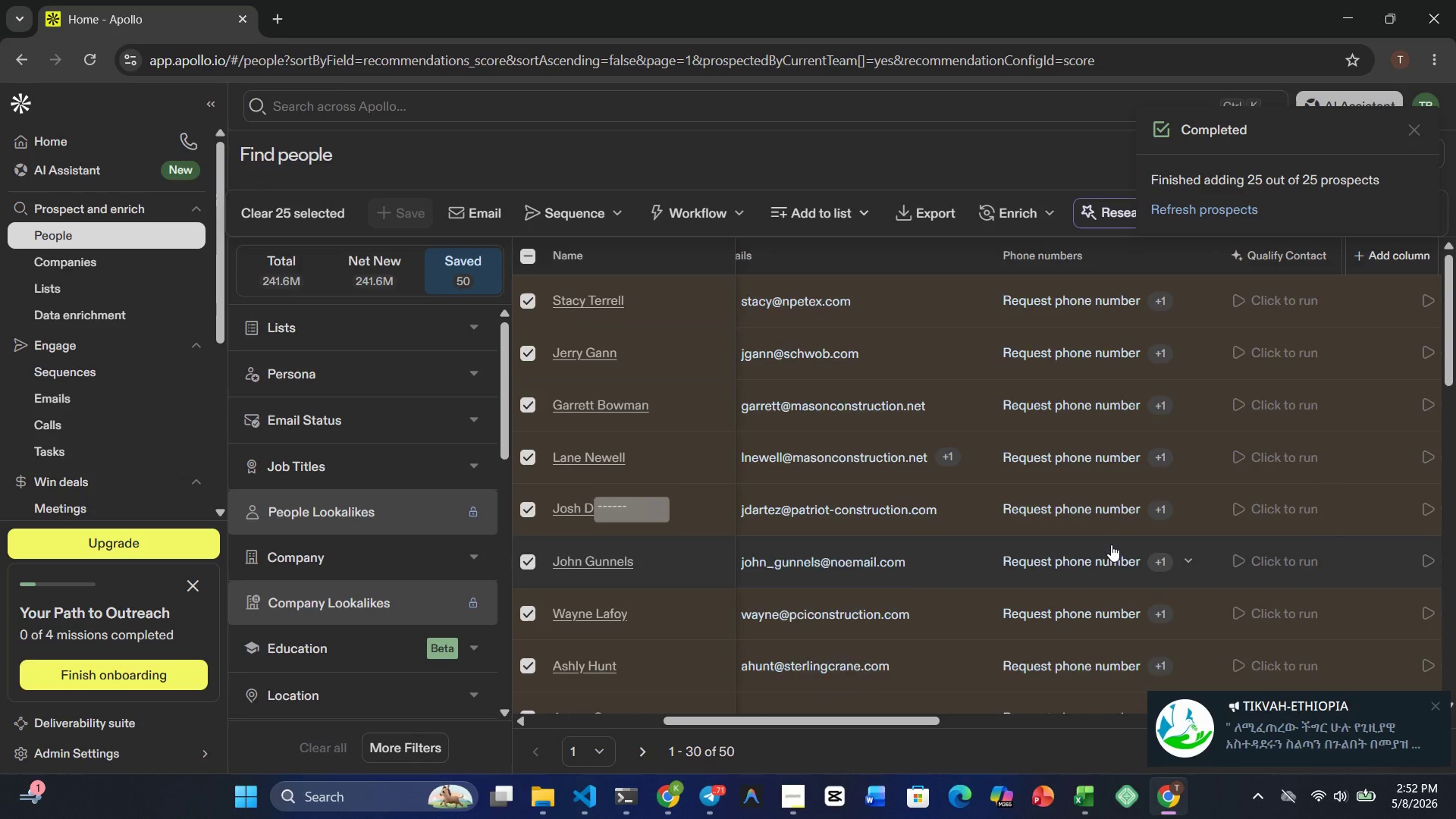 
wait(17.7)
 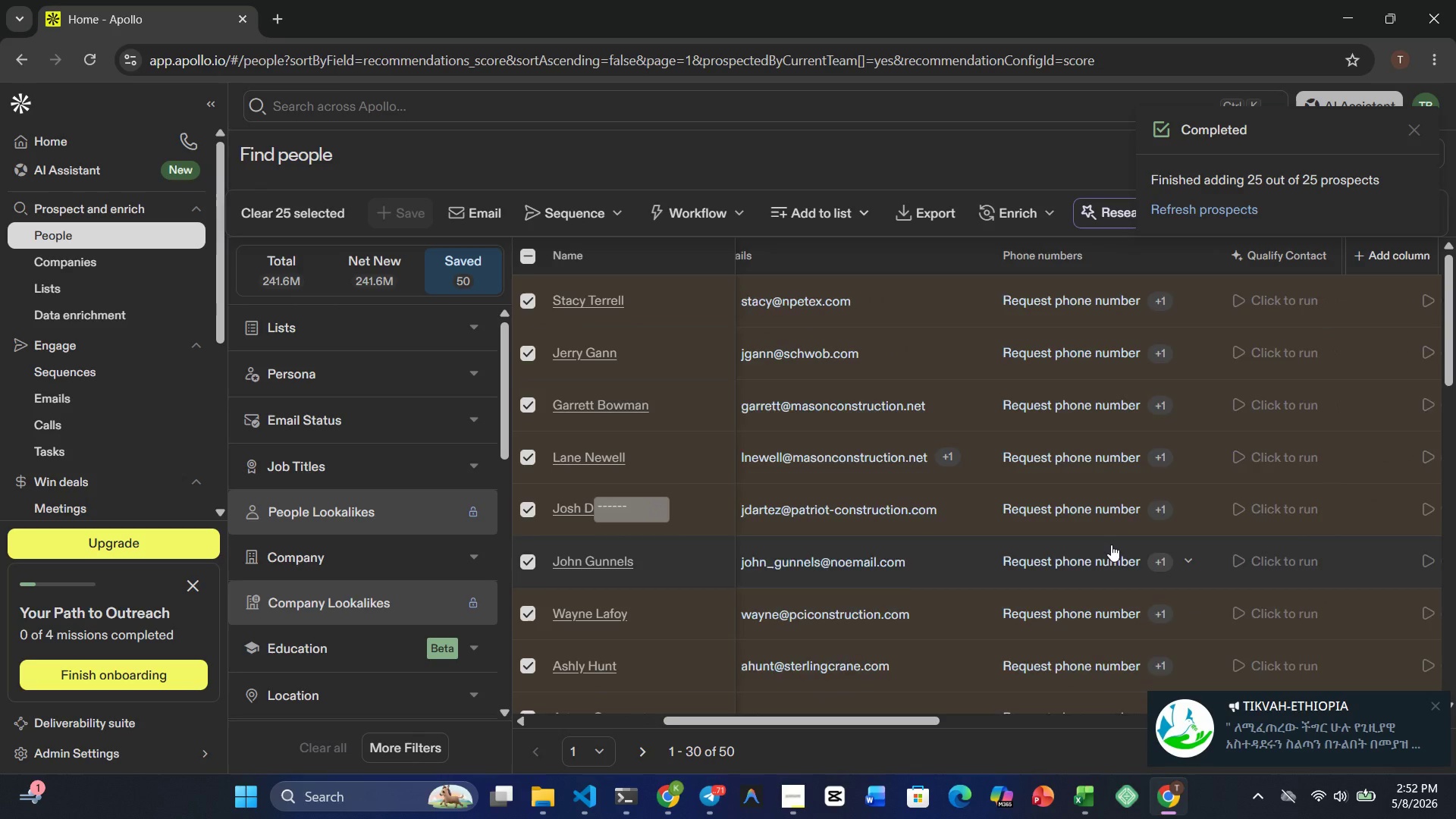 
left_click([1433, 703])
 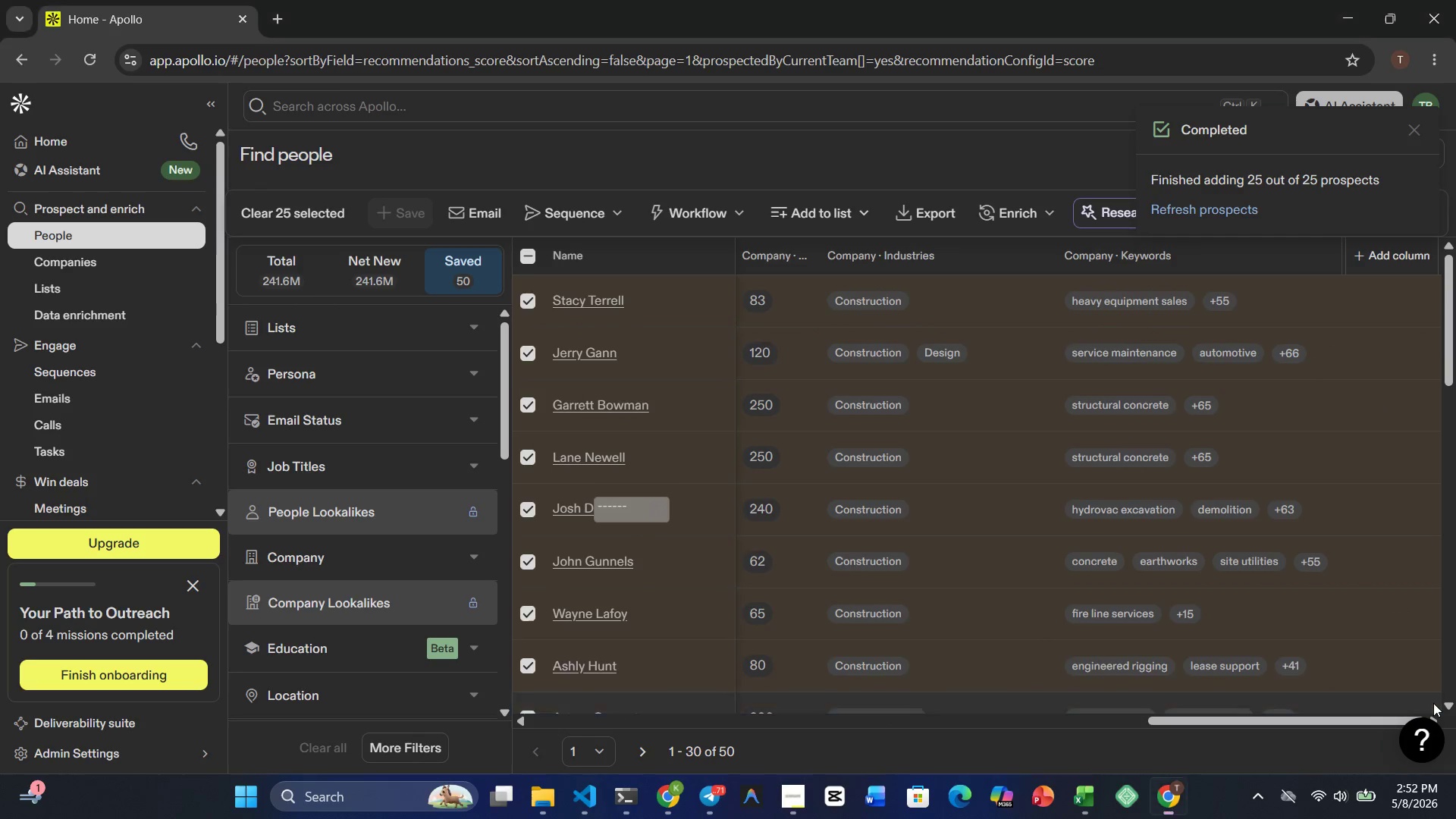 
mouse_move([1265, 551])
 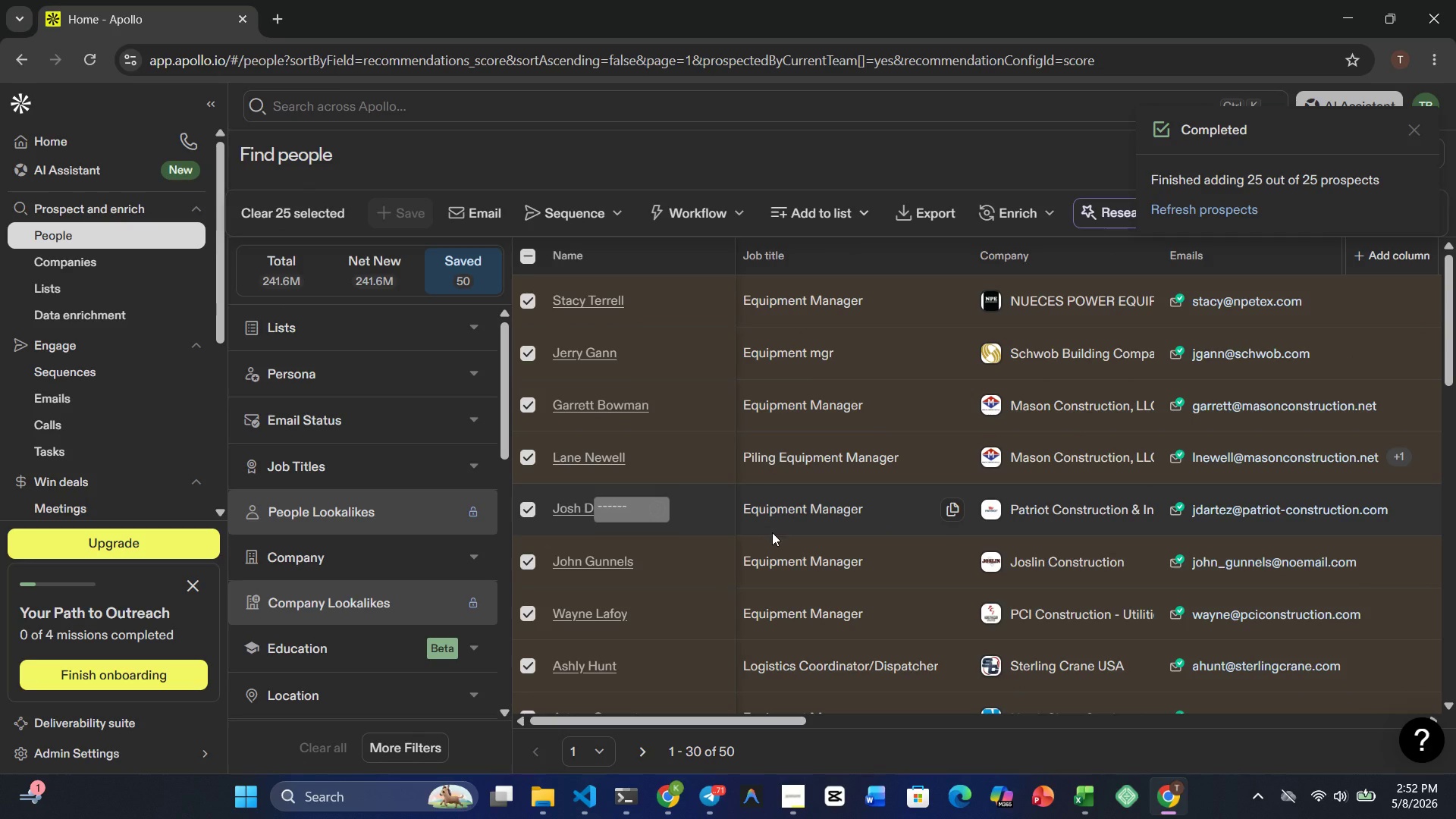 
wait(8.52)
 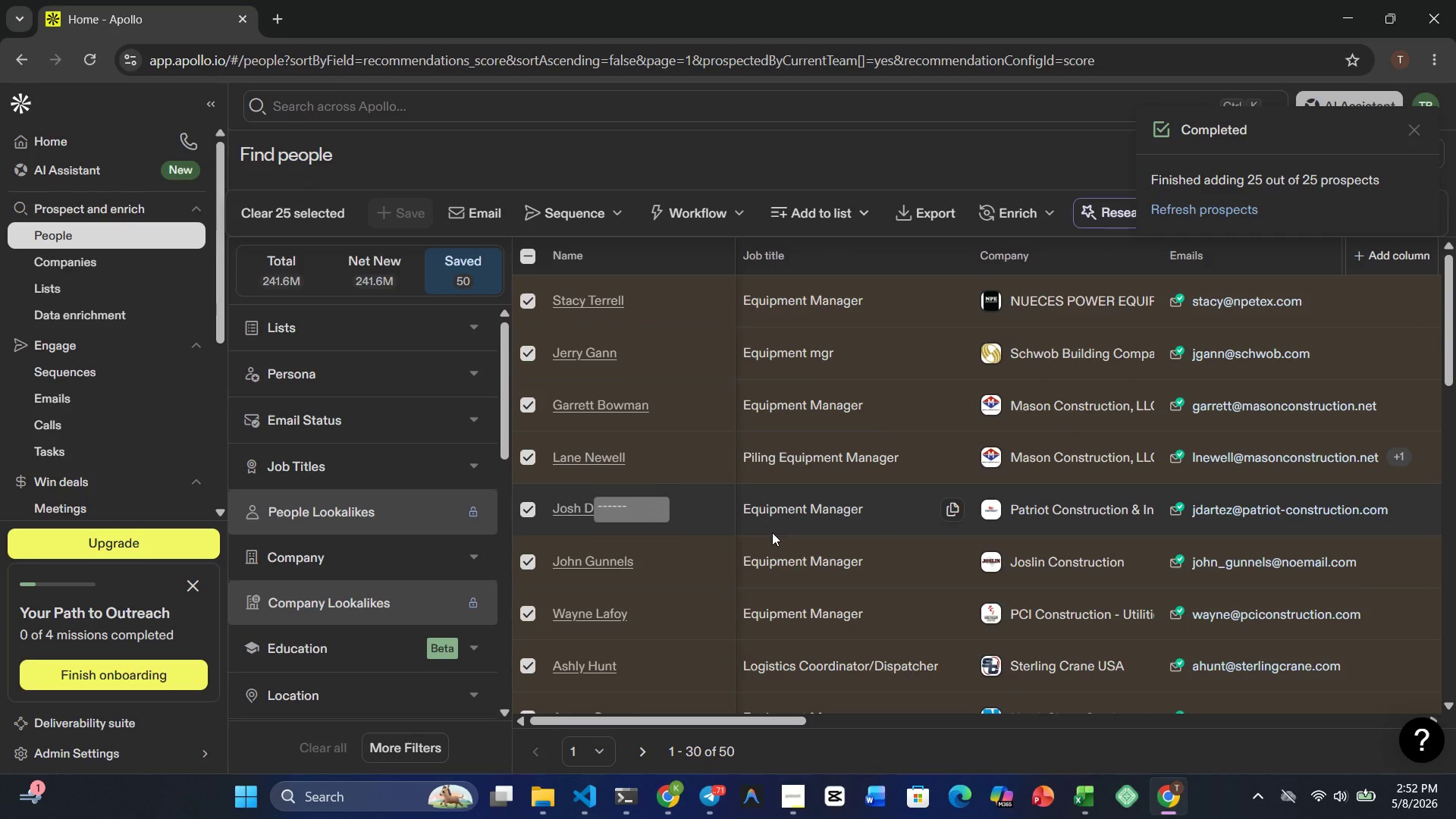 
left_click([794, 210])
 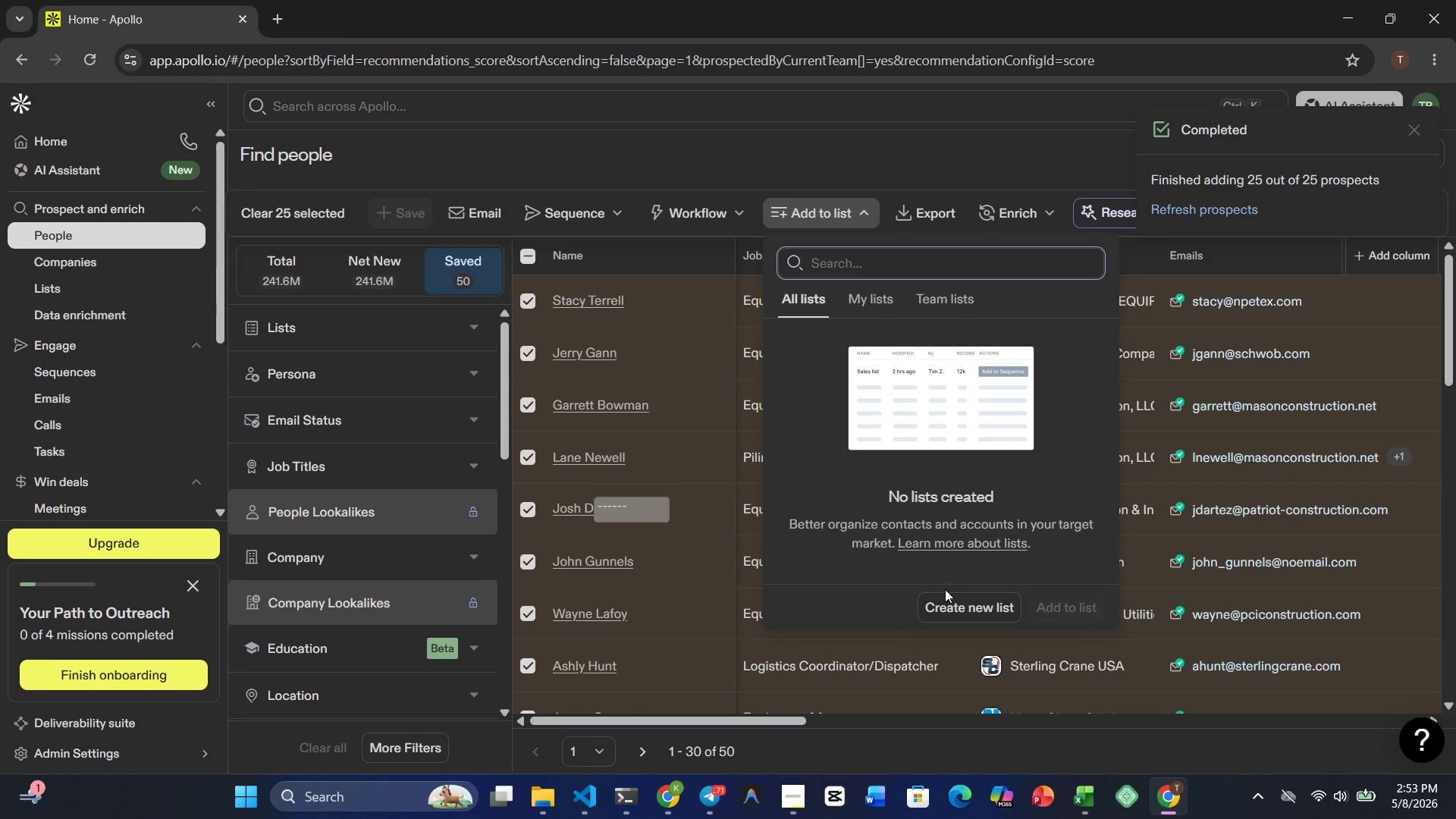 
left_click([956, 610])
 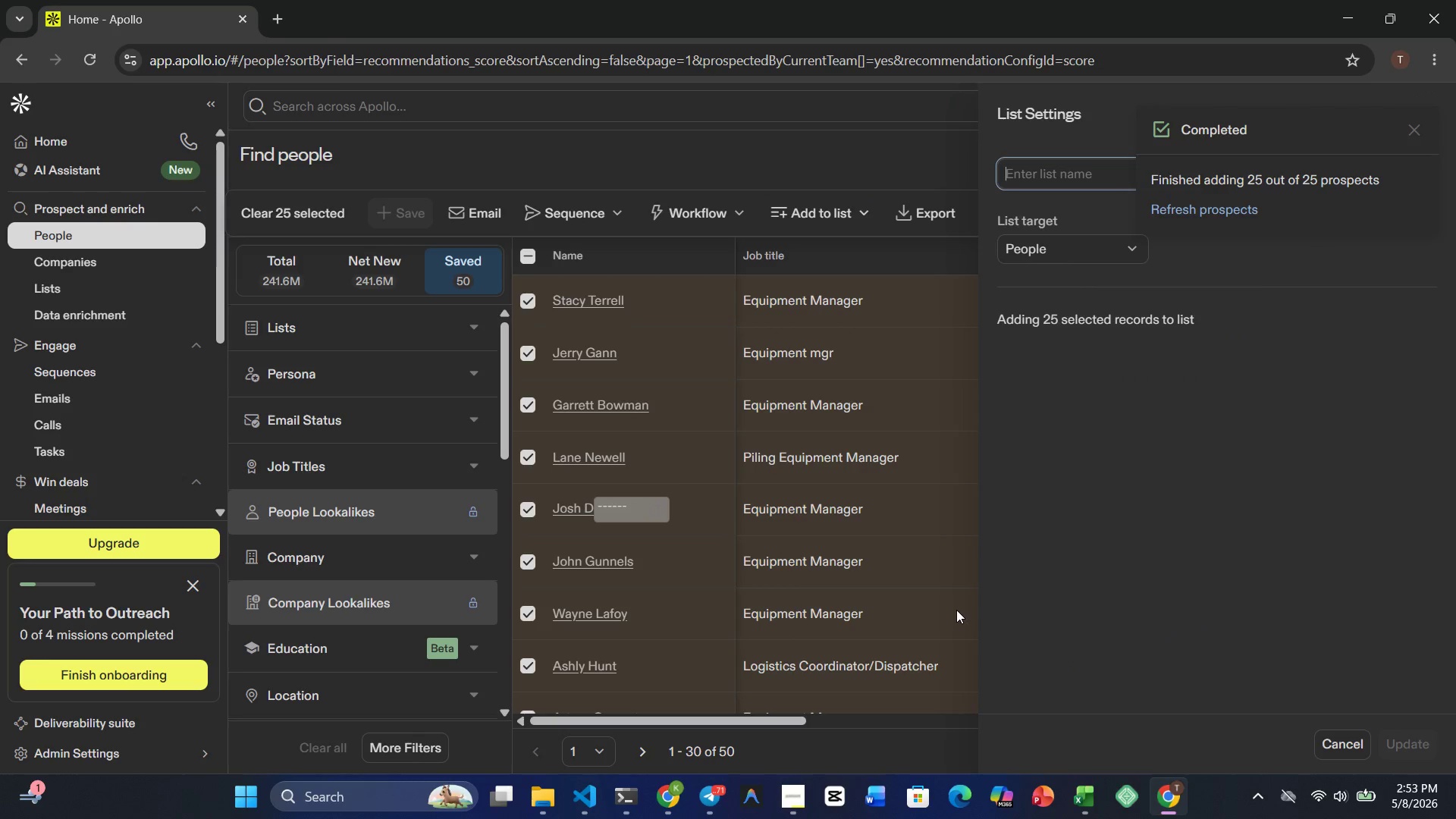 
type(Apex_)
 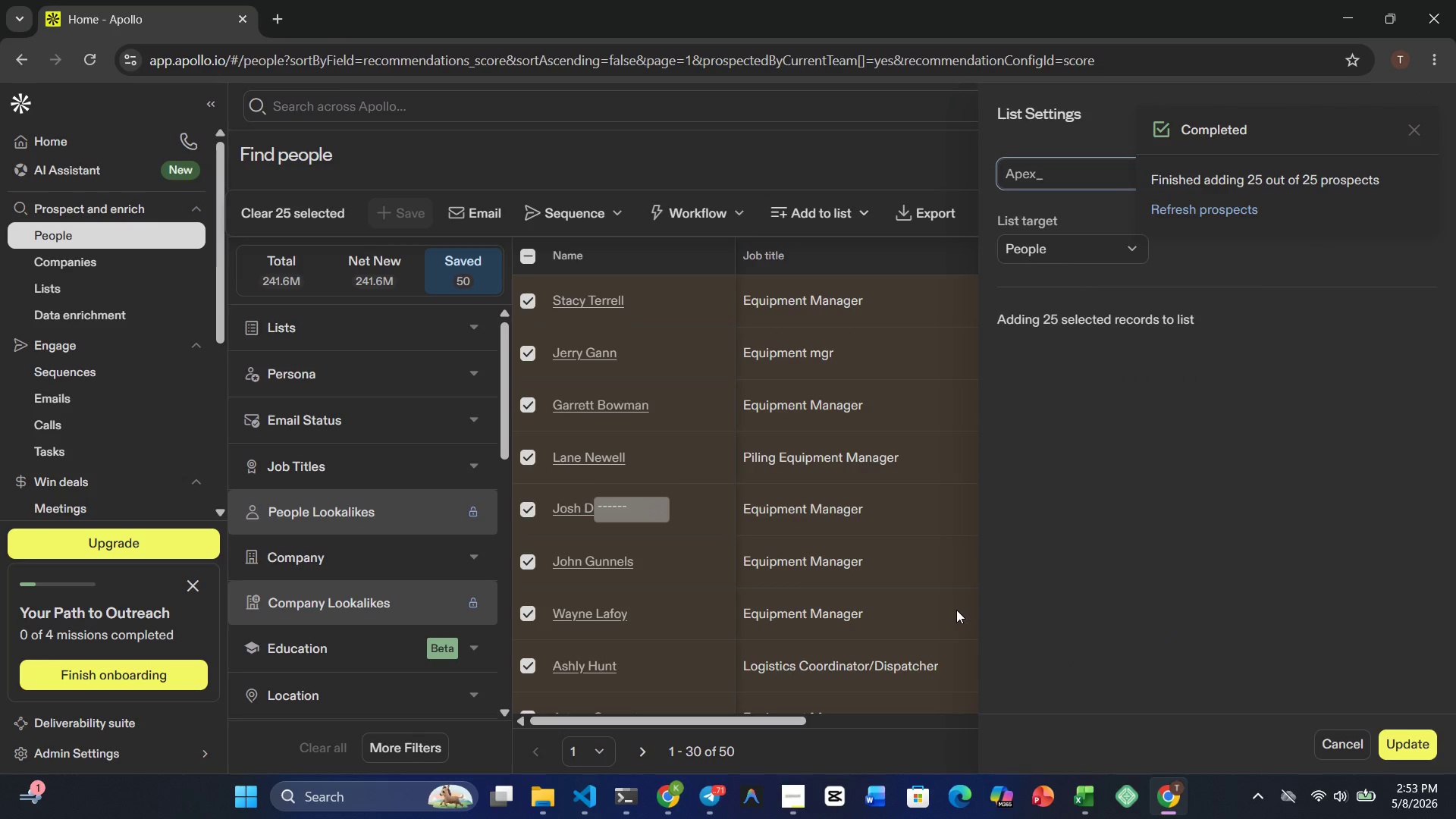 
type(HeavyHau;)
key(Backspace)
type(l)
 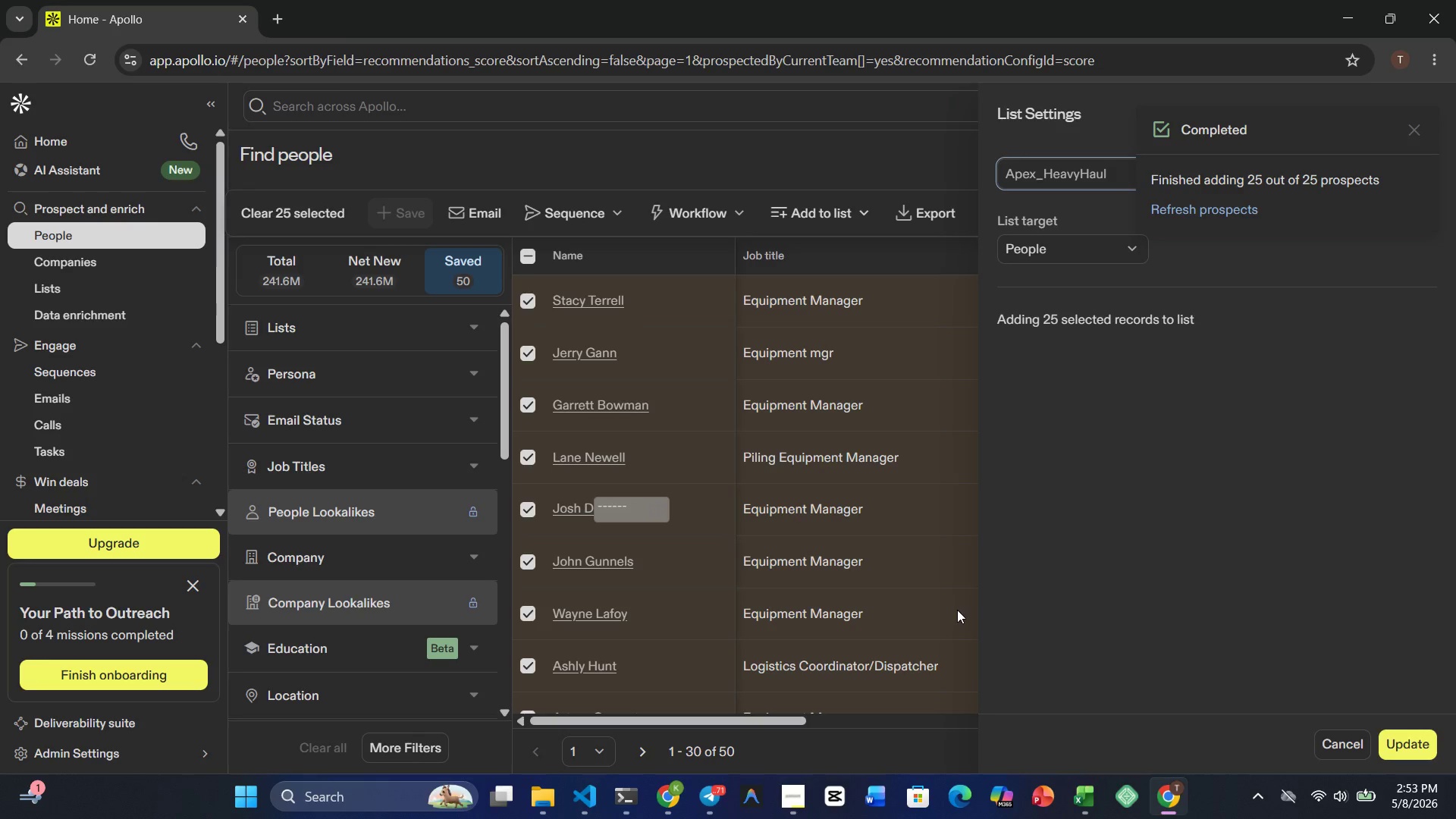 
wait(7.06)
 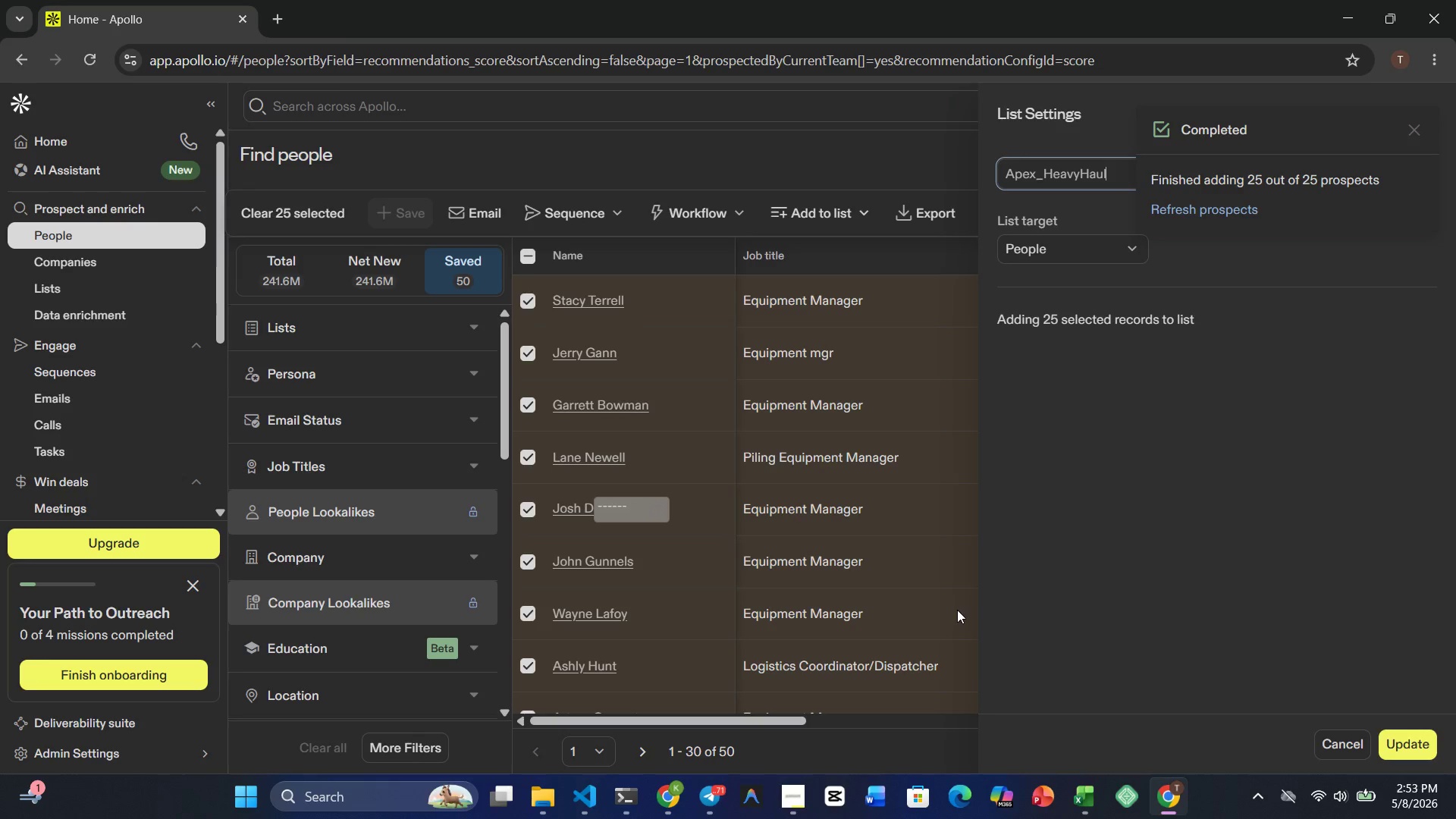 
type(_South)
 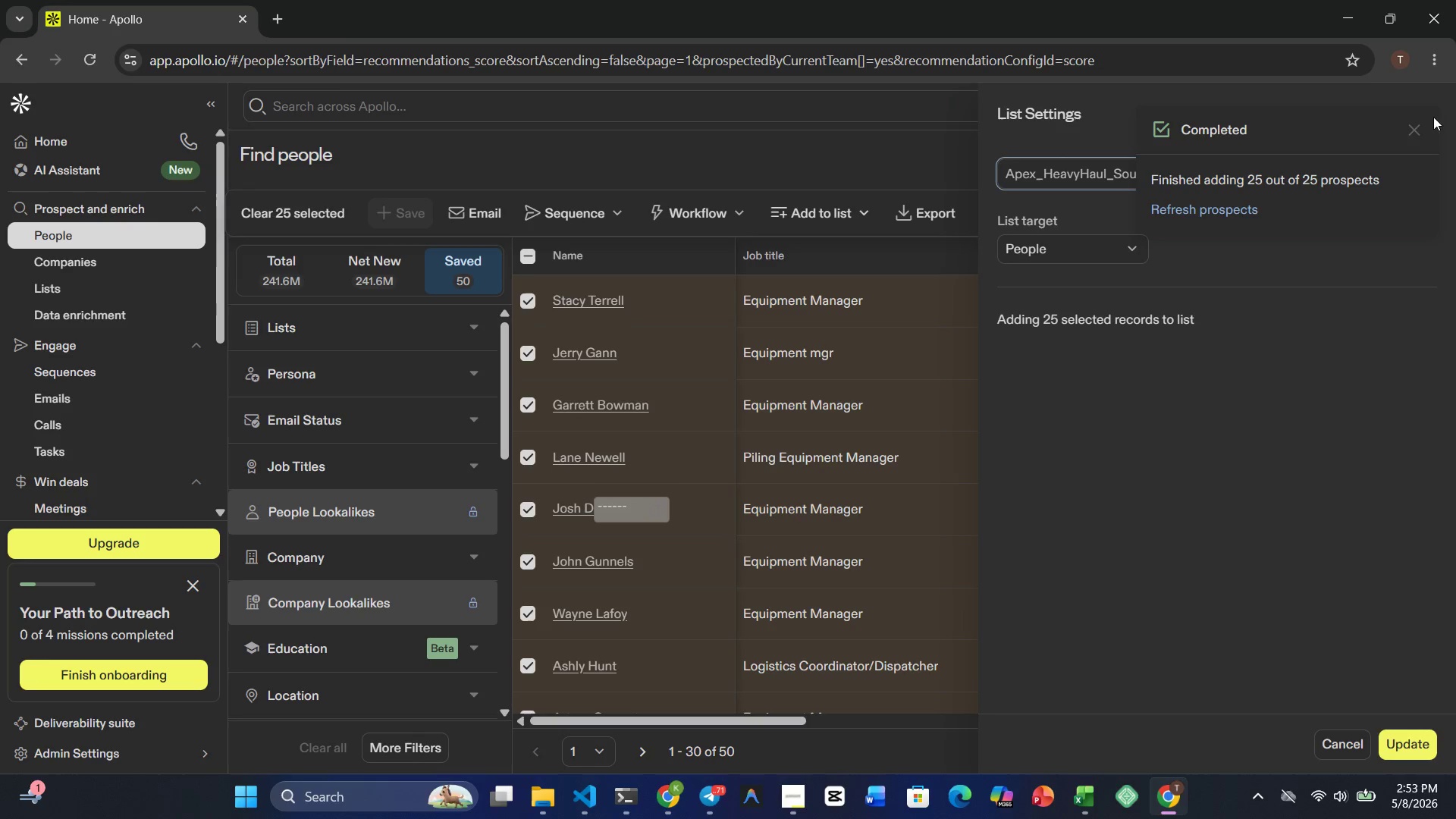 
left_click([1420, 121])
 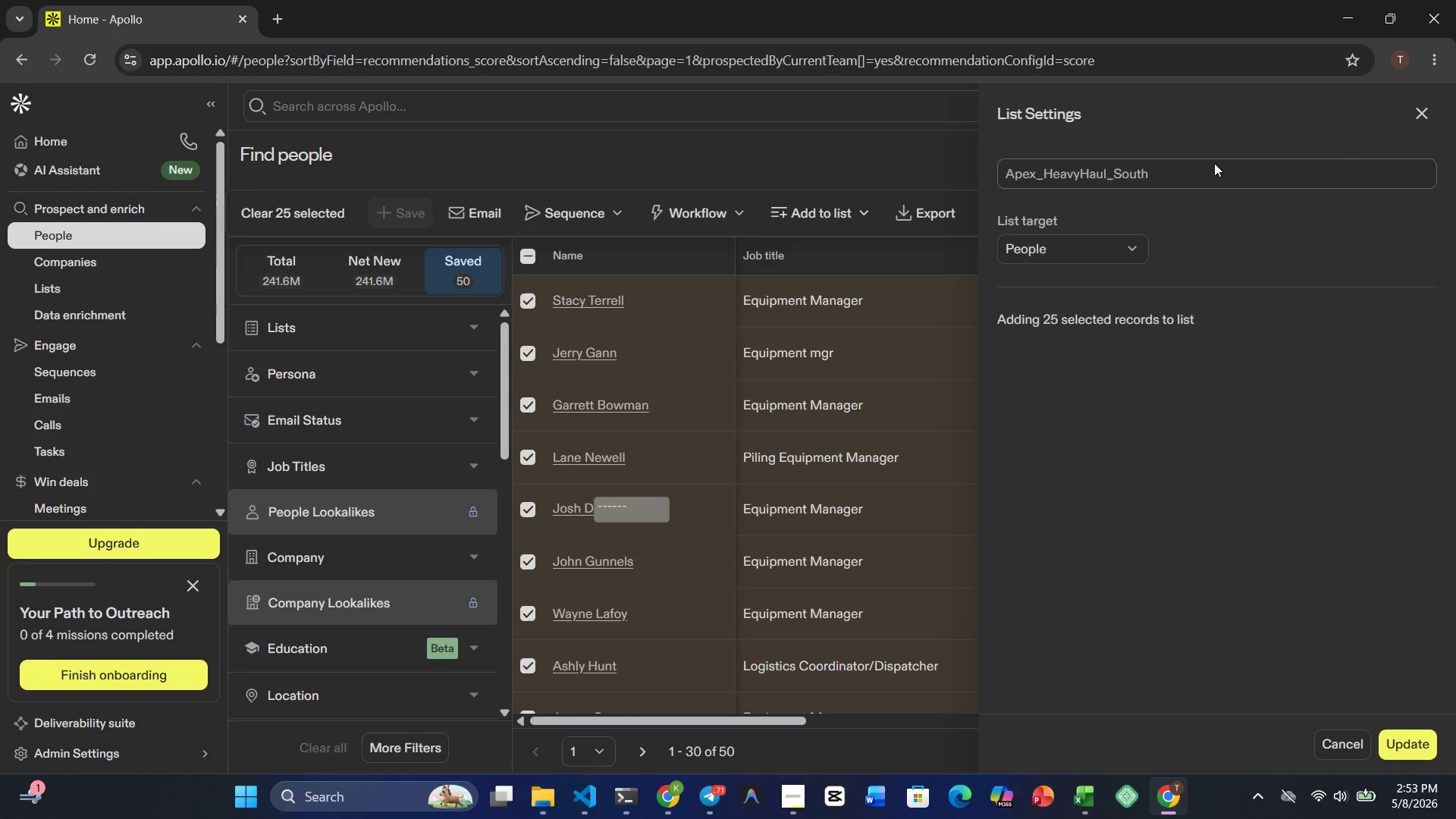 
left_click([1206, 167])
 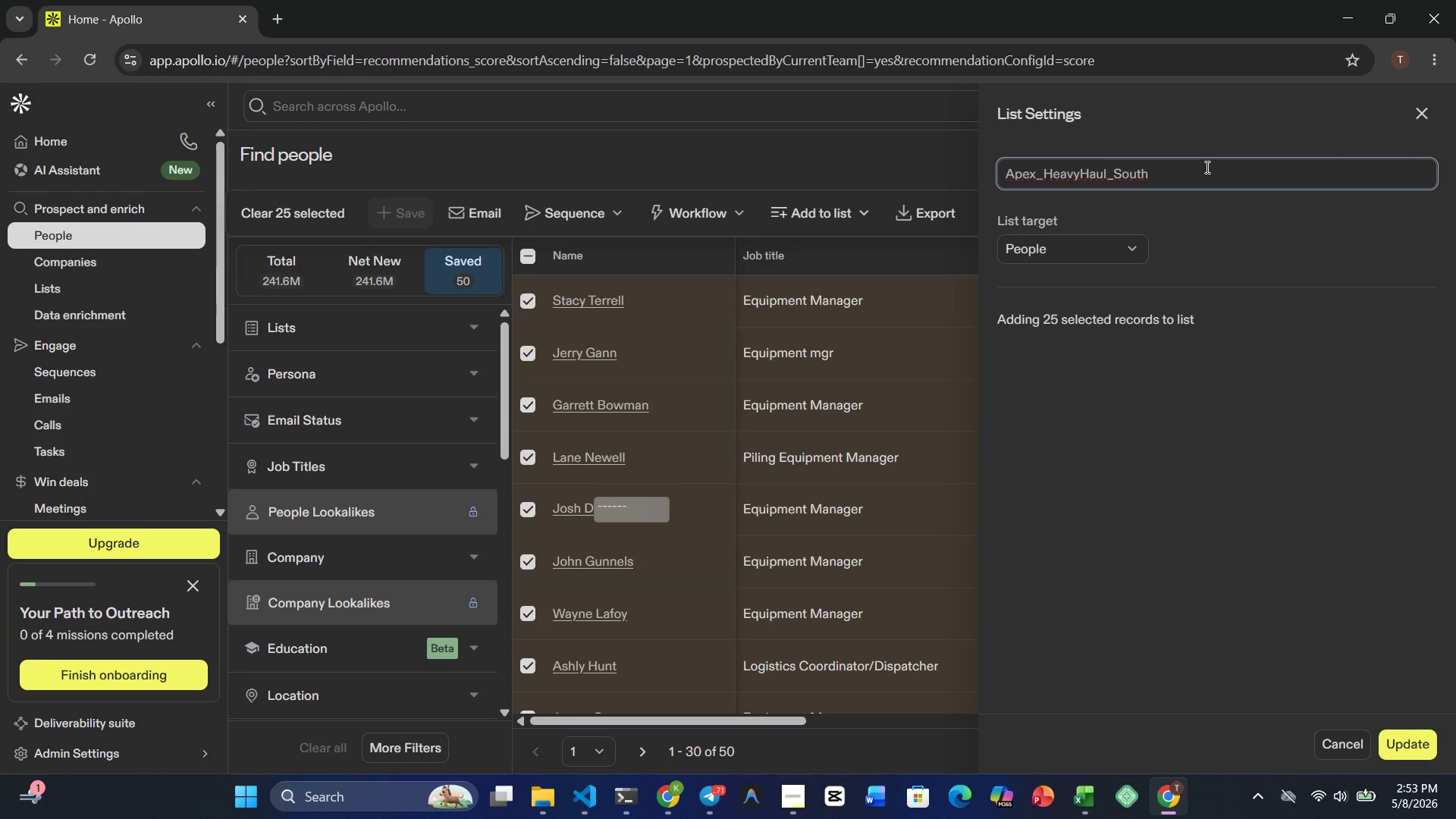 
type(_Q3)
 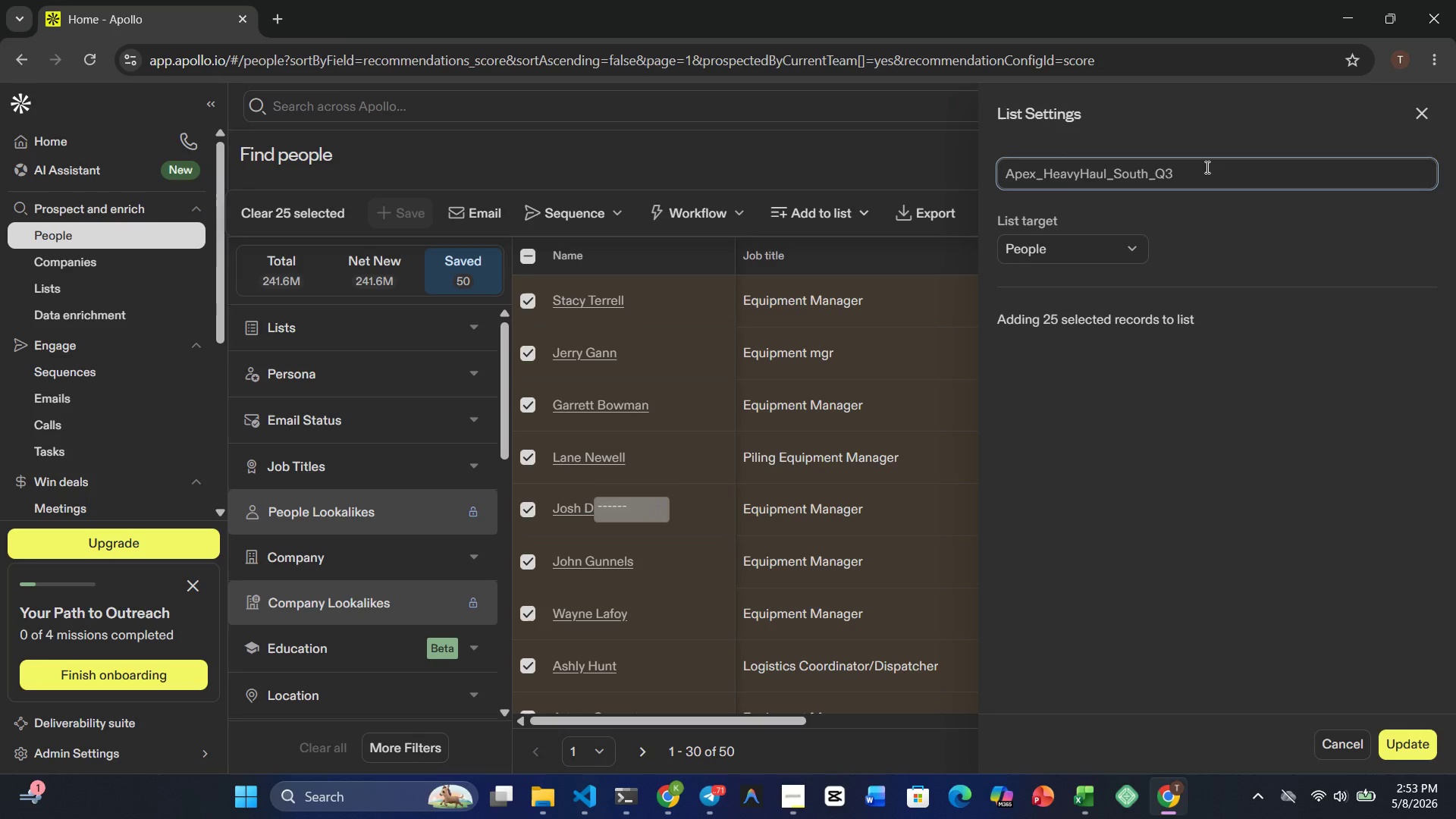 
wait(10.28)
 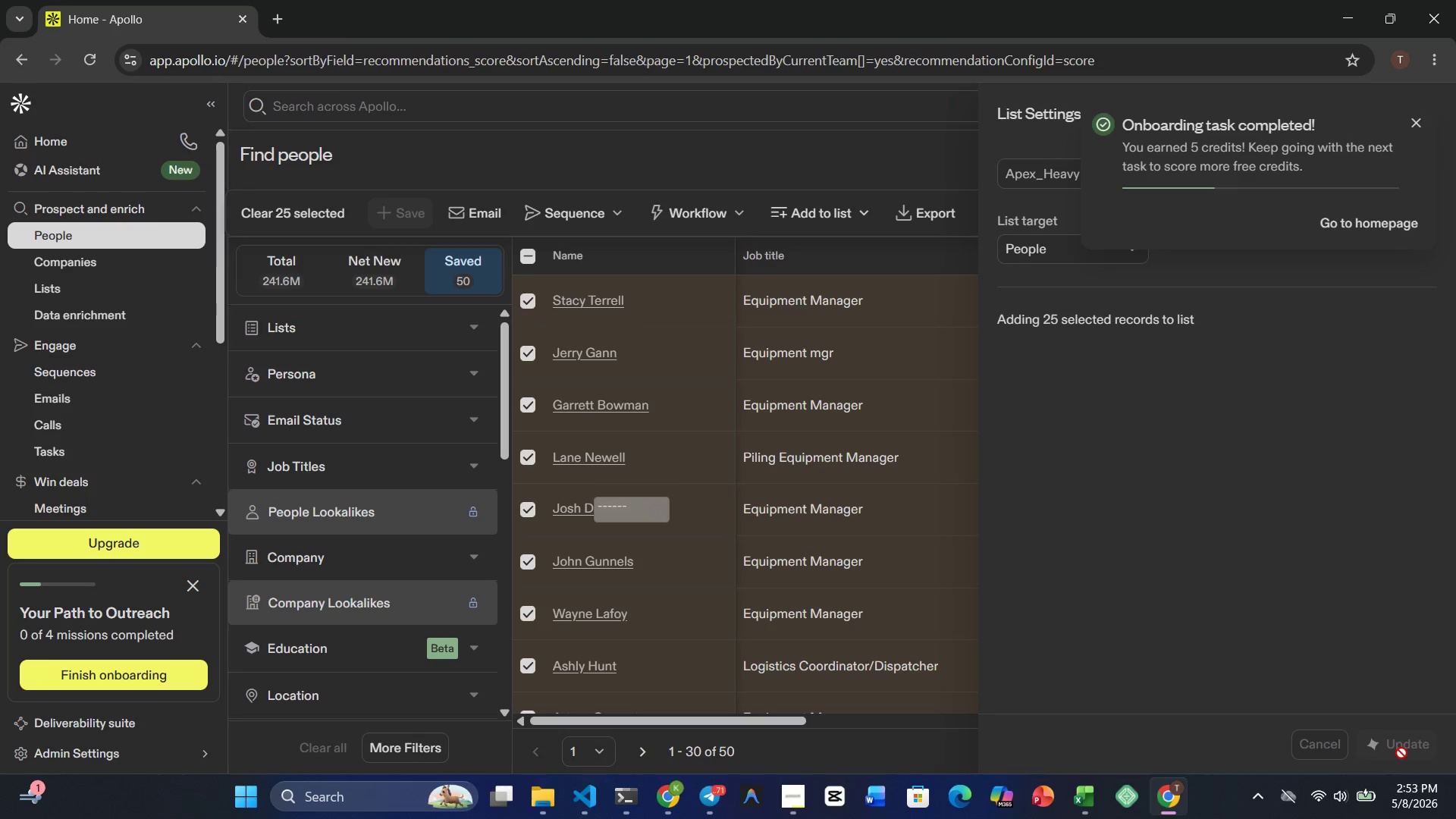 
scroll: coordinate [707, 406], scroll_direction: down, amount: 31.0
 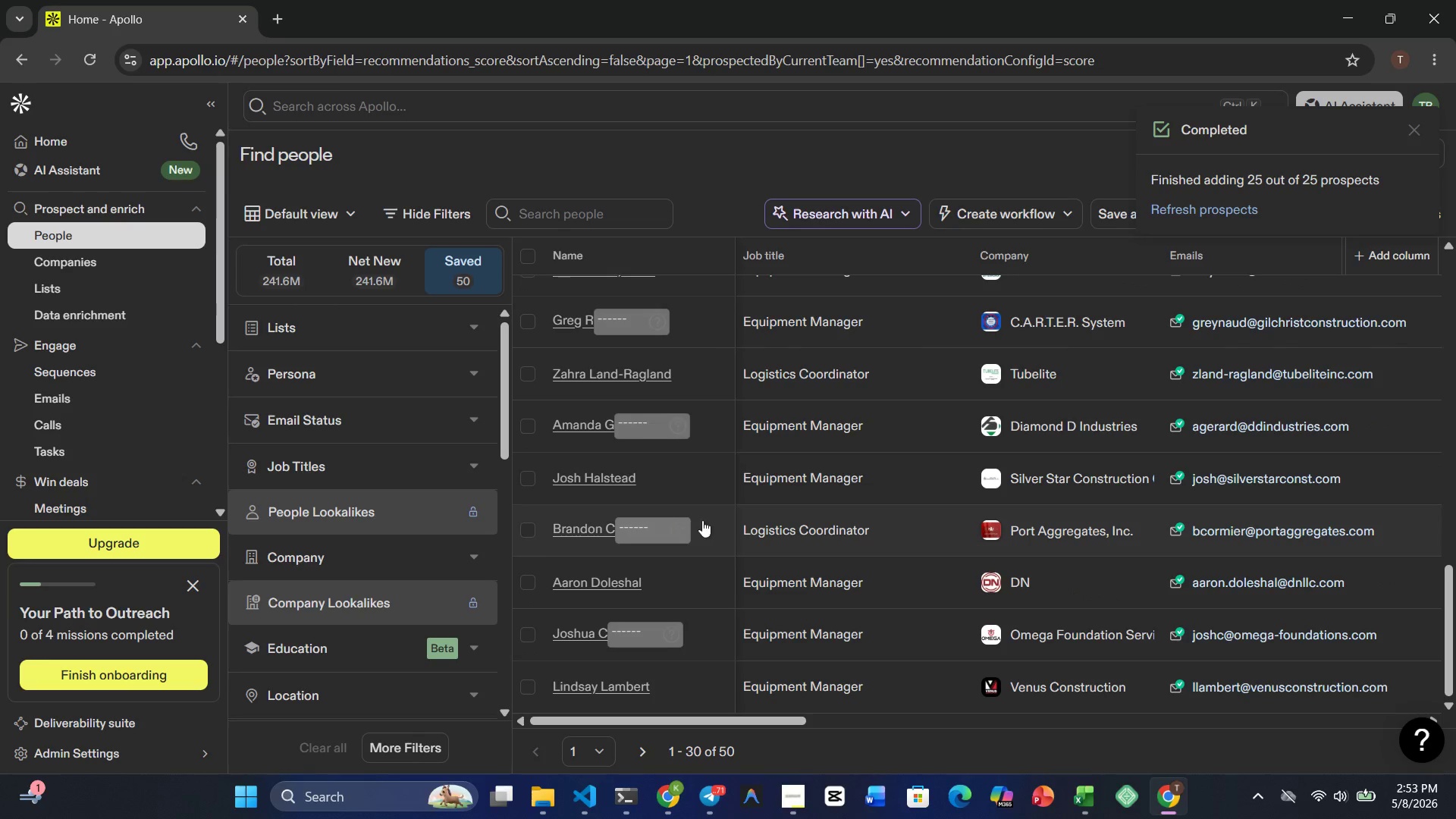 
scroll: coordinate [723, 258], scroll_direction: up, amount: 19.0
 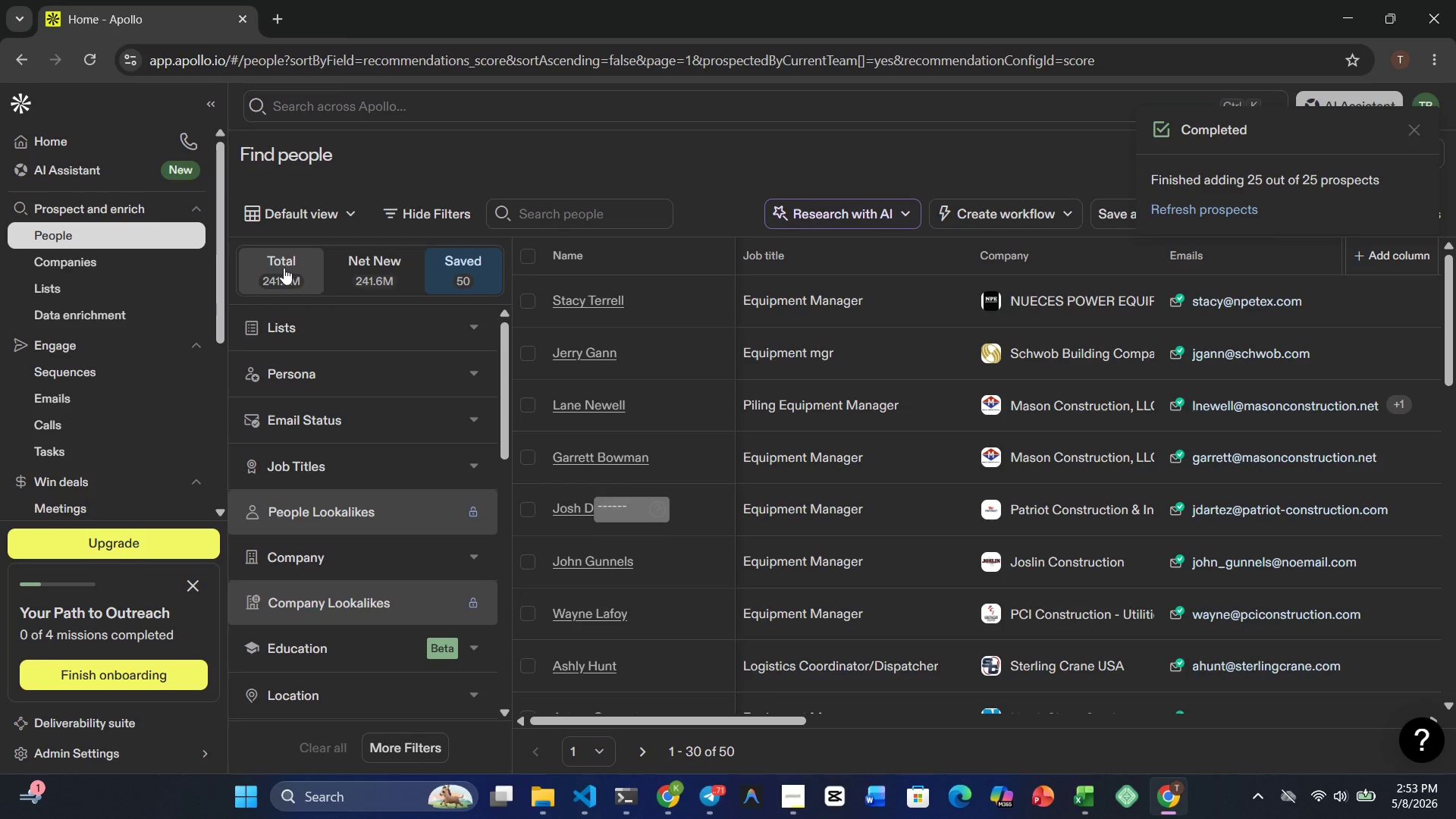 
left_click([369, 279])
 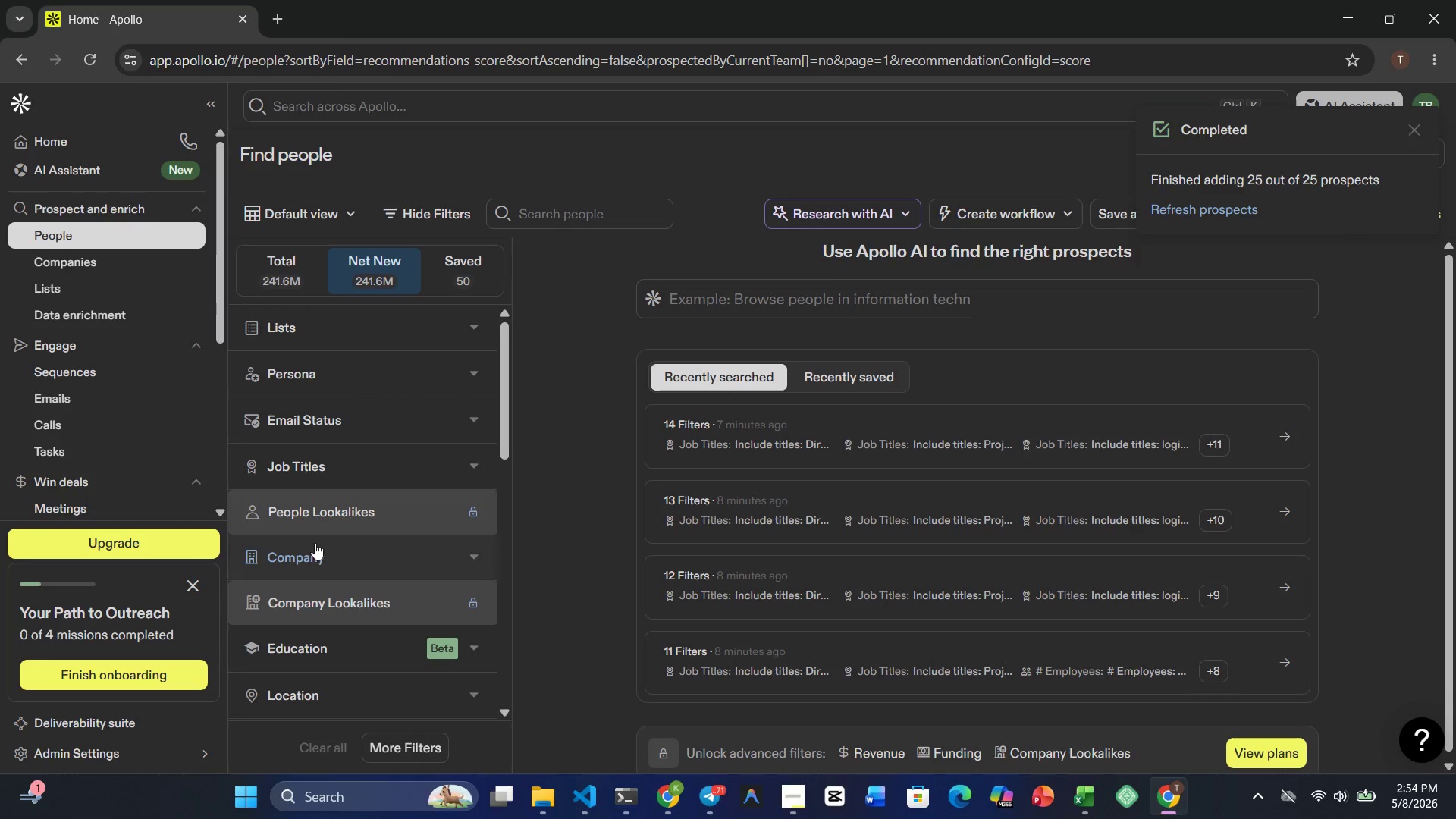 
left_click([450, 274])
 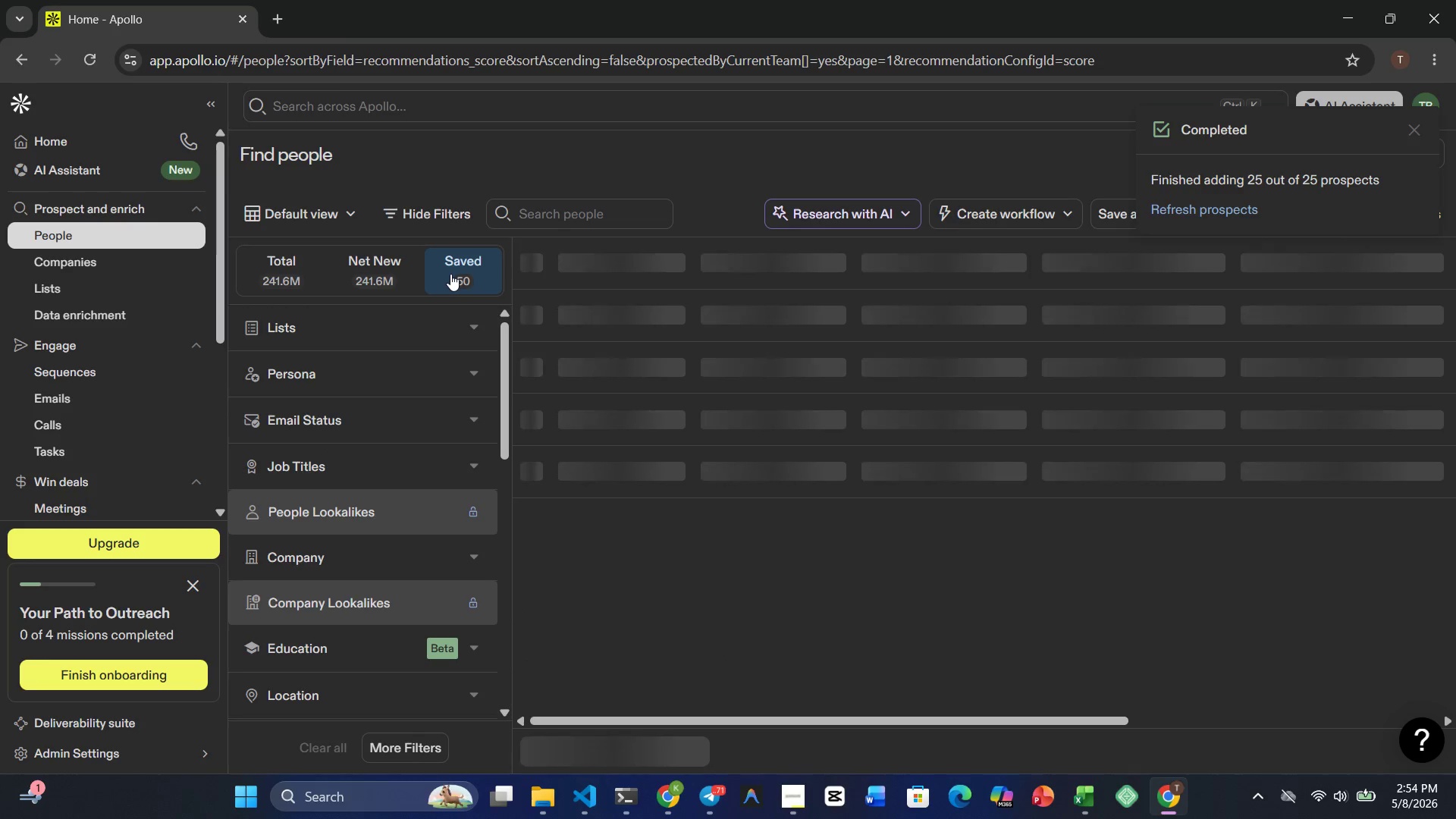 
scroll: coordinate [768, 432], scroll_direction: up, amount: 6.0
 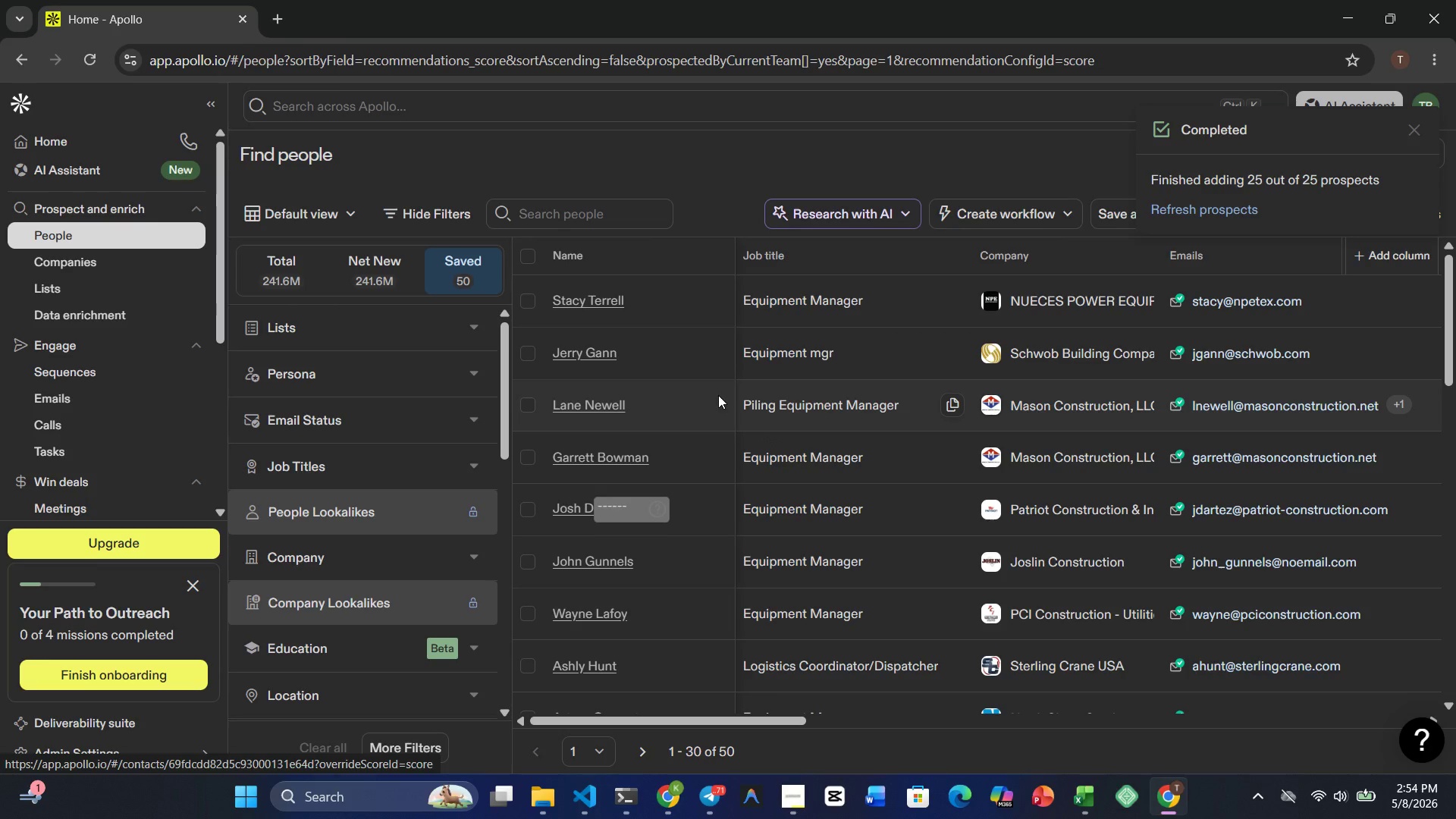 
mouse_move([521, 260])
 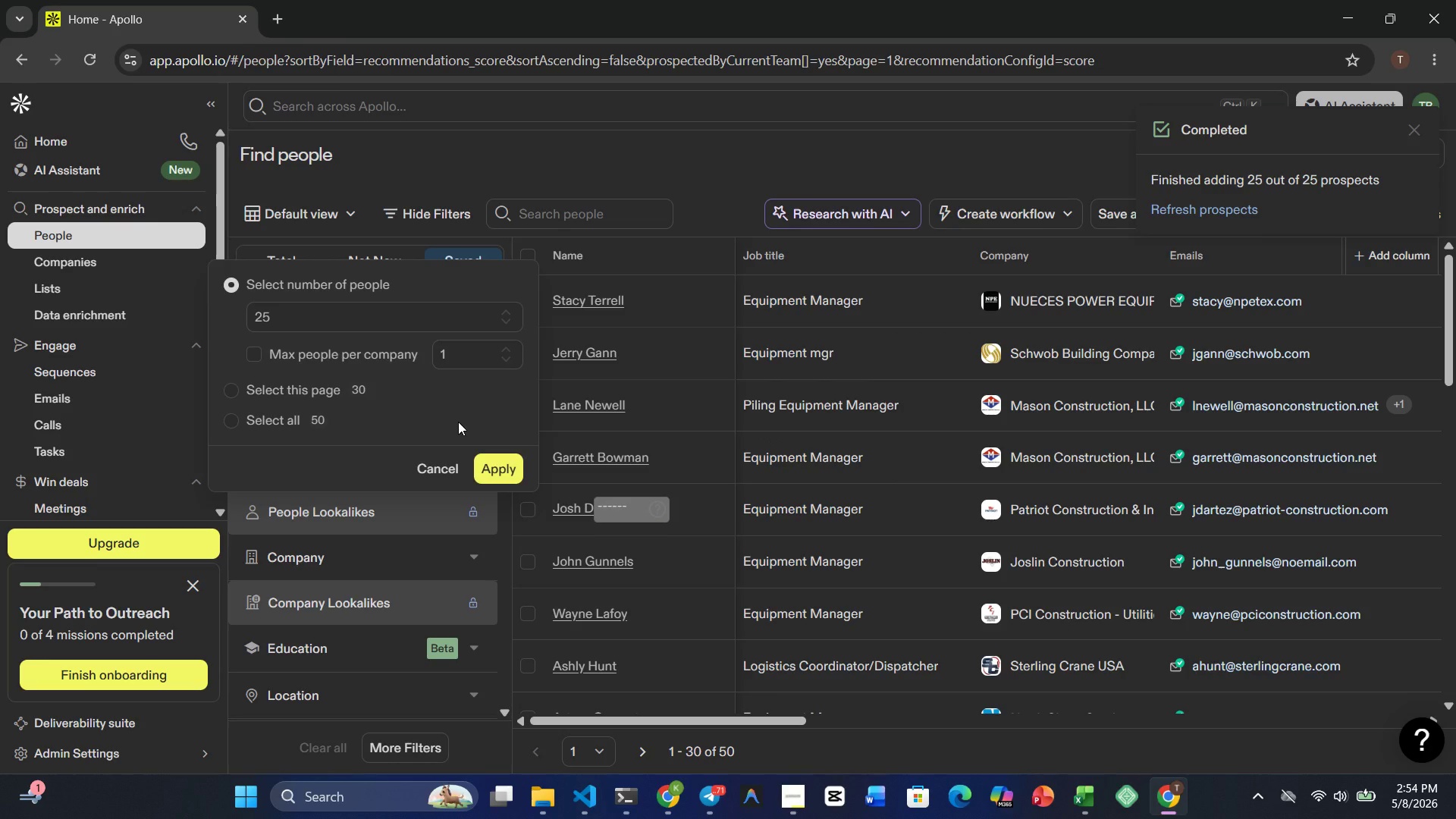 
left_click([444, 457])
 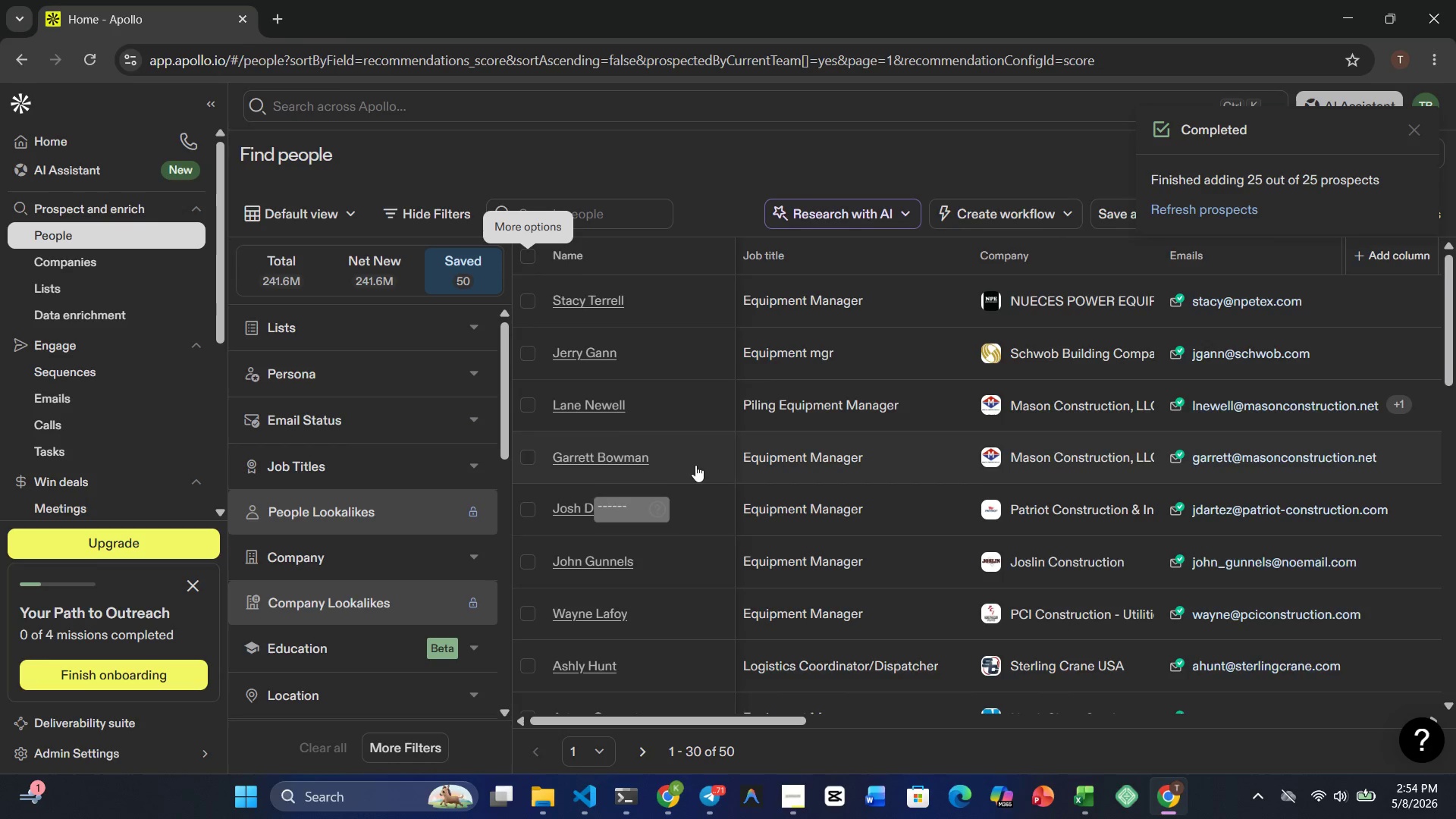 
scroll: coordinate [706, 463], scroll_direction: down, amount: 20.0
 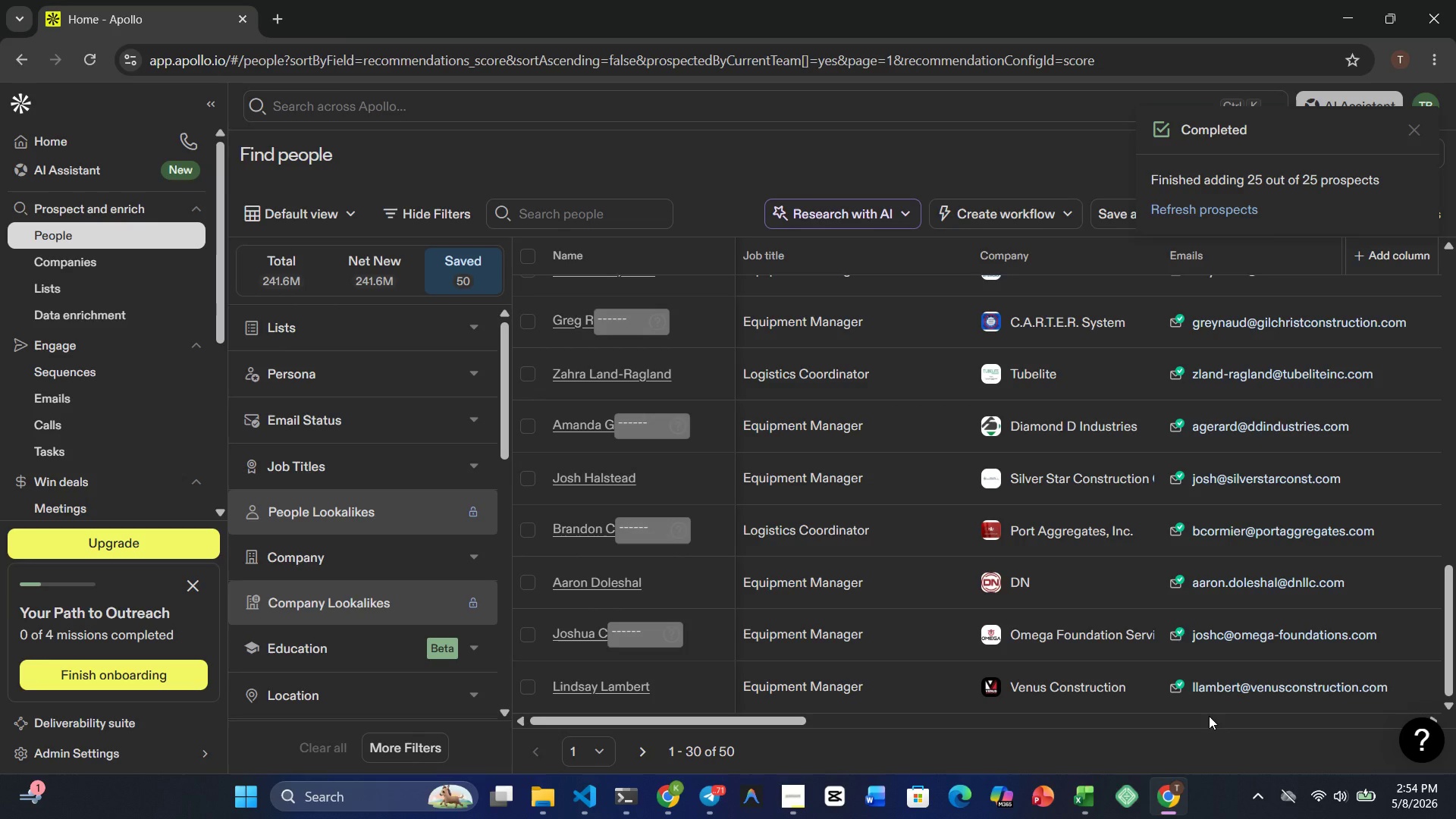 
wait(8.27)
 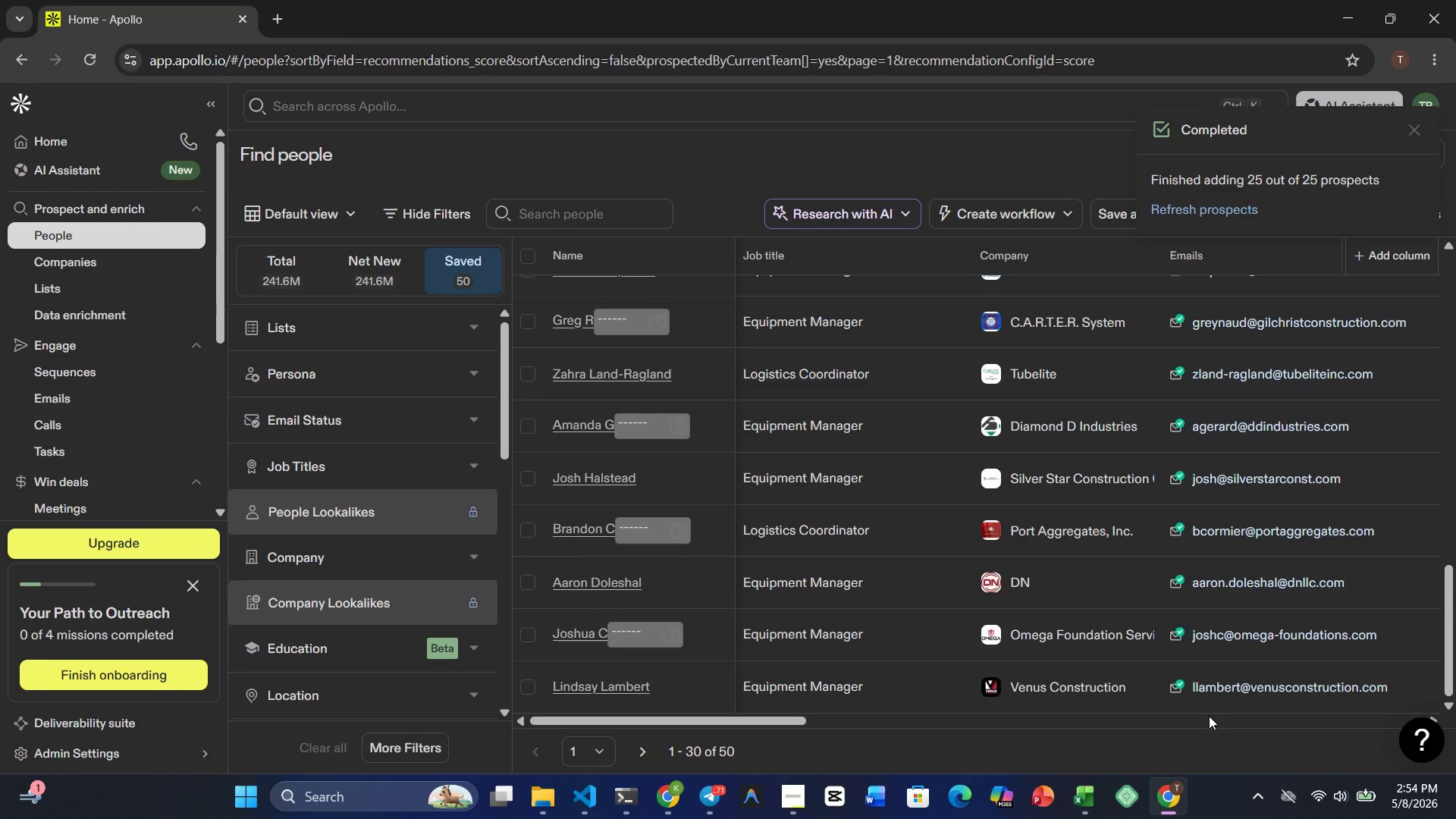 
mouse_move([403, 331])
 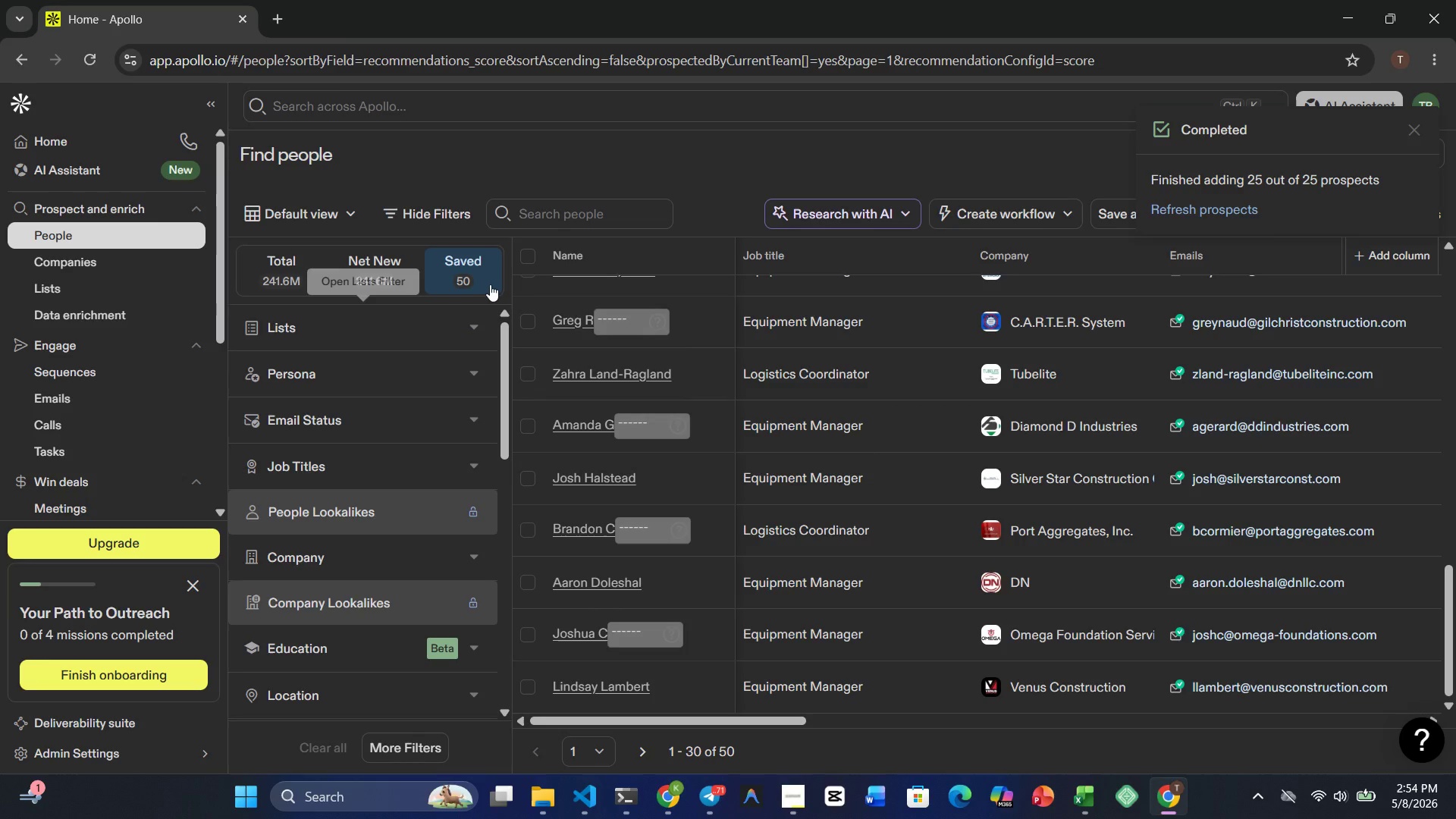 
mouse_move([461, 287])
 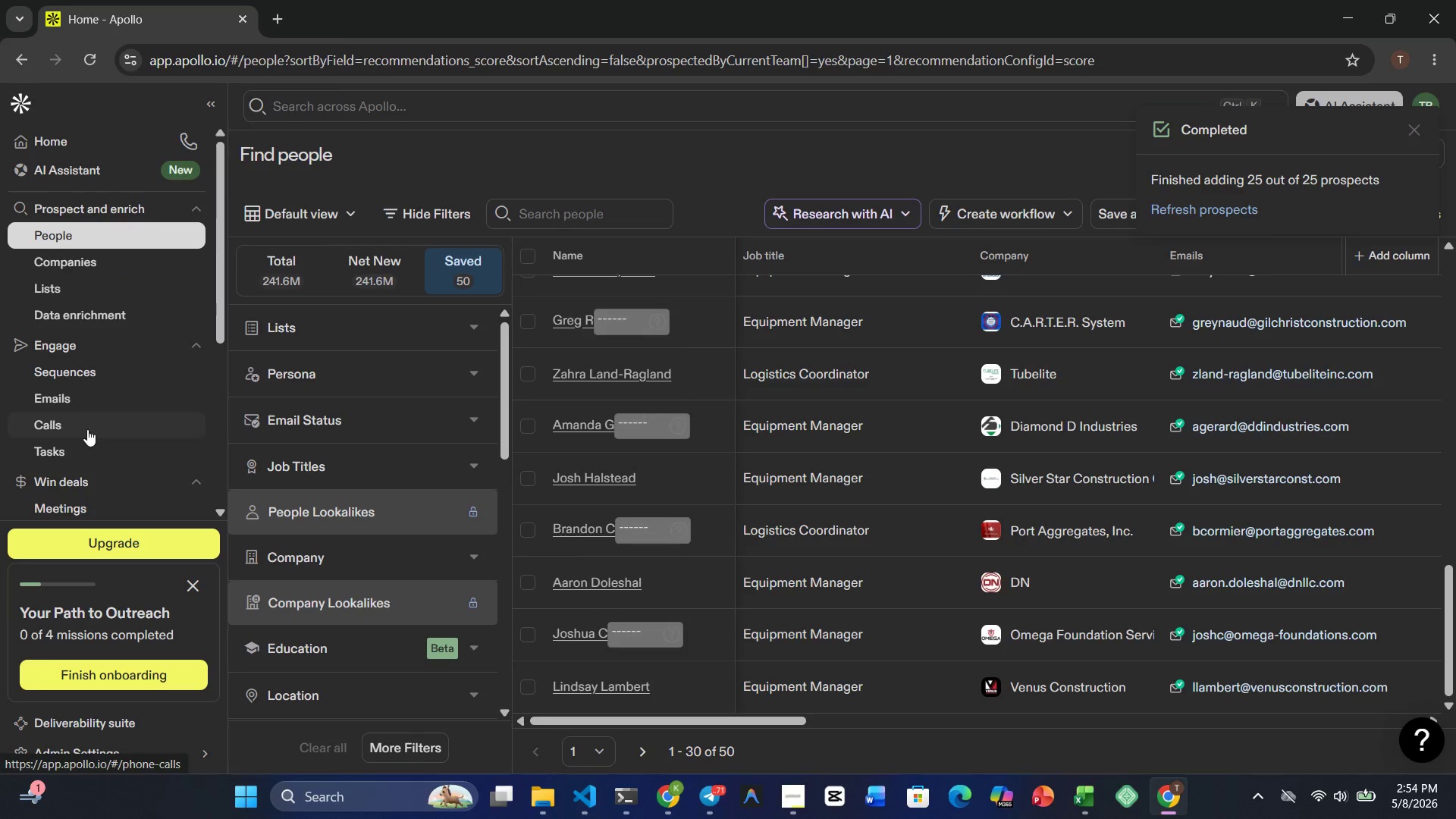 
left_click([88, 292])
 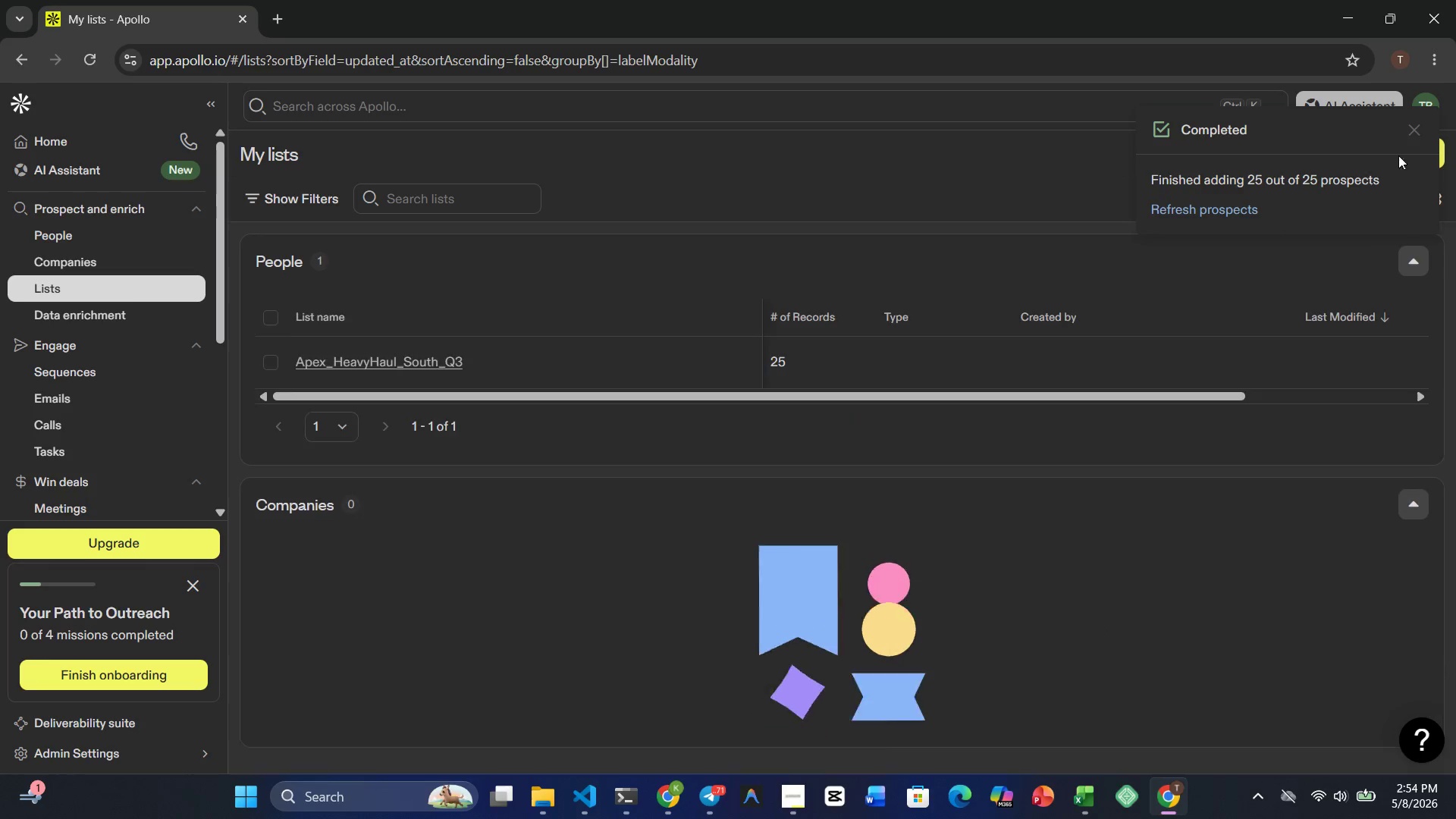 
left_click([1417, 131])
 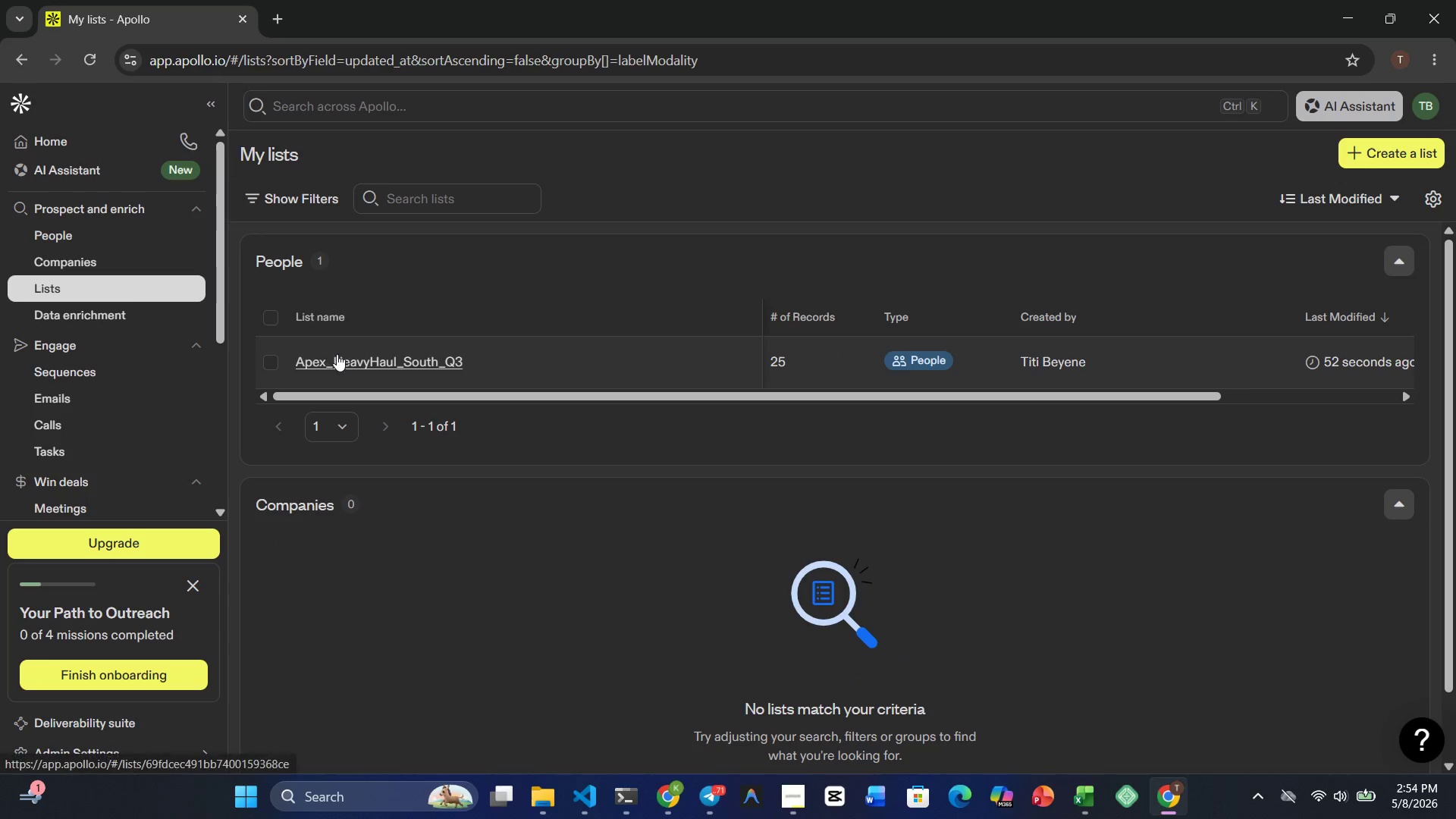 
left_click([347, 359])
 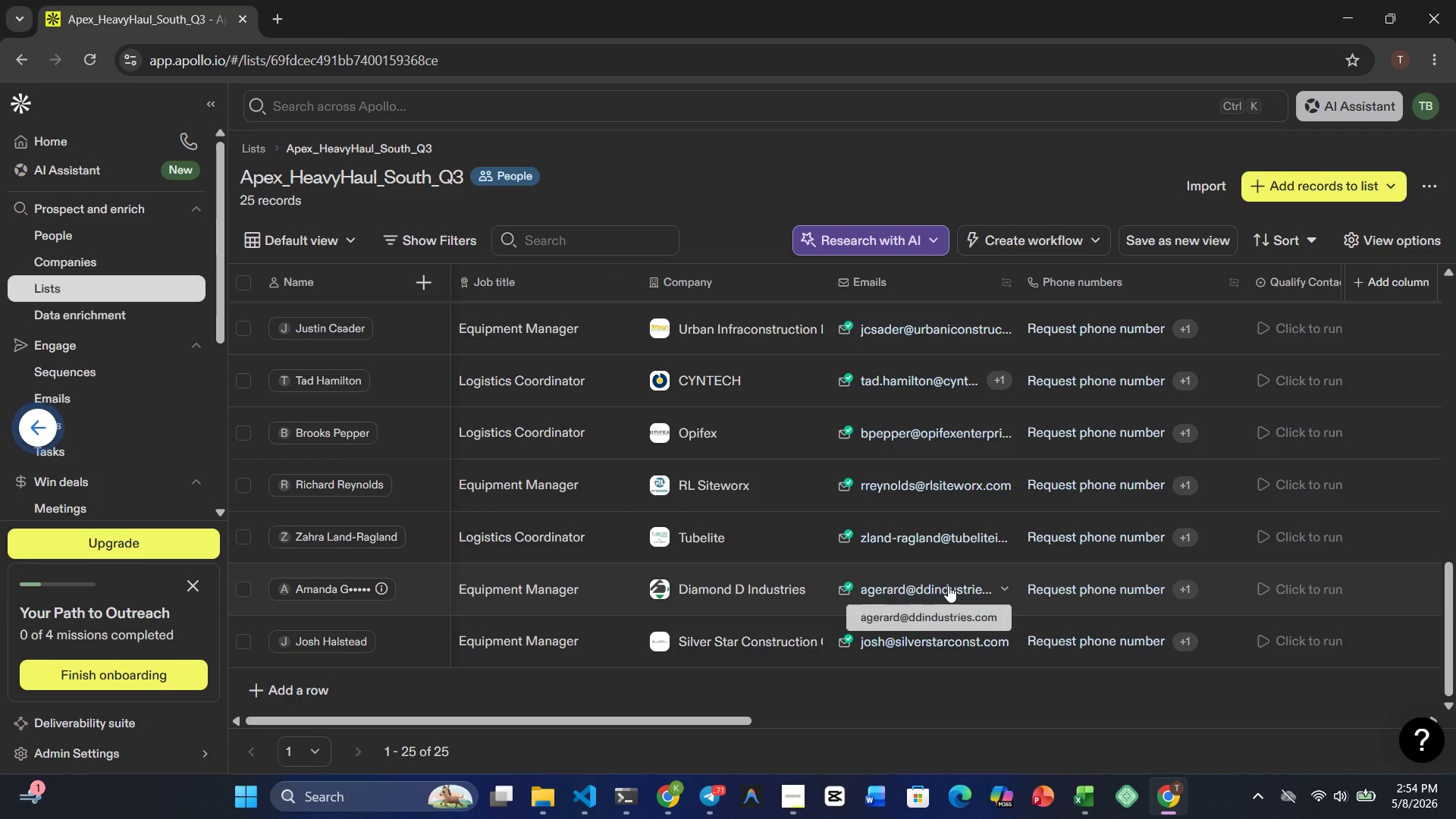 
wait(19.59)
 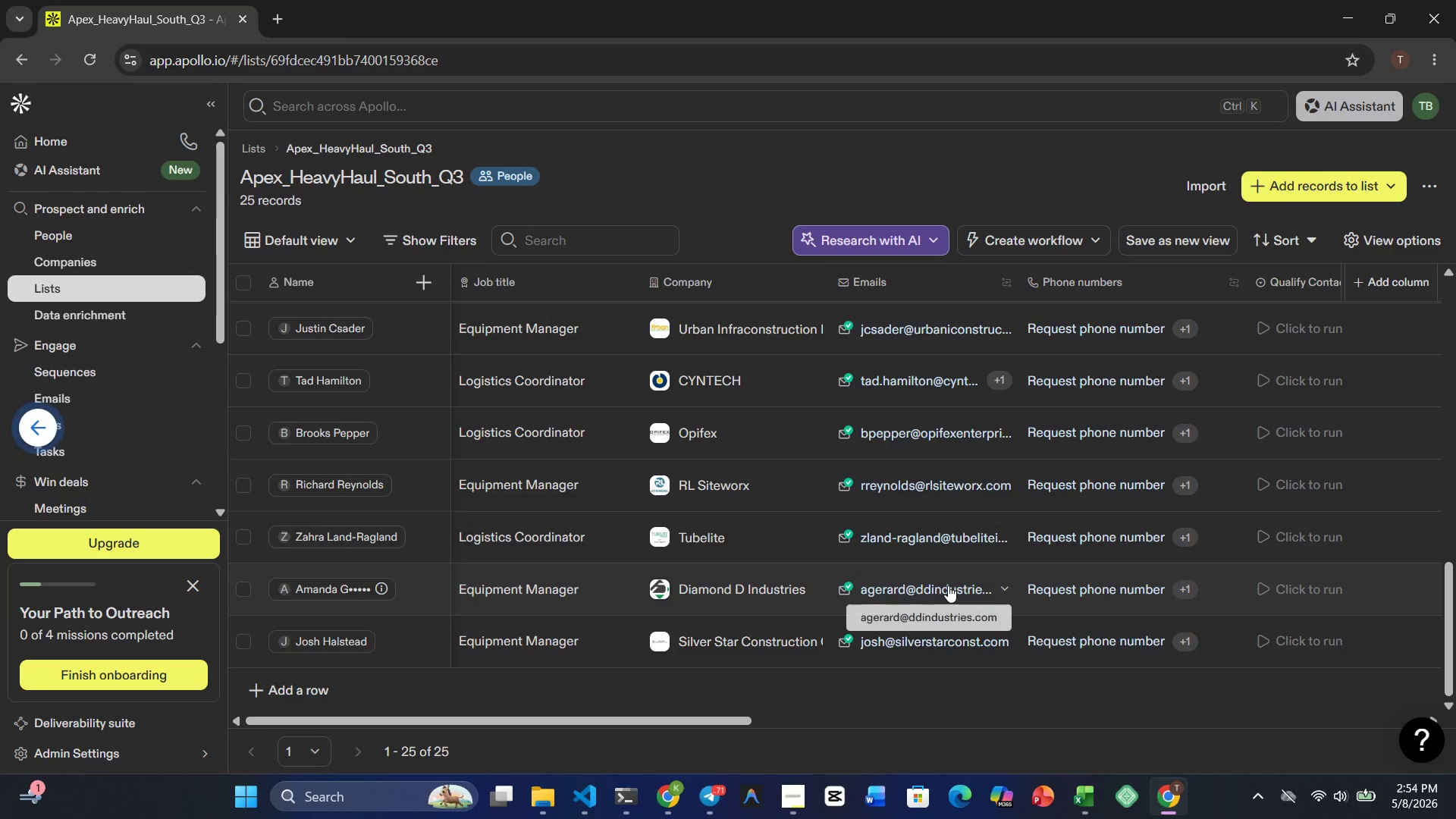 
left_click([1299, 187])
 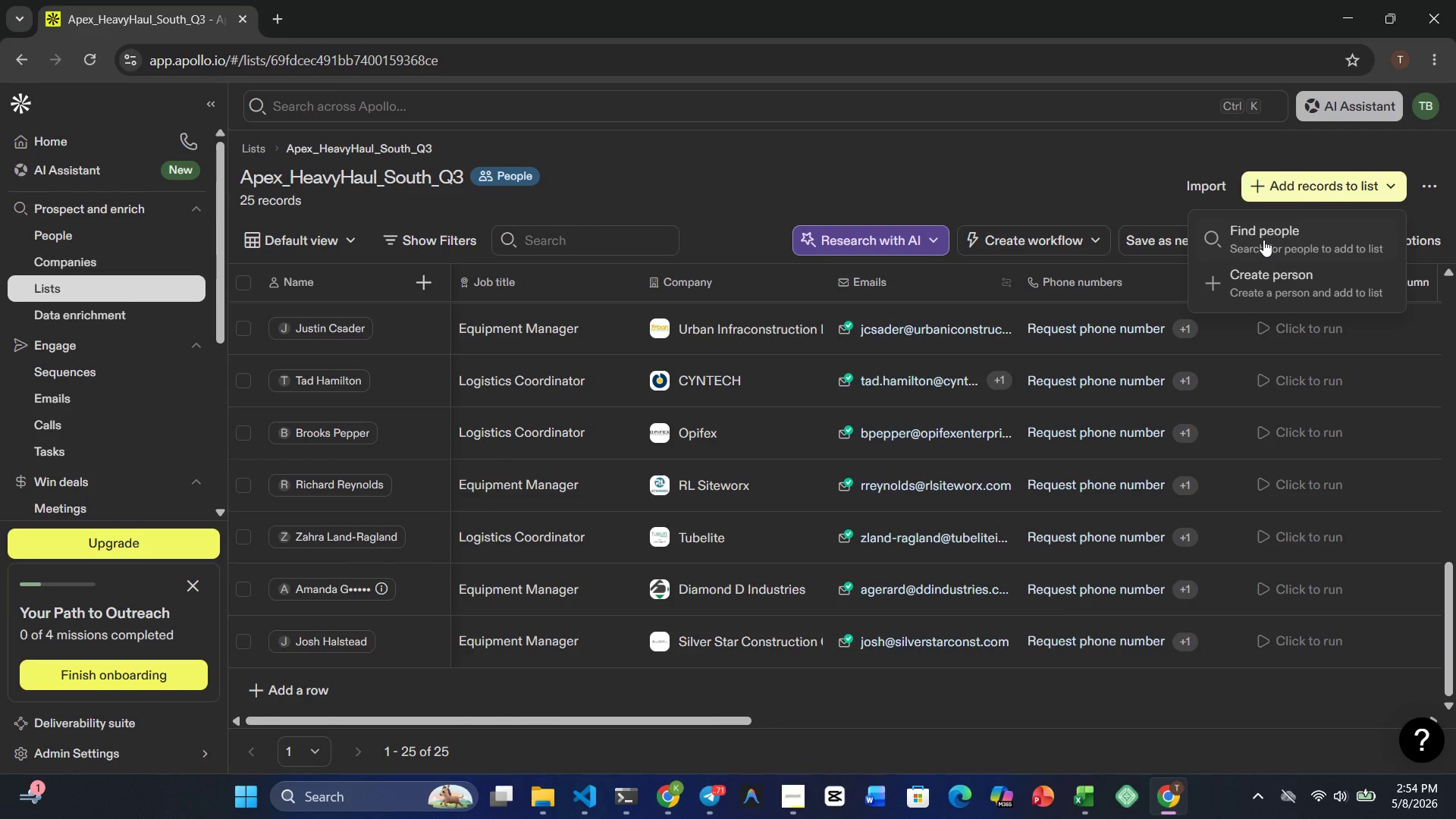 
left_click([1263, 240])
 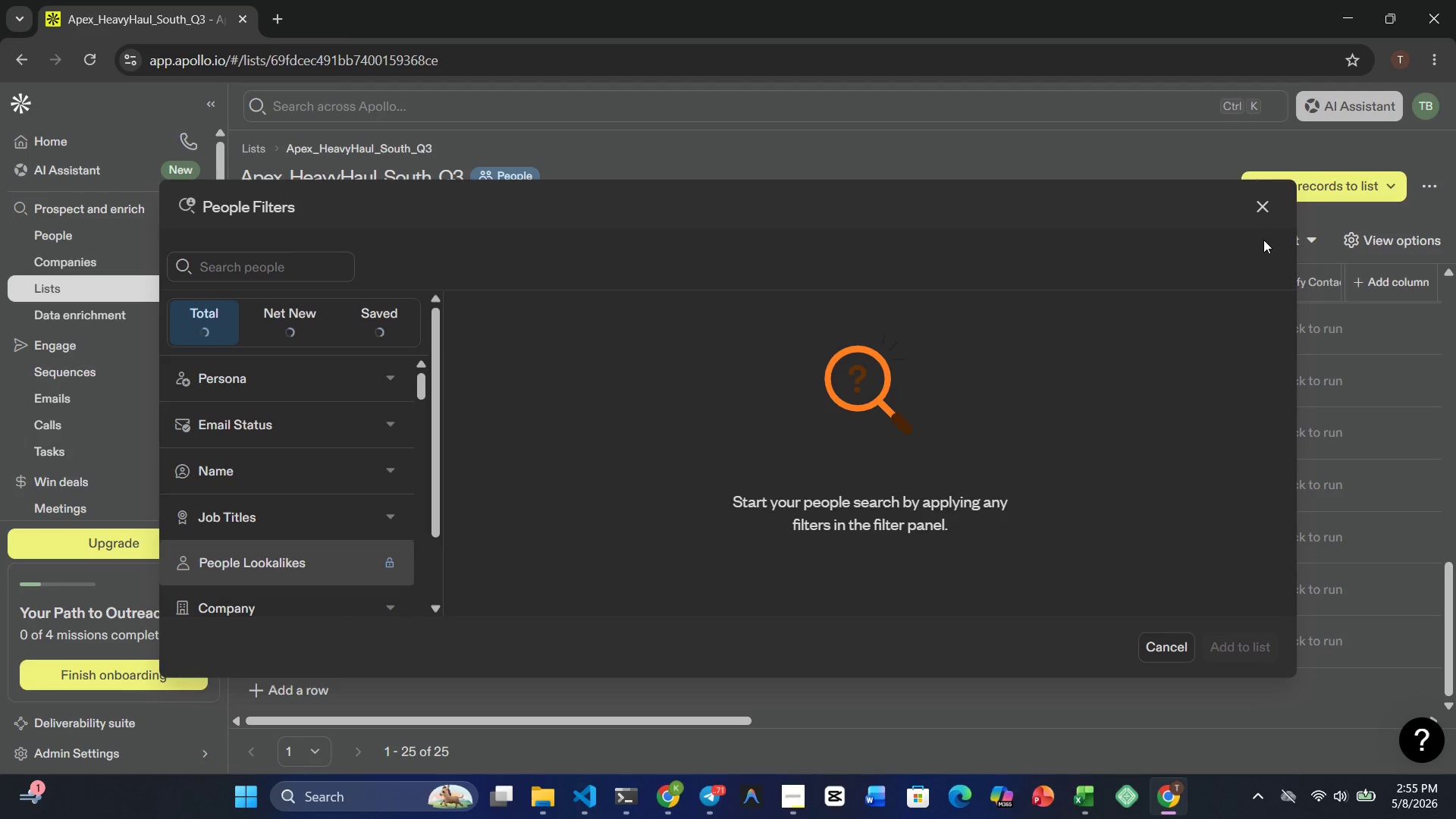 
left_click([1263, 240])
 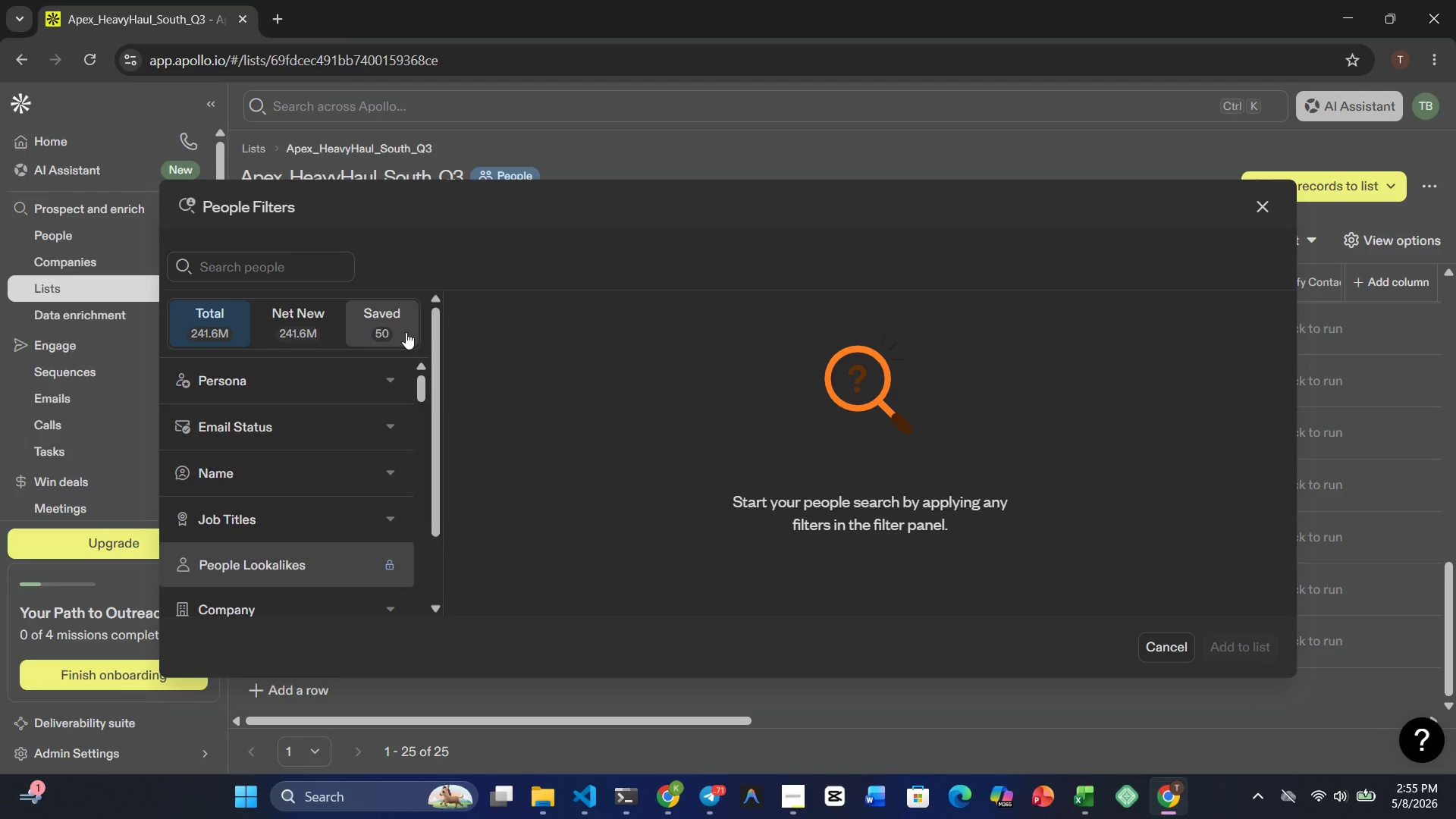 
left_click([406, 332])
 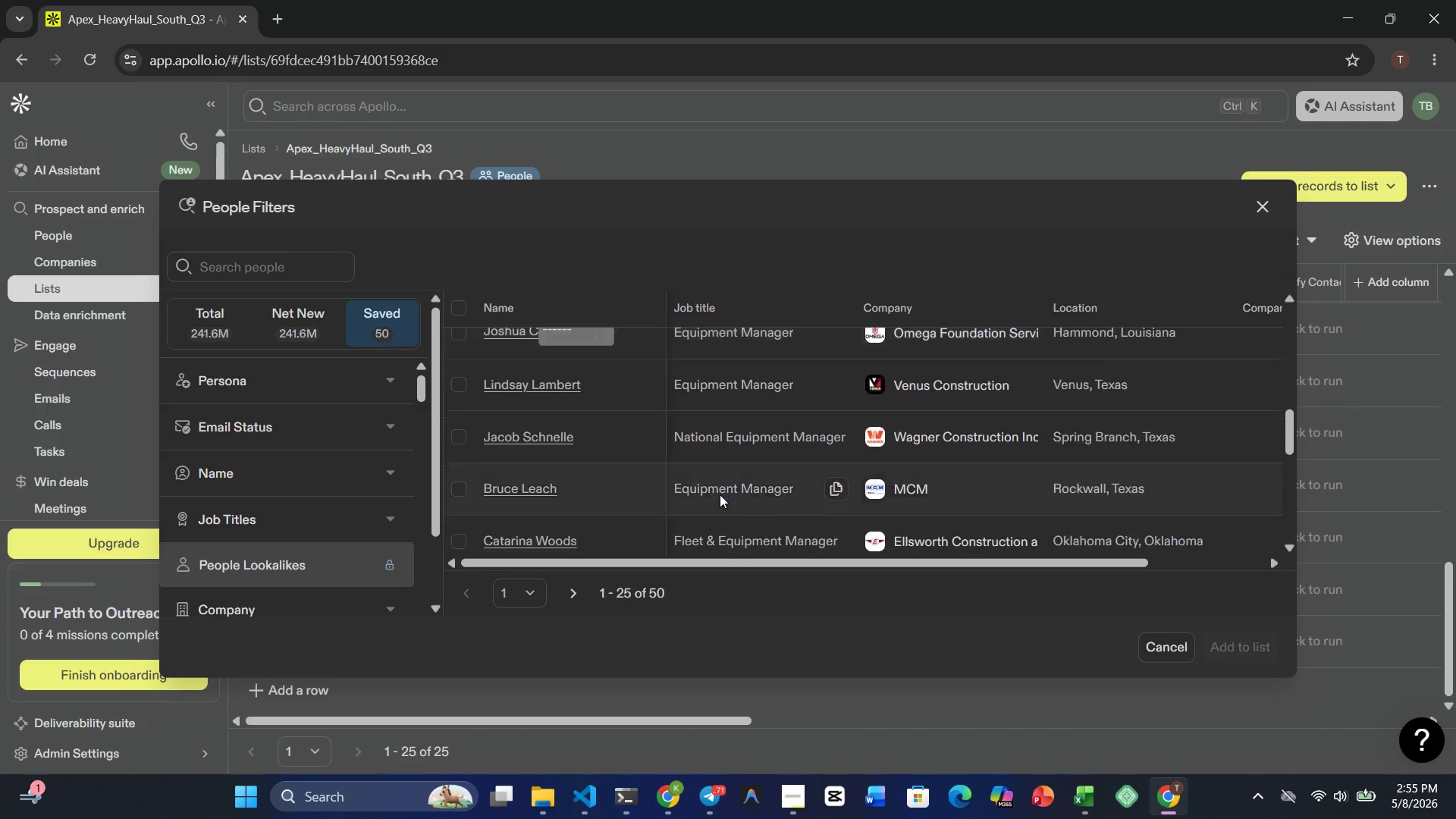 
wait(9.33)
 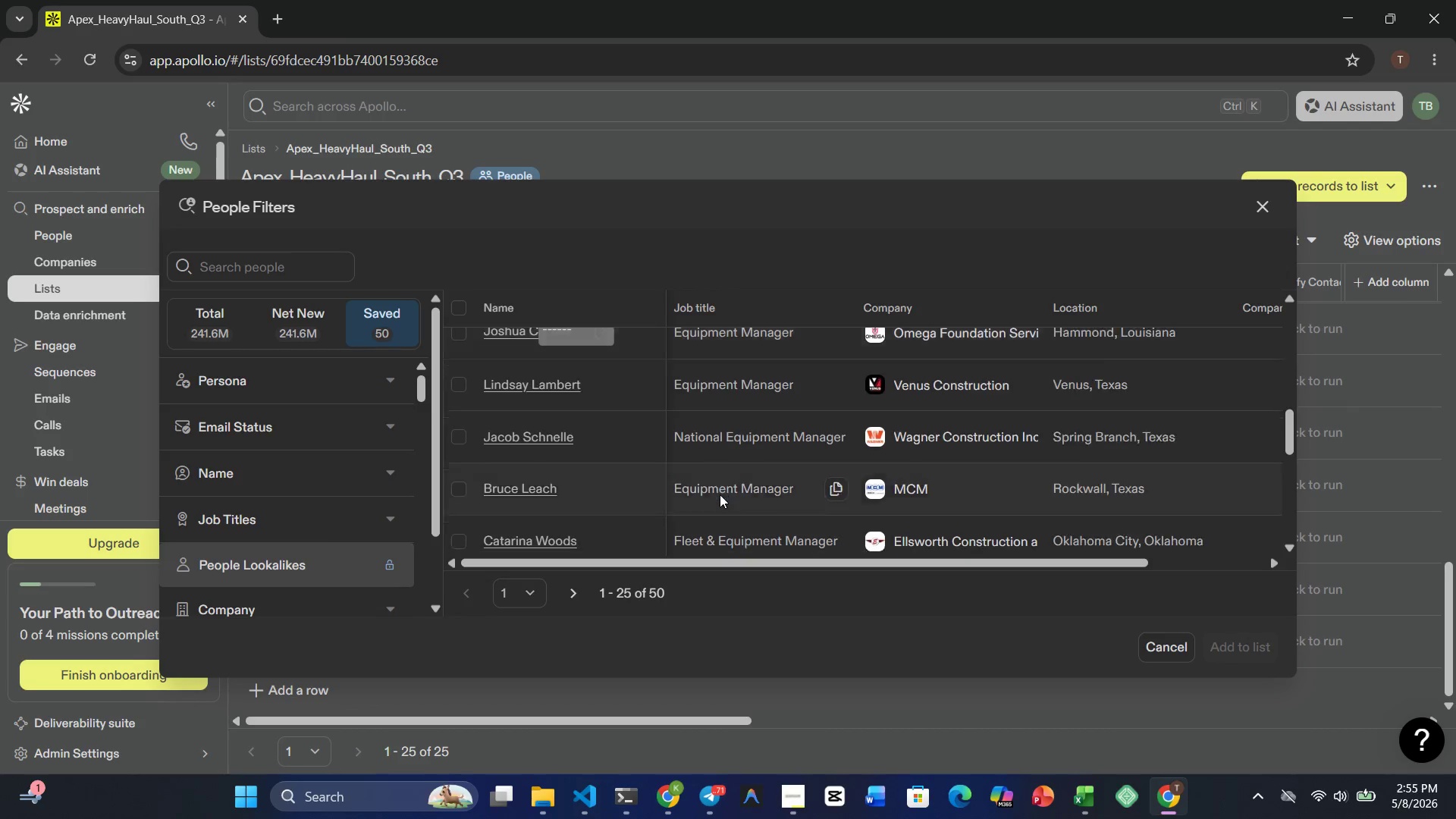 
left_click([1272, 212])
 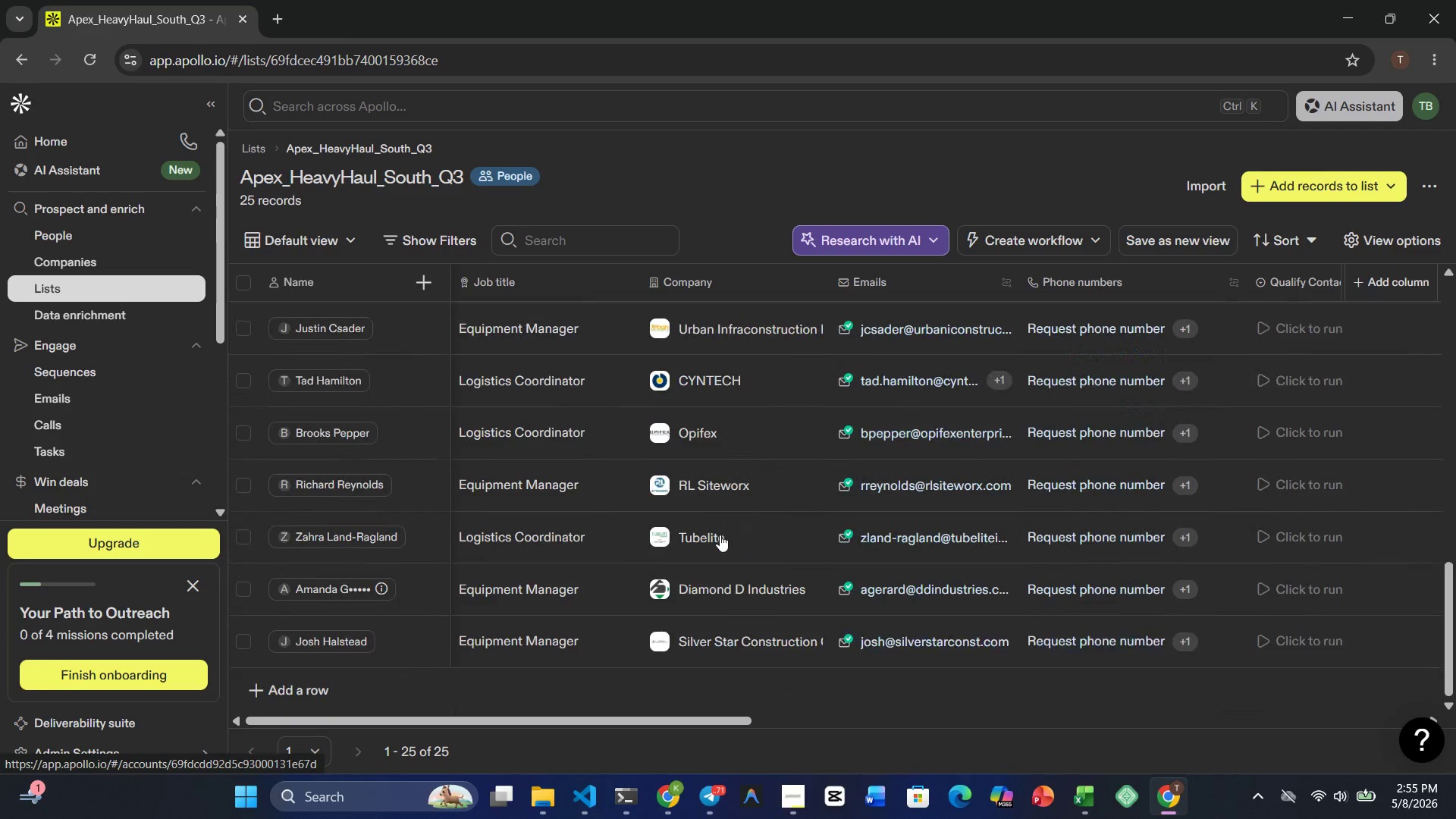 
wait(12.99)
 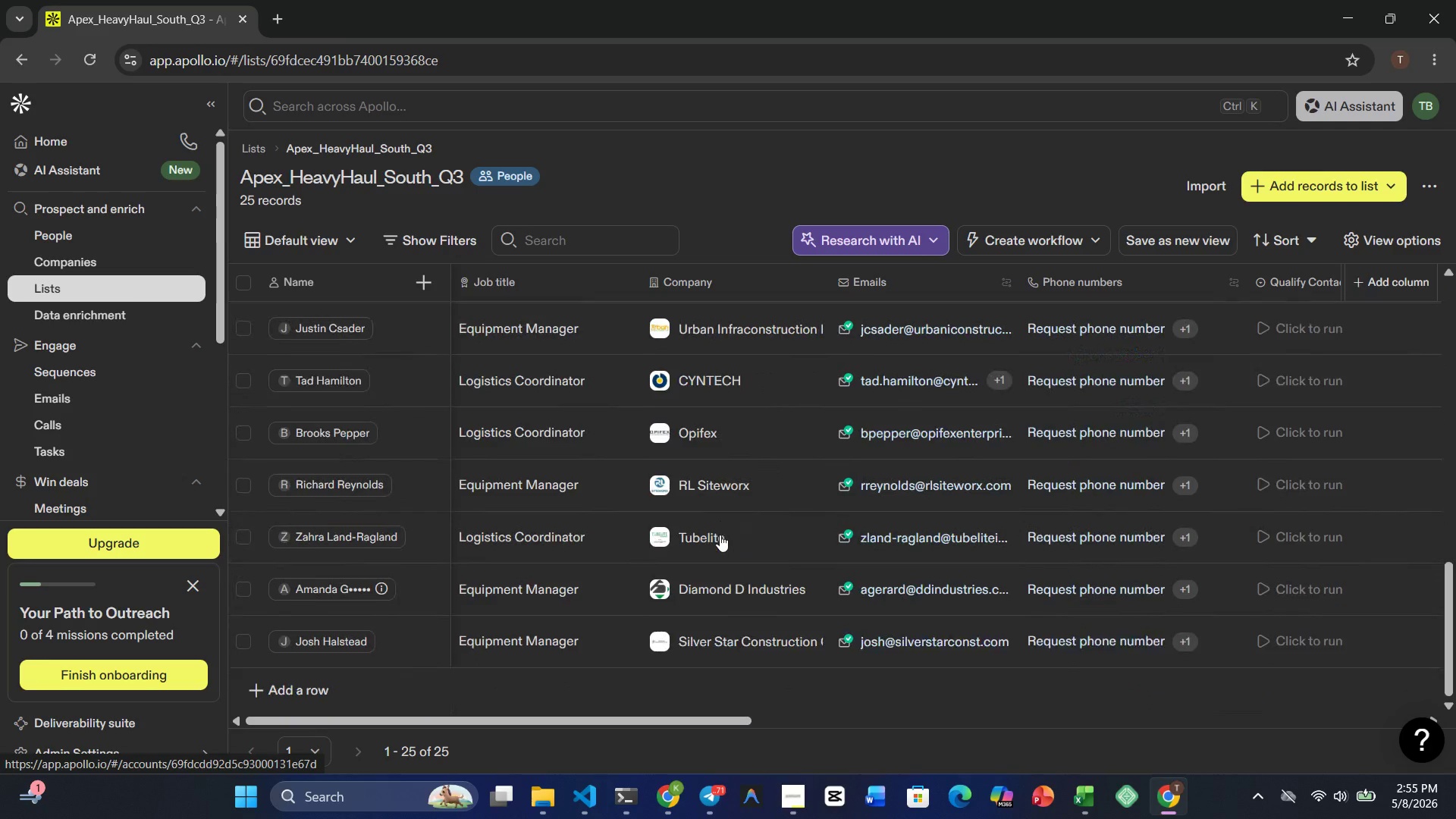 
left_click([1320, 196])
 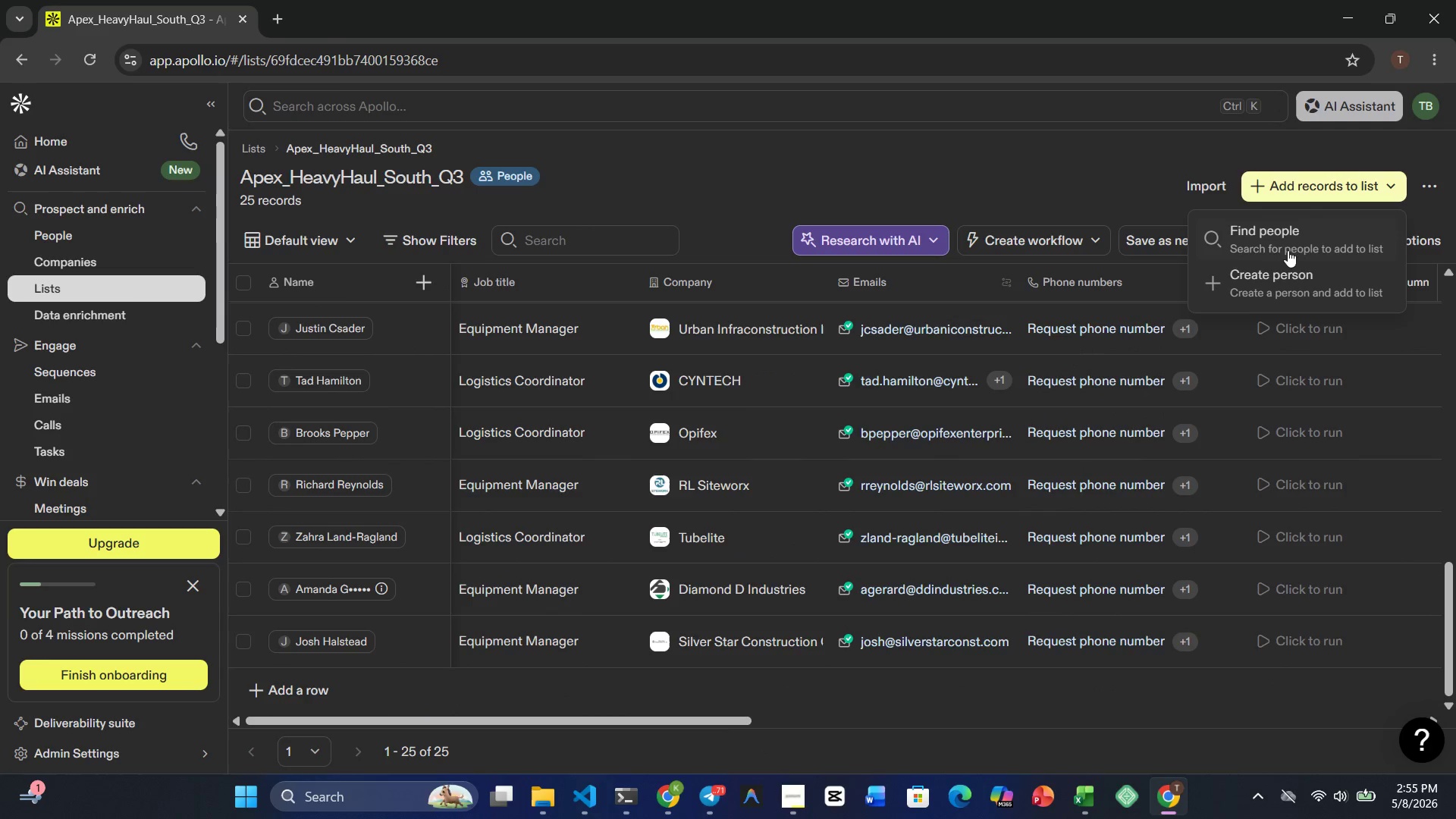 
left_click([1272, 228])
 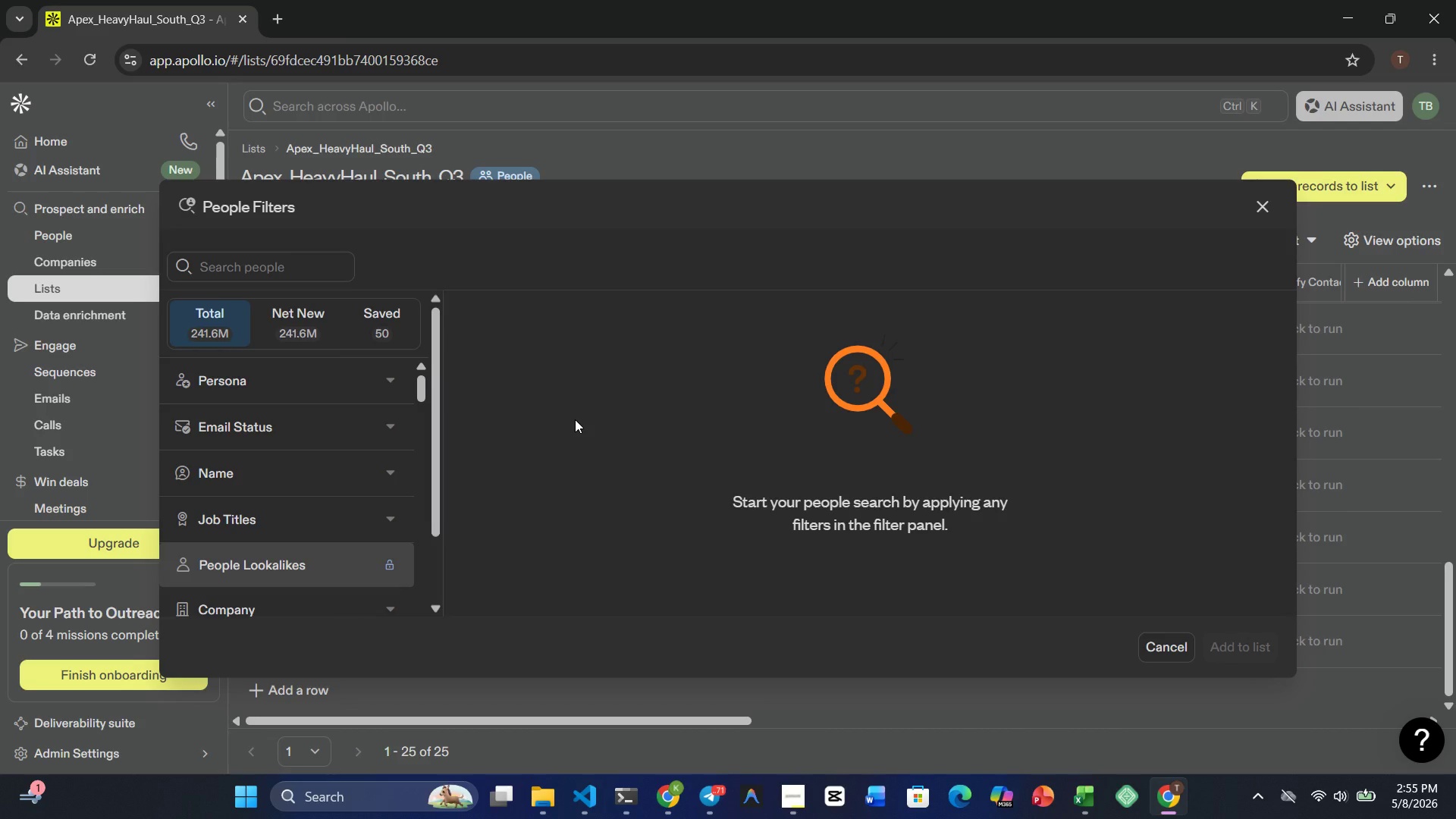 
left_click([393, 330])
 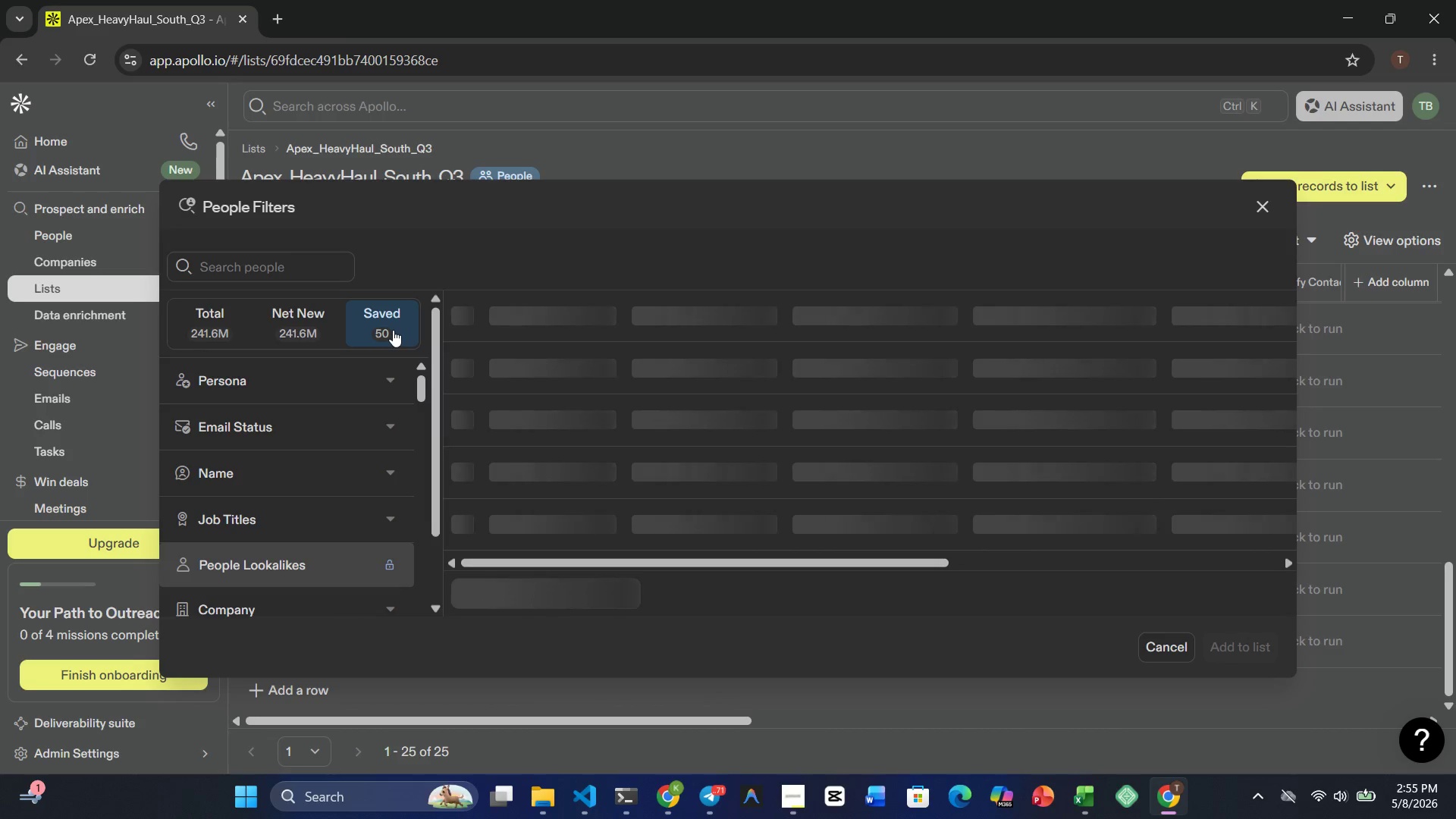 
mouse_move([682, 412])
 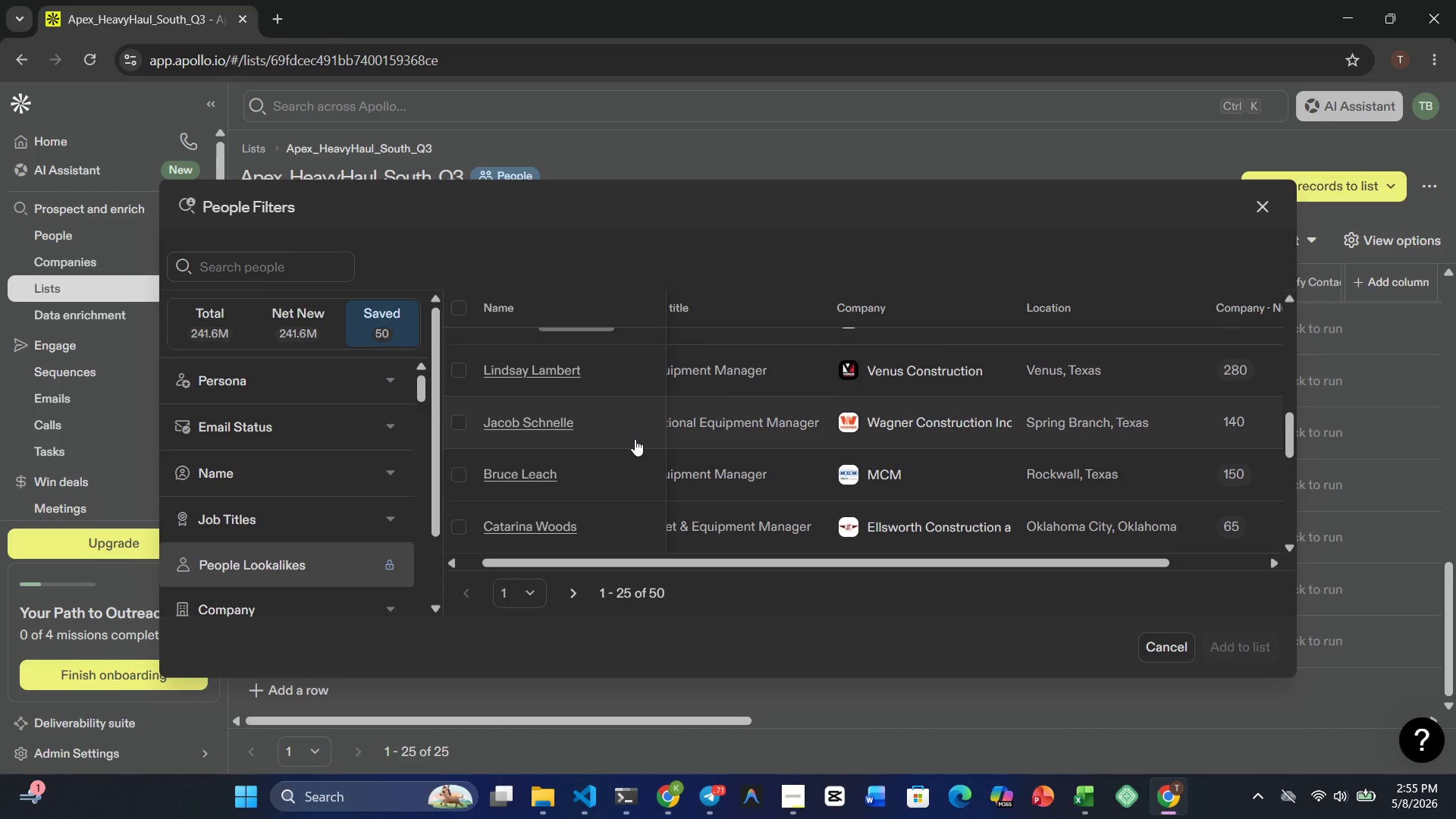 
wait(6.29)
 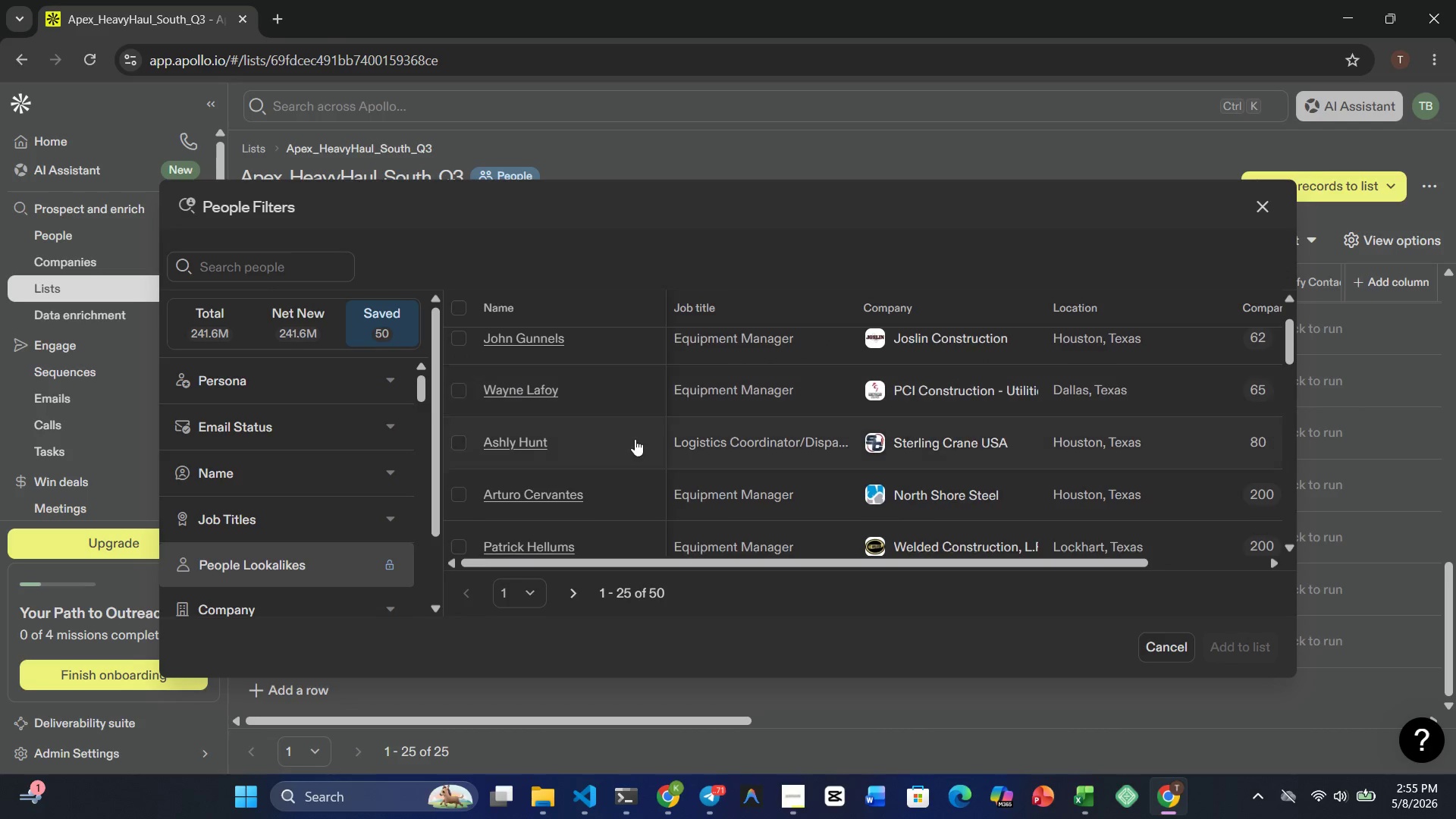 
key(Mute)
 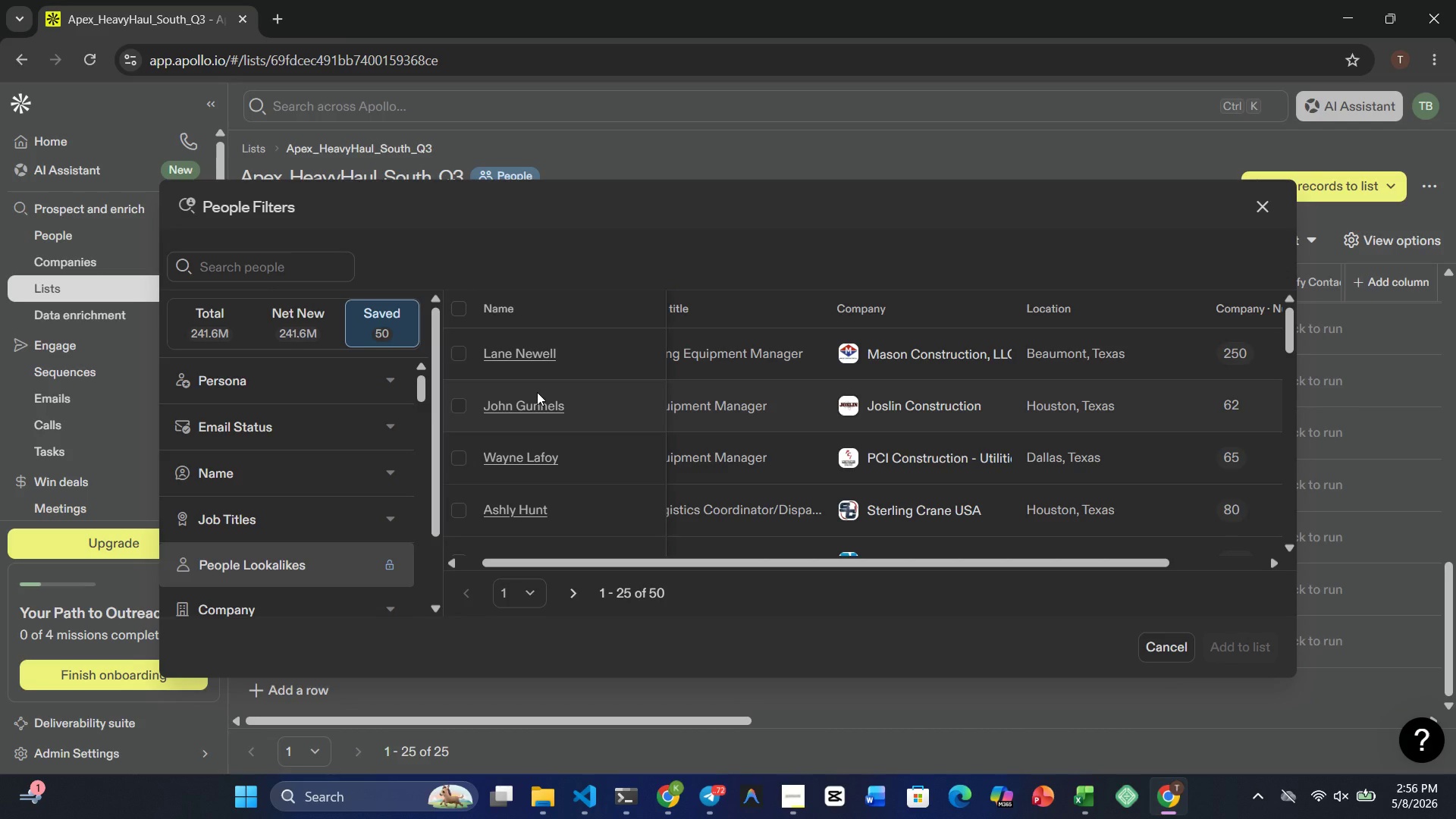 
wait(24.52)
 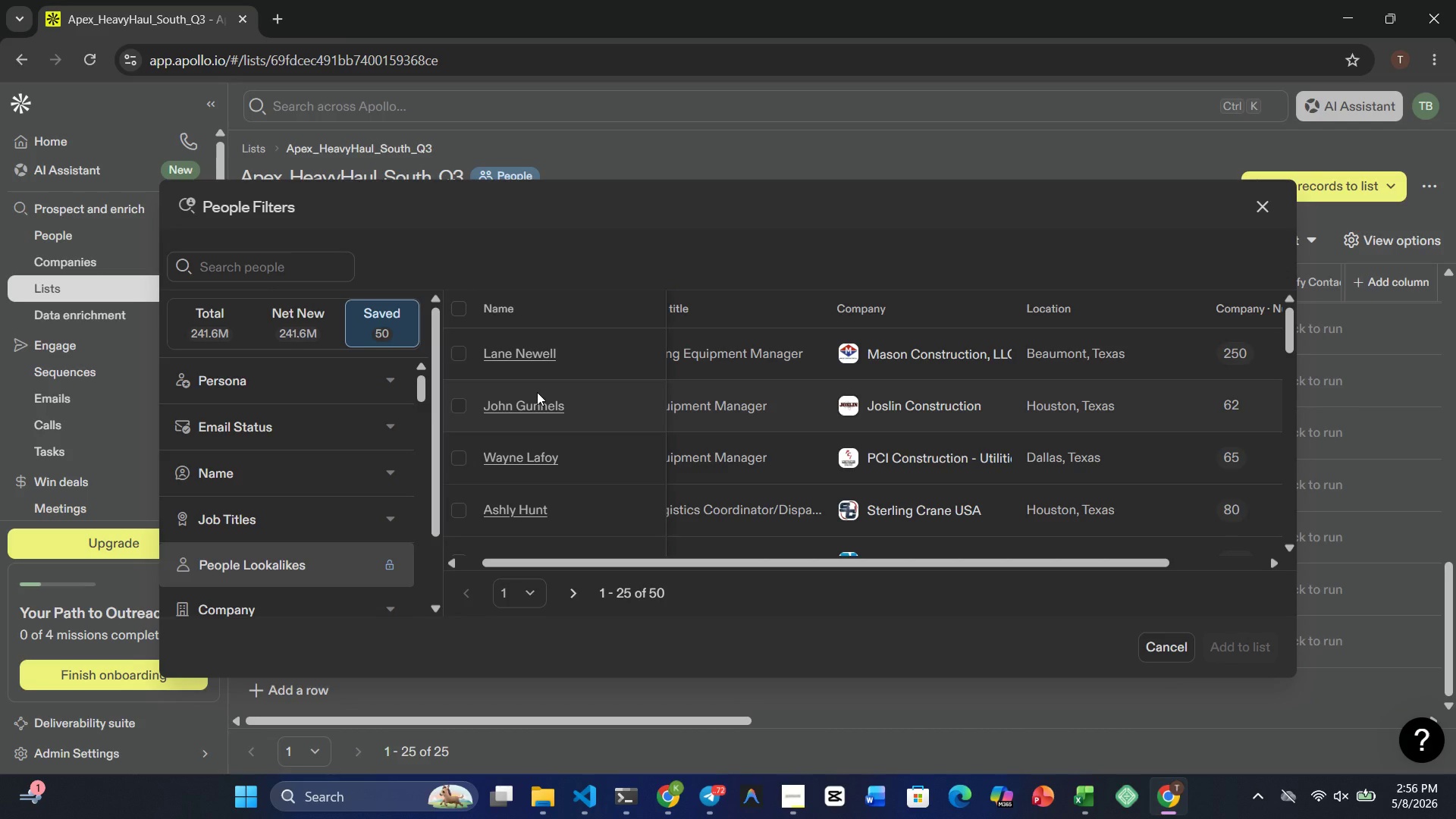 
mouse_move([586, 554])
 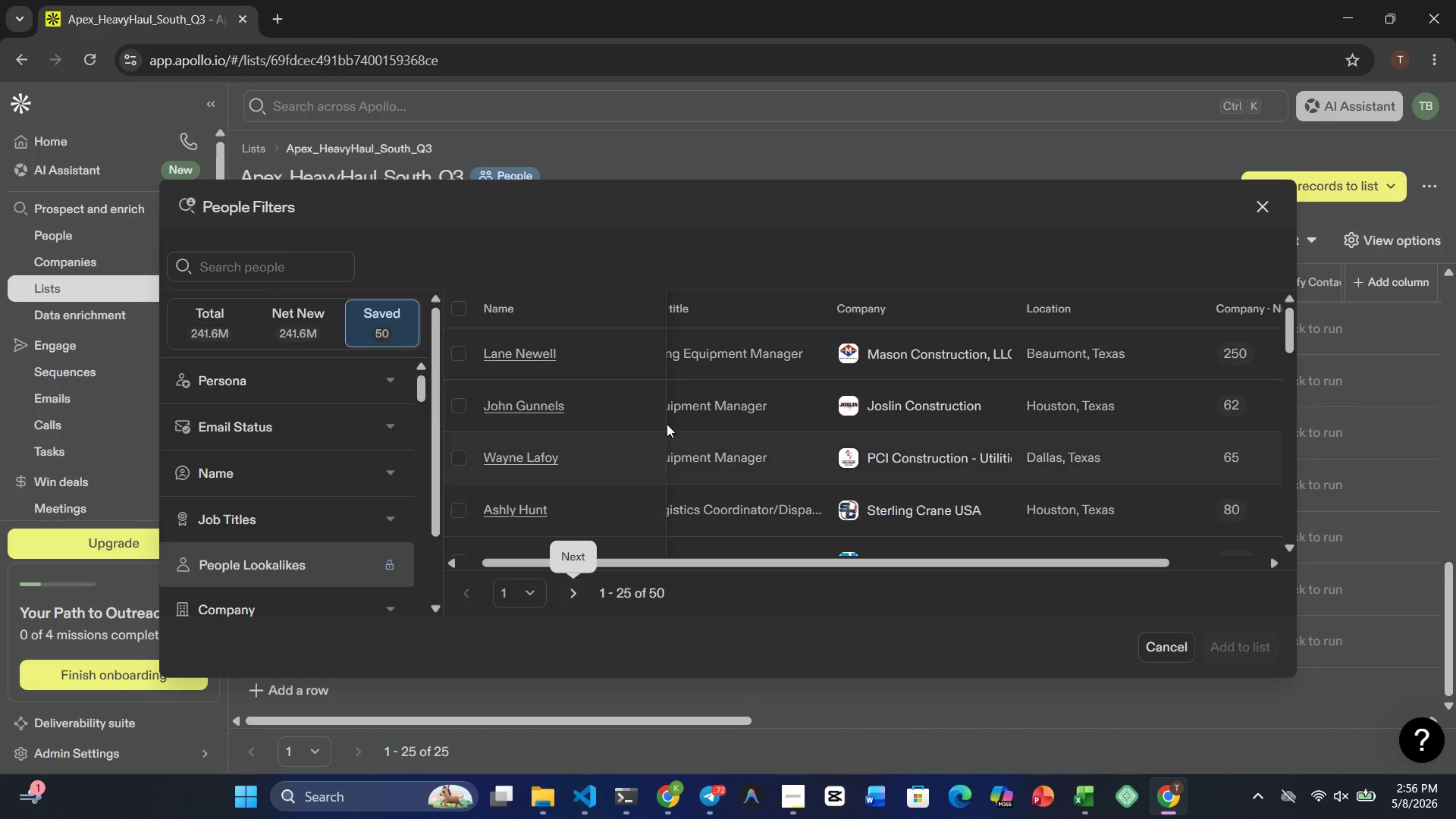 
mouse_move([640, 444])
 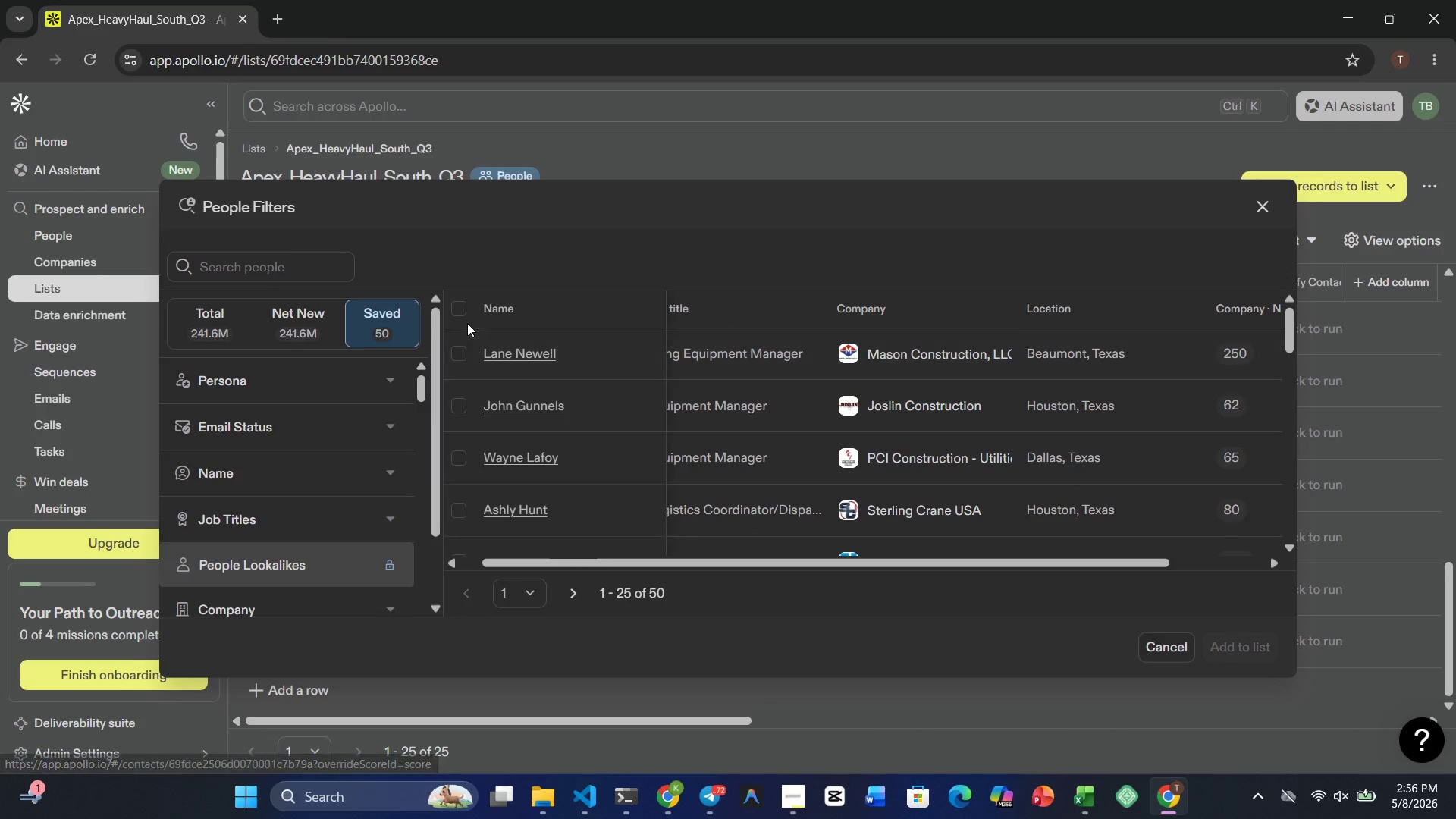 
left_click([461, 314])
 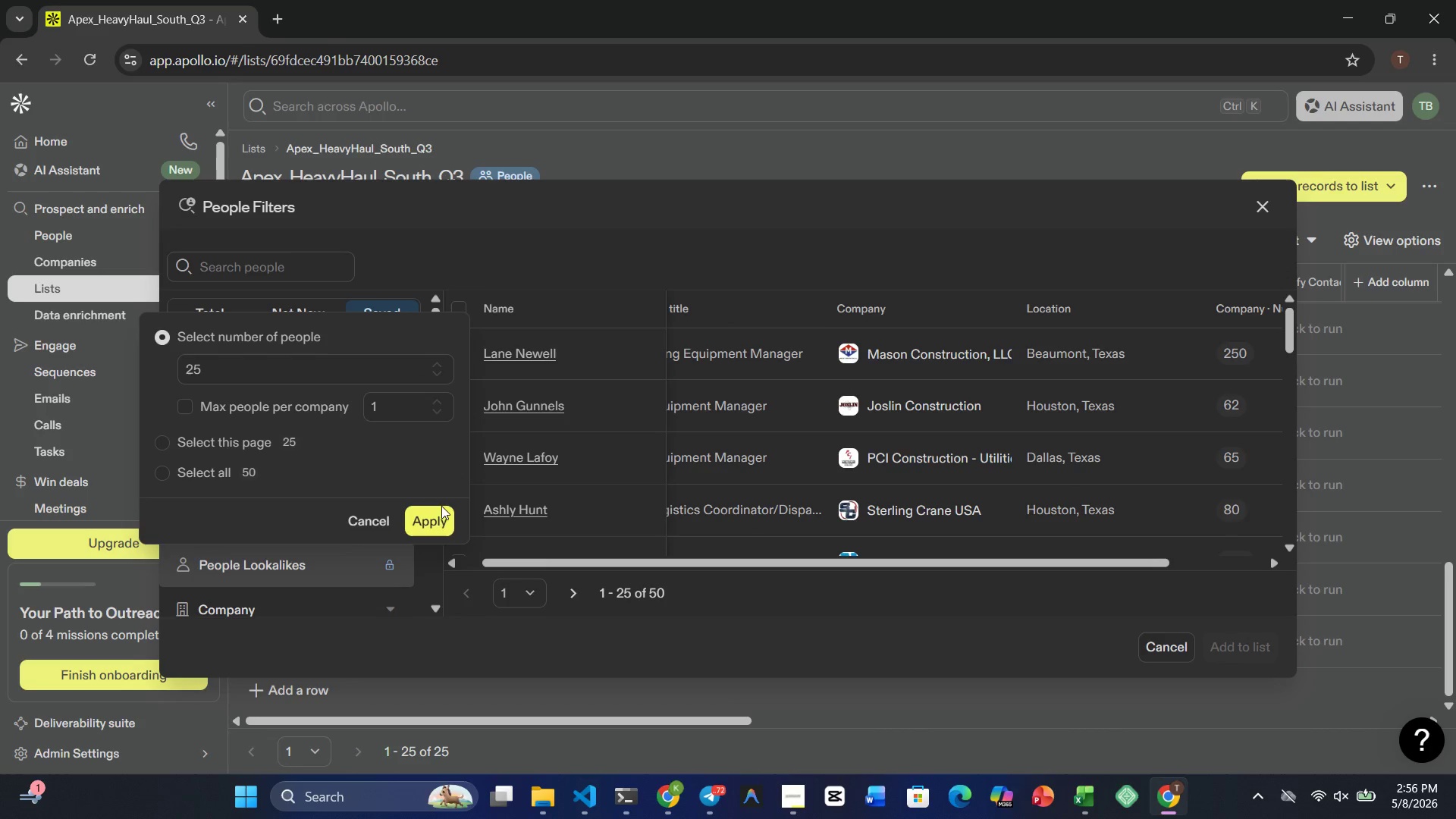 
left_click([431, 513])
 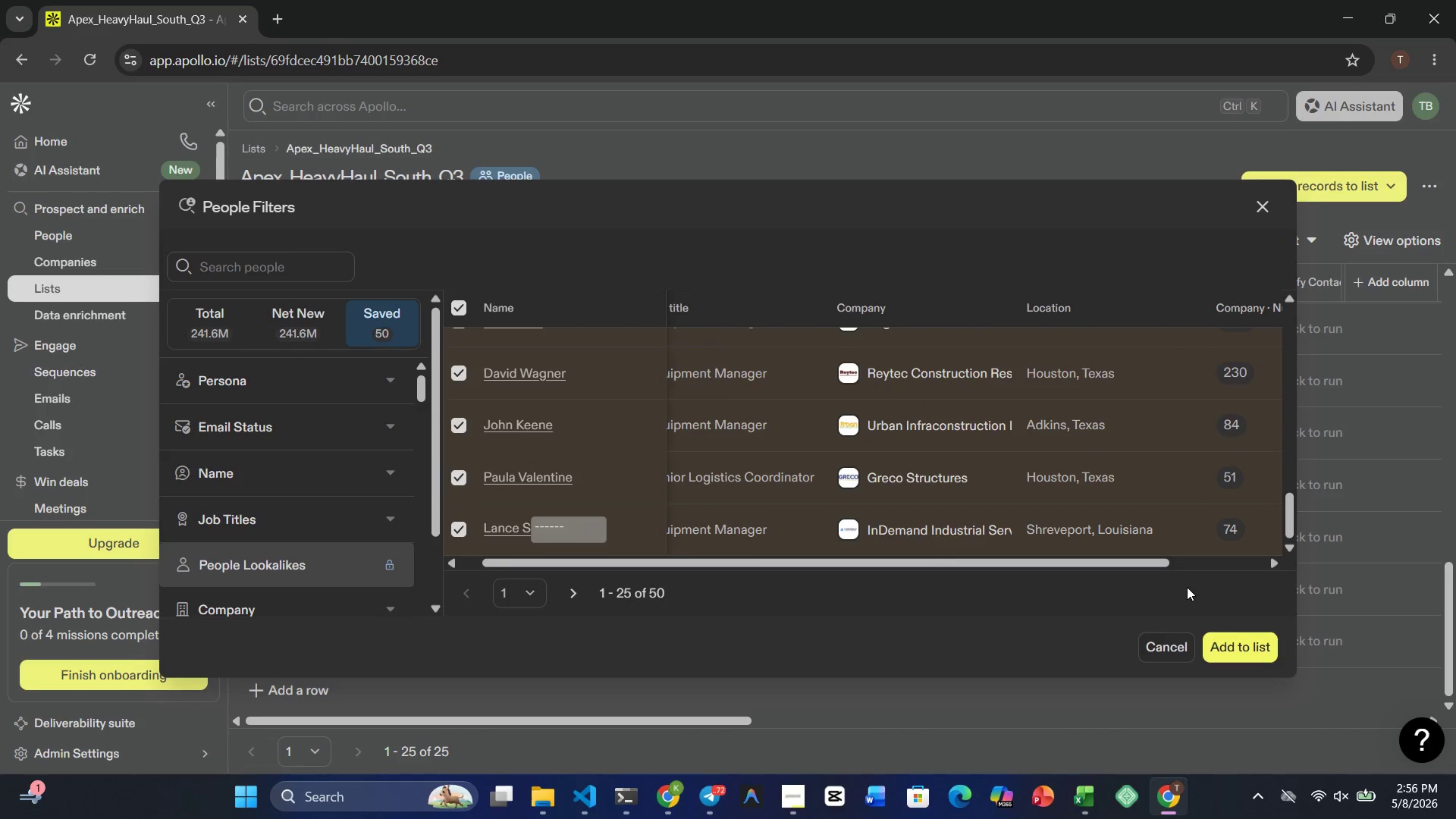 
wait(7.84)
 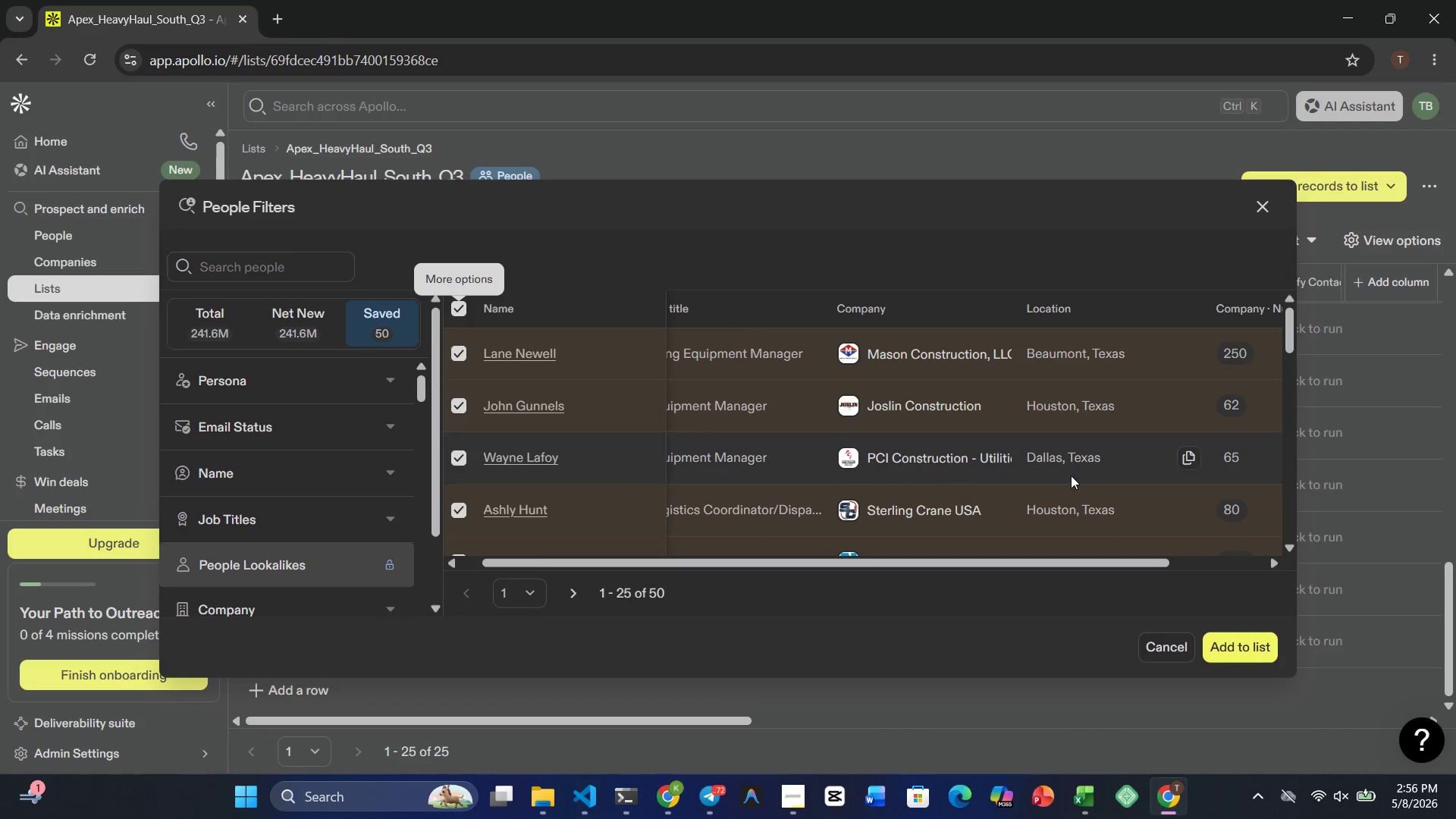 
left_click([574, 595])
 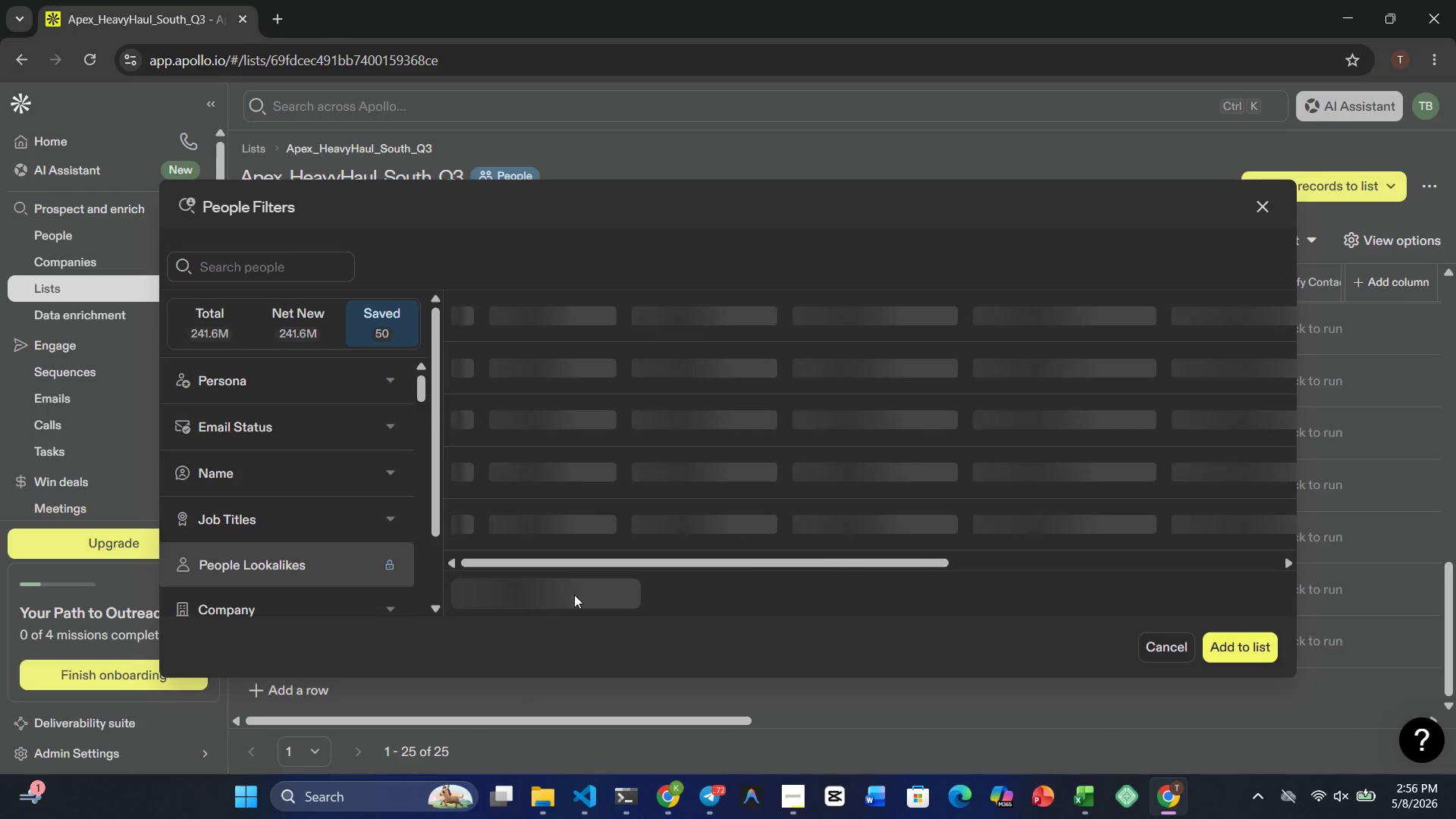 
wait(5.41)
 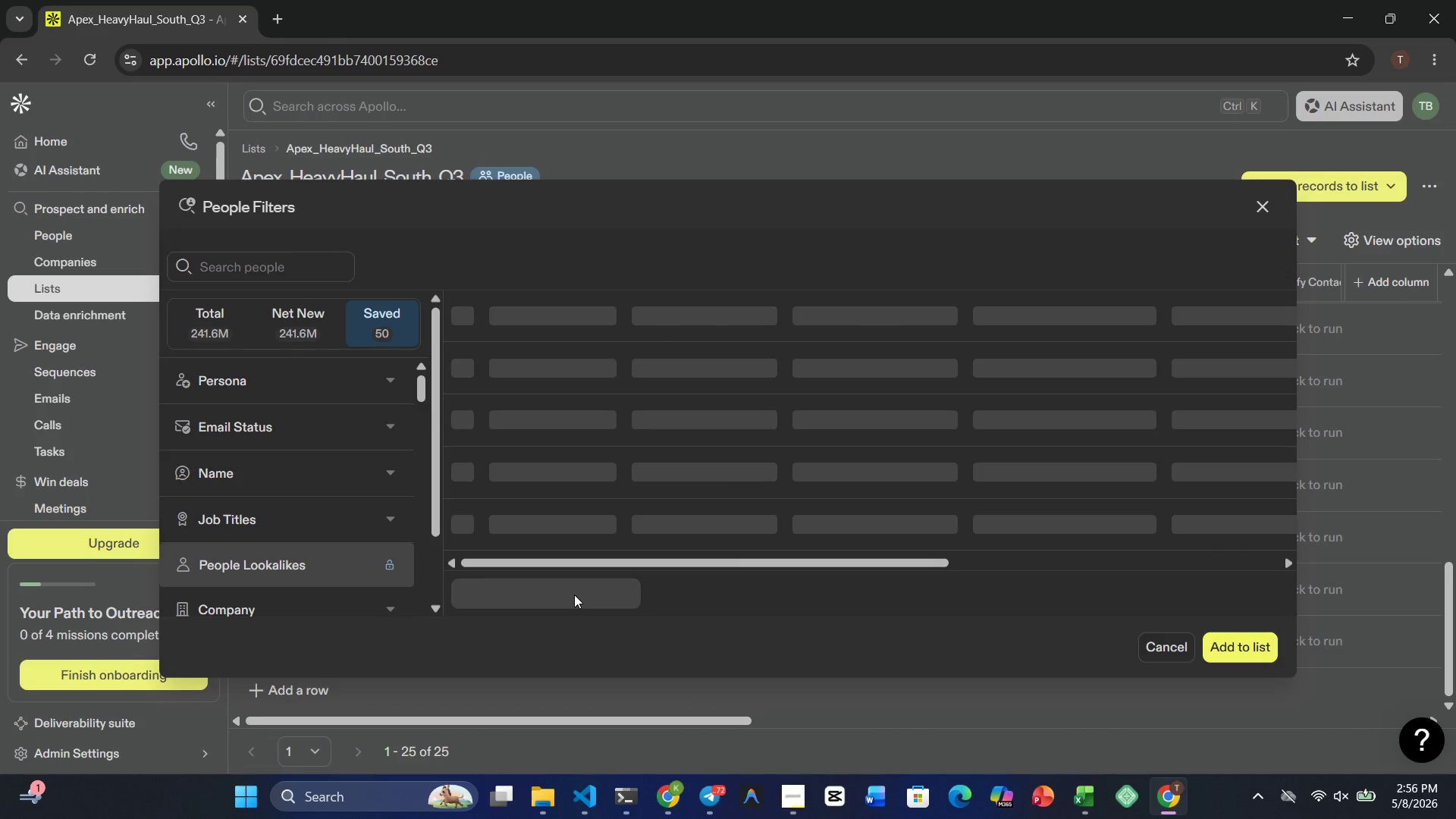 
mouse_move([679, 463])
 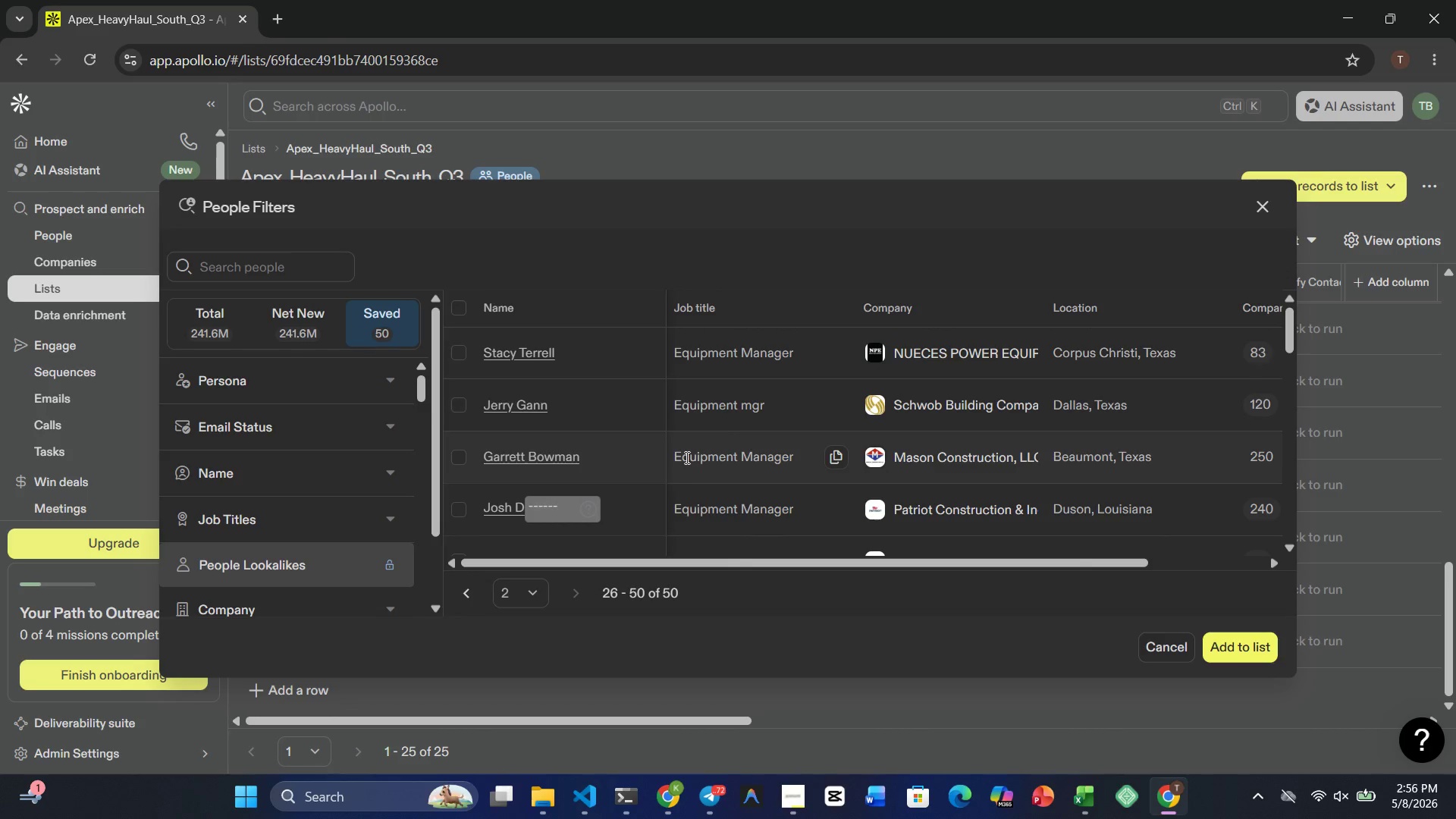 
wait(9.43)
 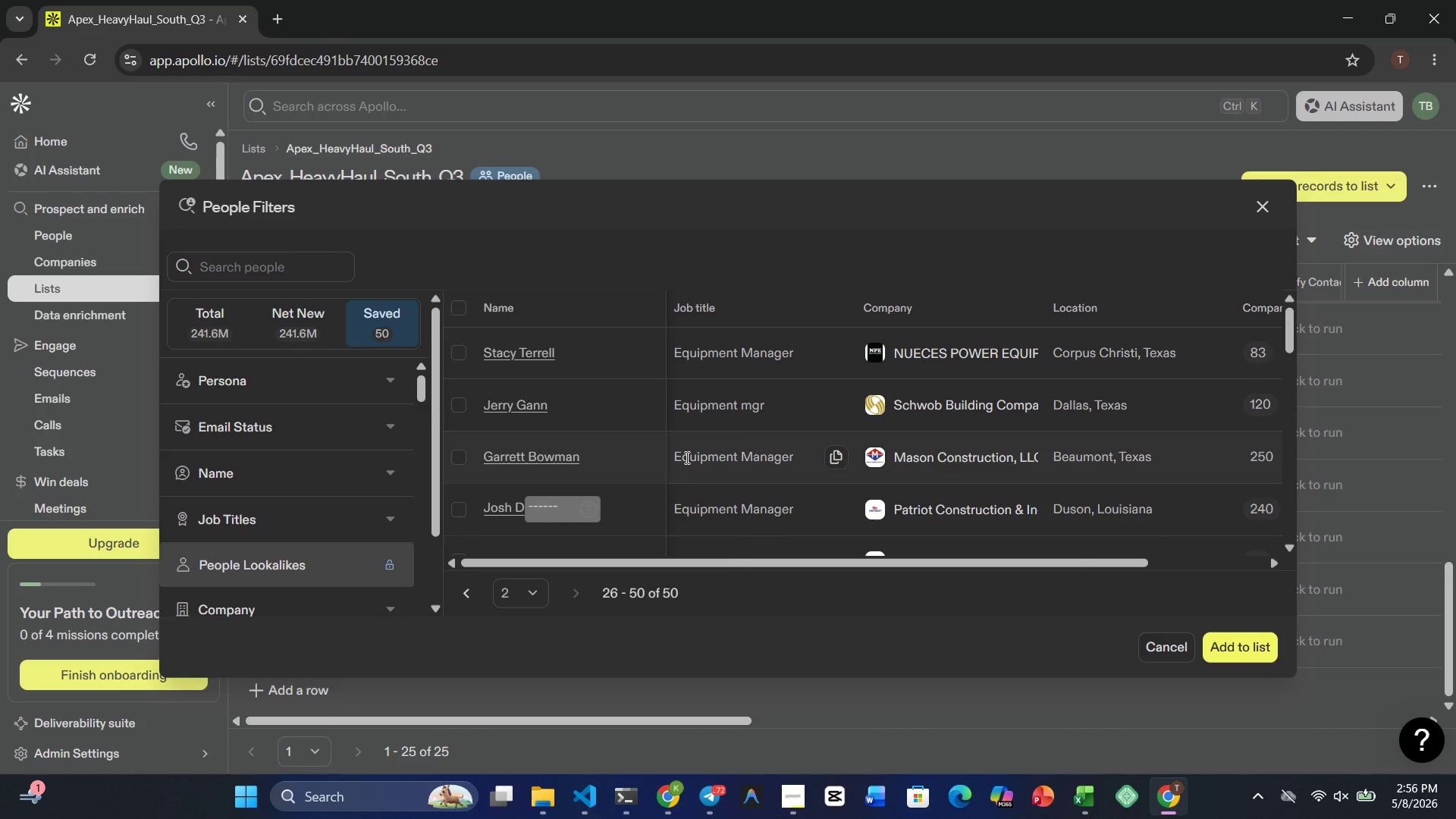 
left_click([1260, 201])
 